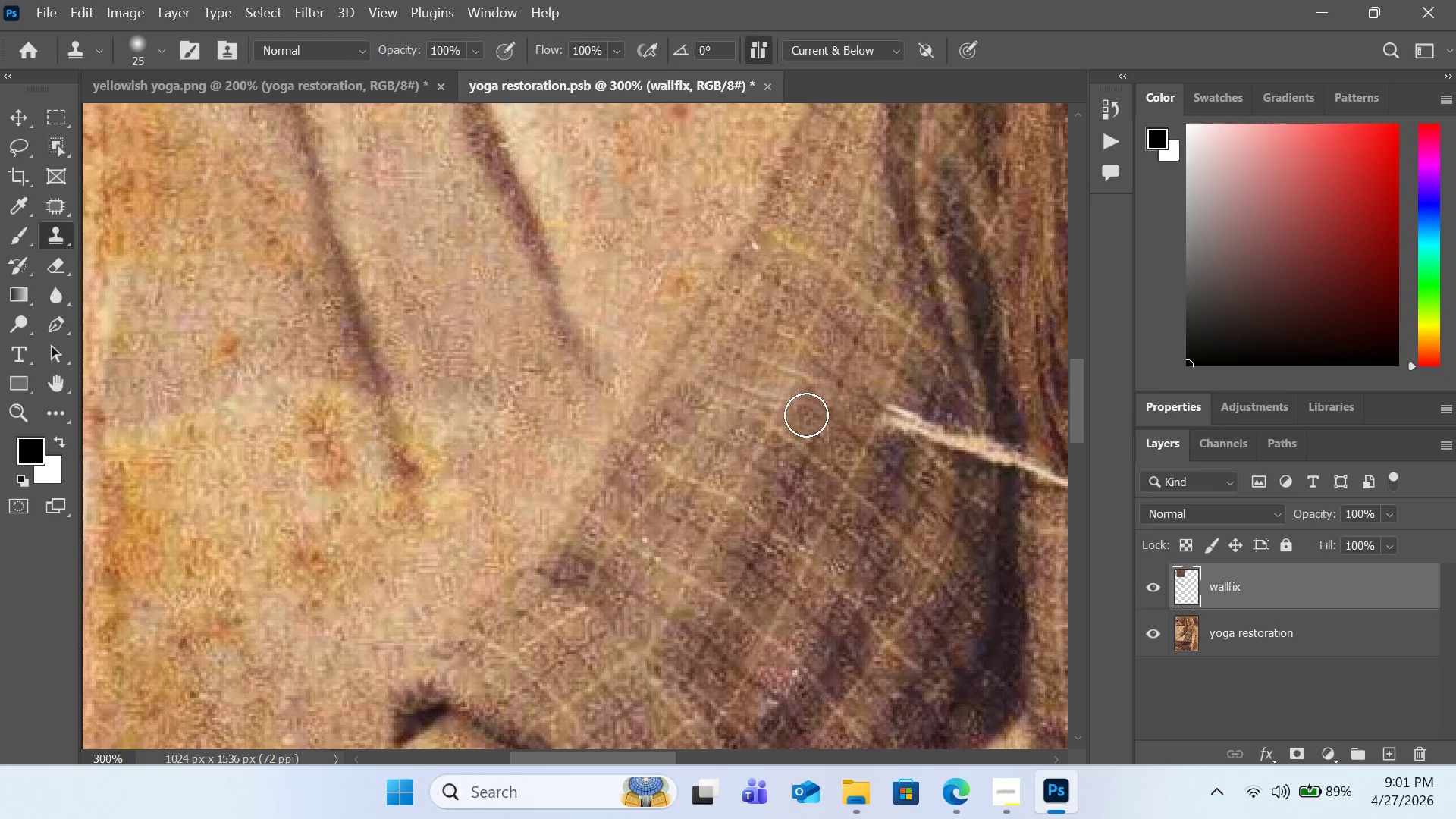 
left_click([806, 415])
 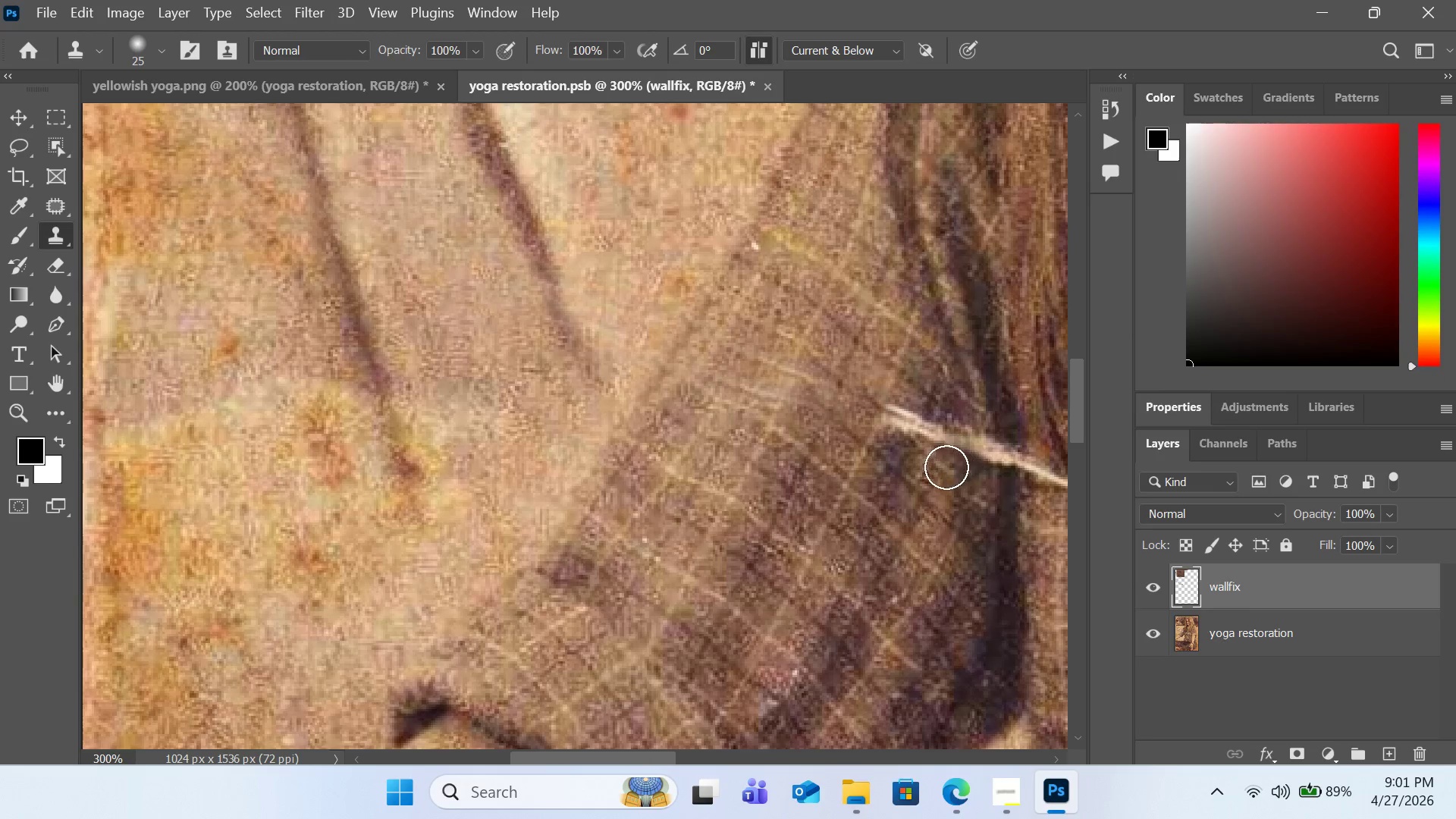 
hold_key(key=AltLeft, duration=1.2)
left_click([860, 416])
 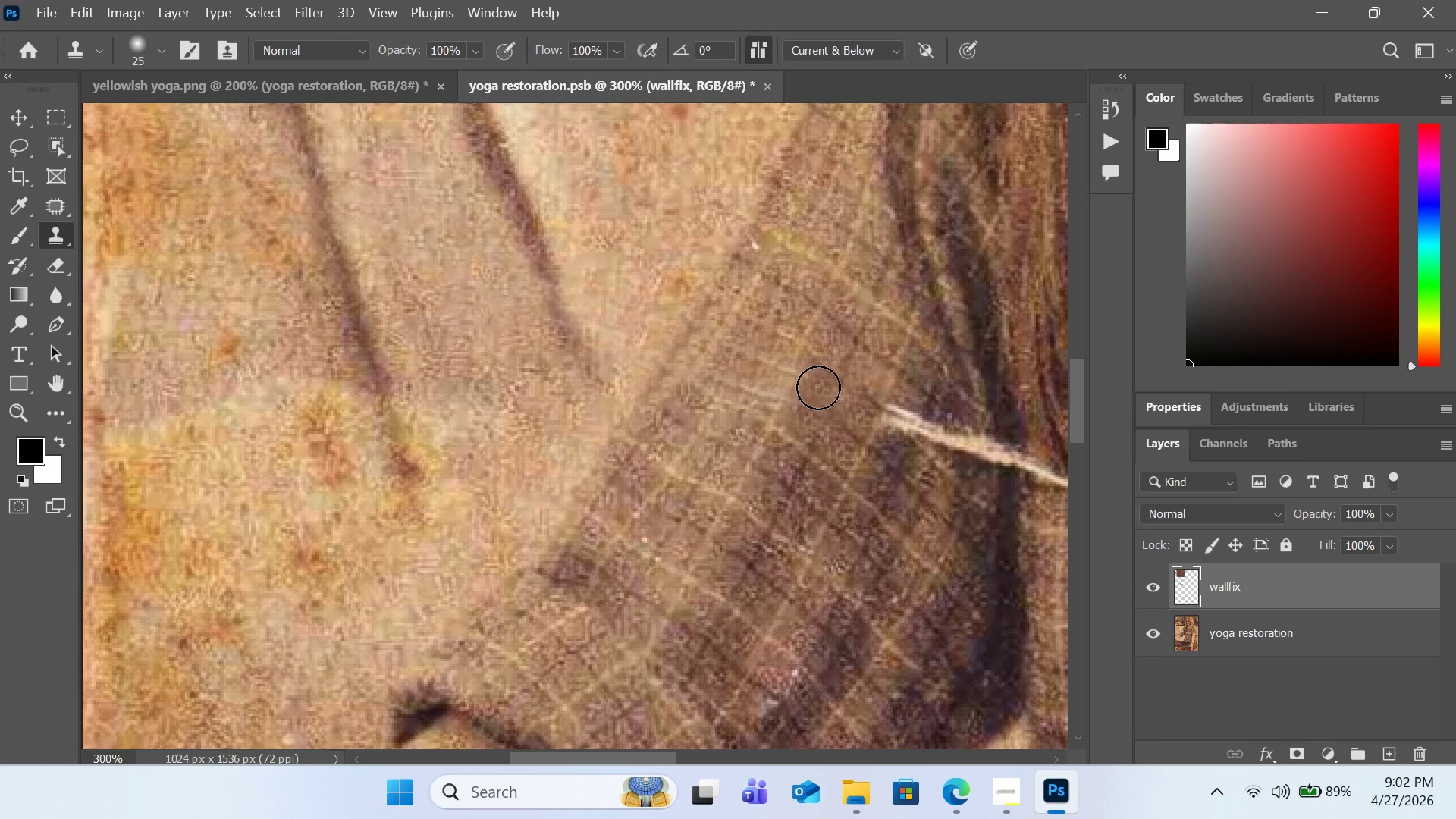 
left_click([818, 388])
 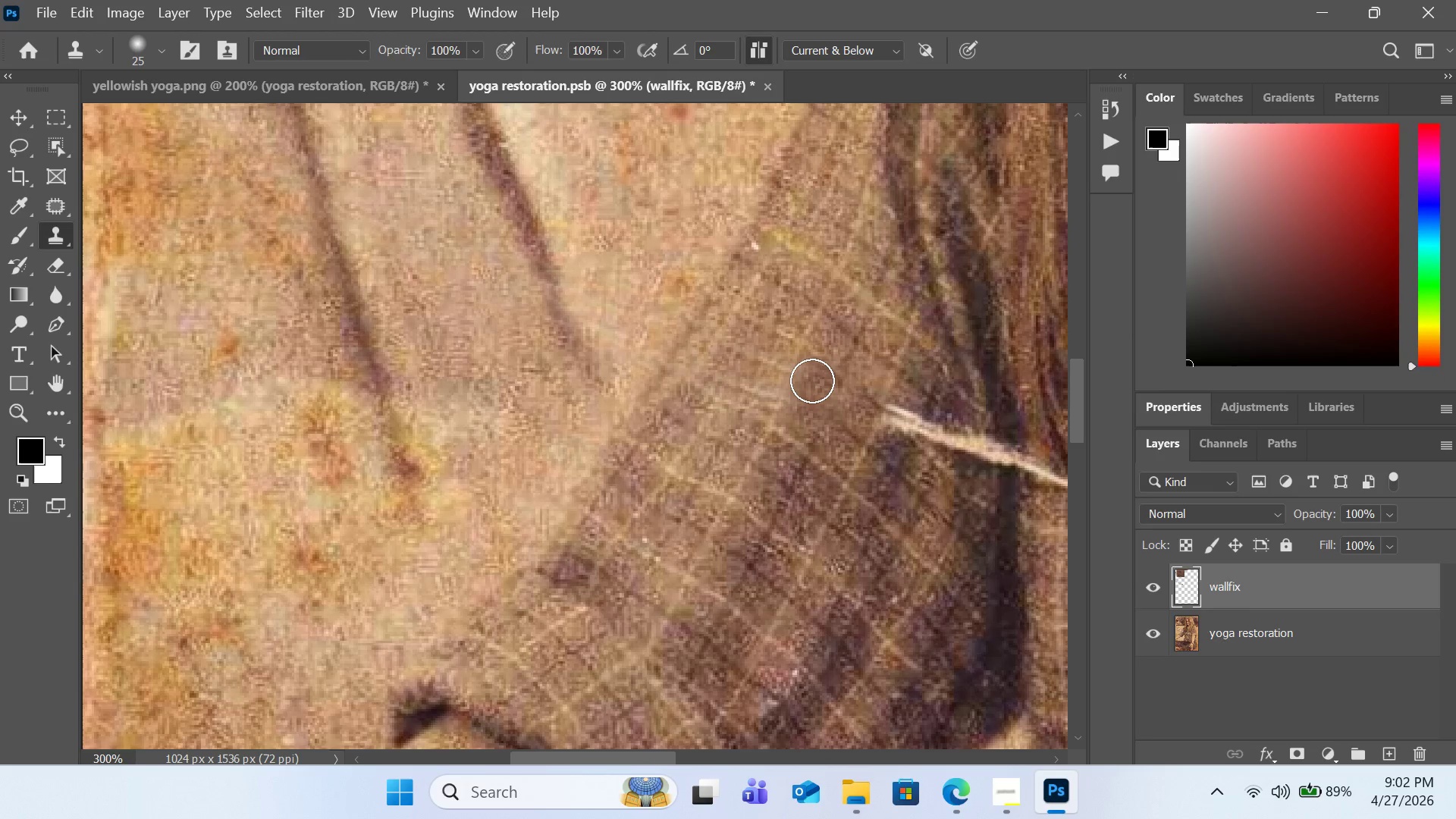 
left_click([812, 381])
 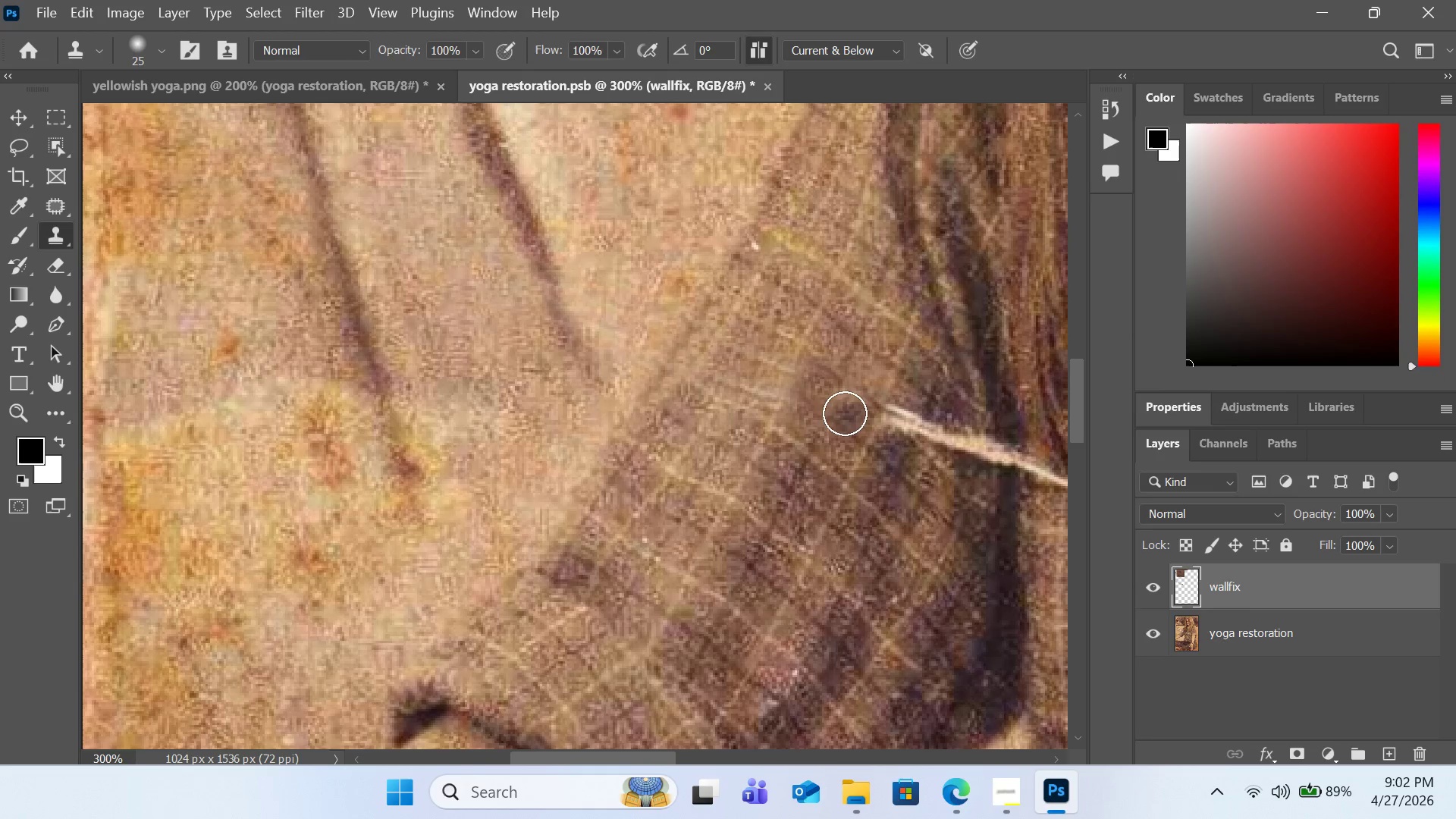 
hold_key(key=AltLeft, duration=0.75)
left_click([855, 437])
 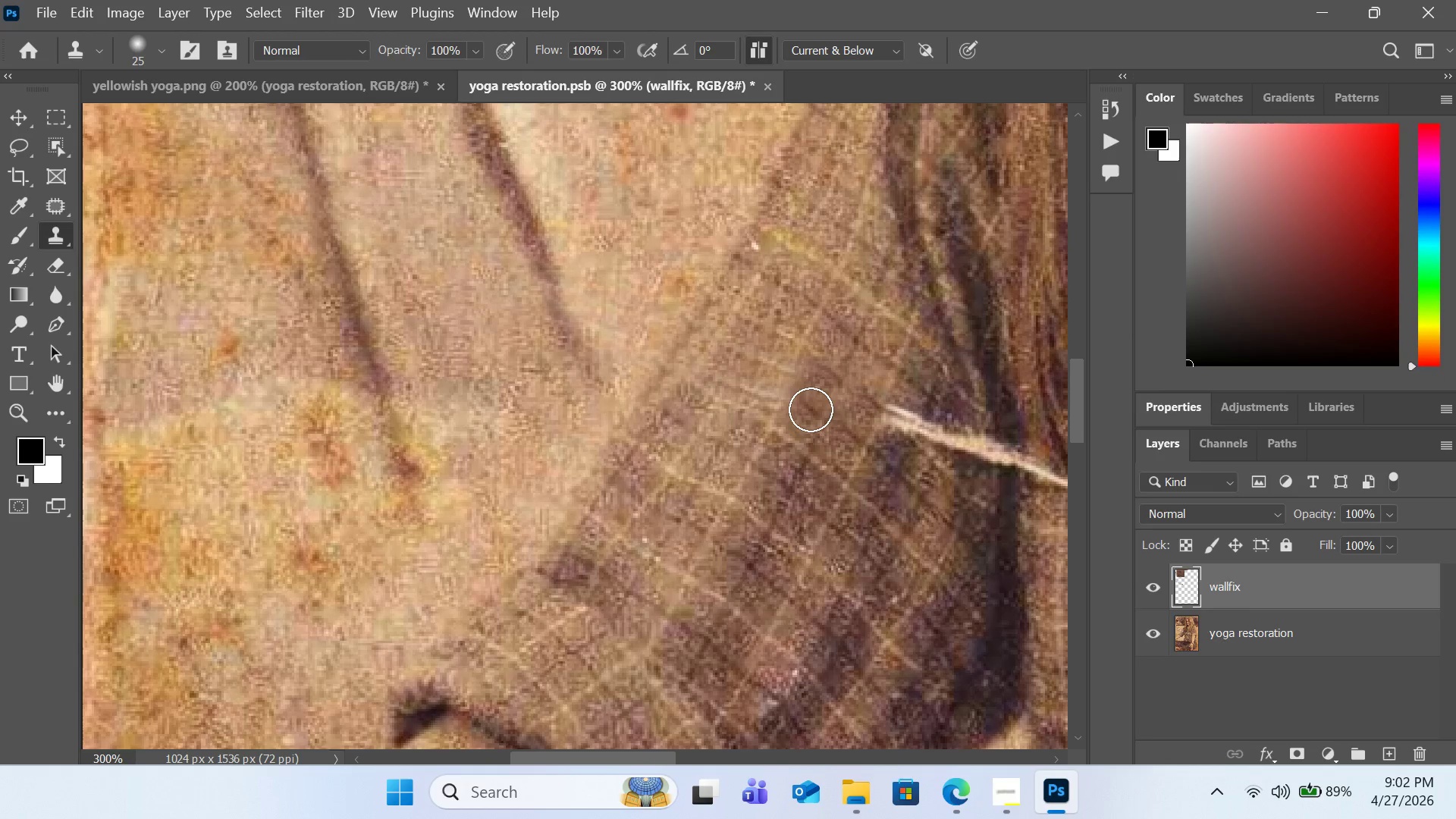 
left_click([811, 410])
 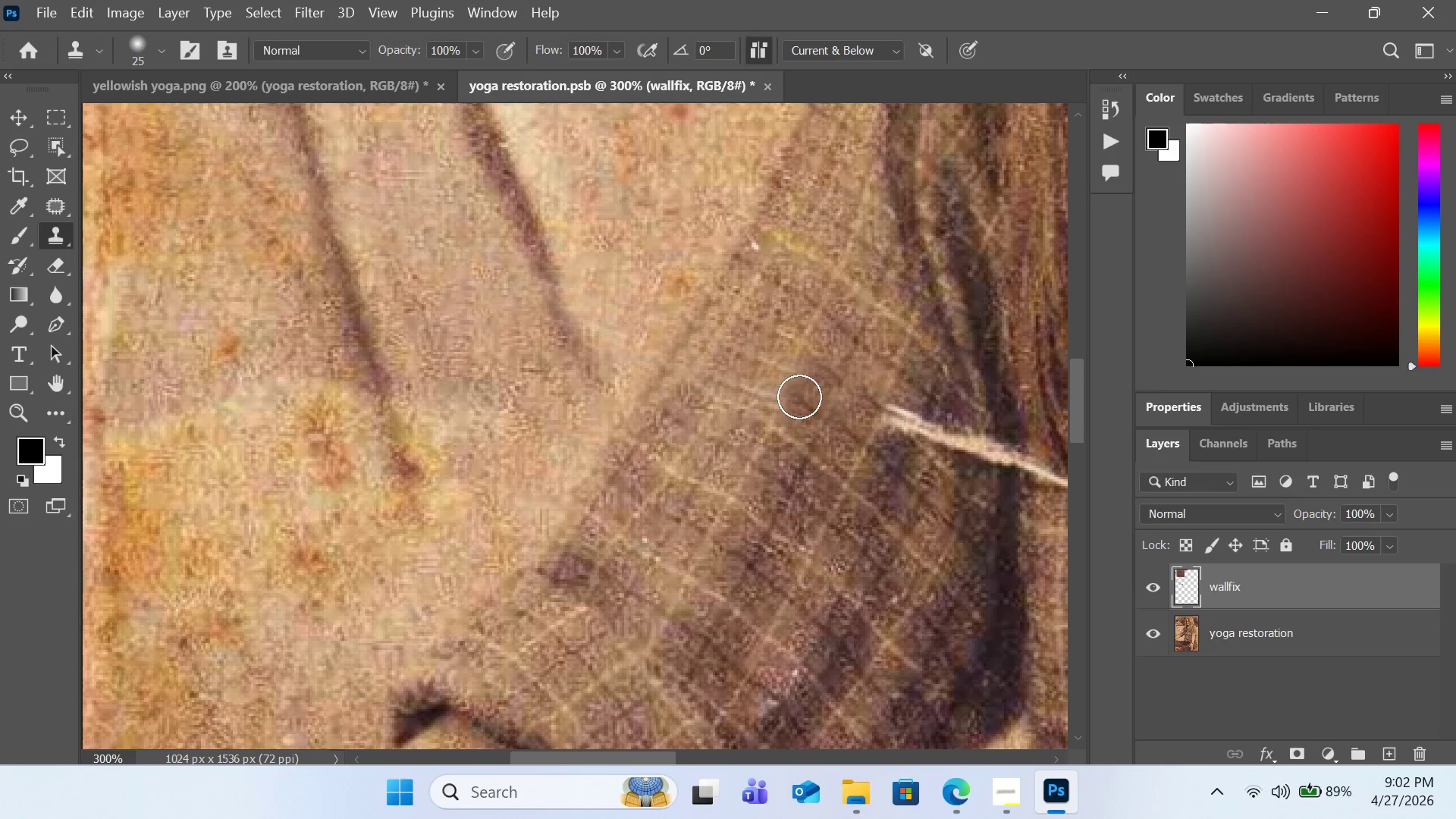 
left_click([799, 397])
 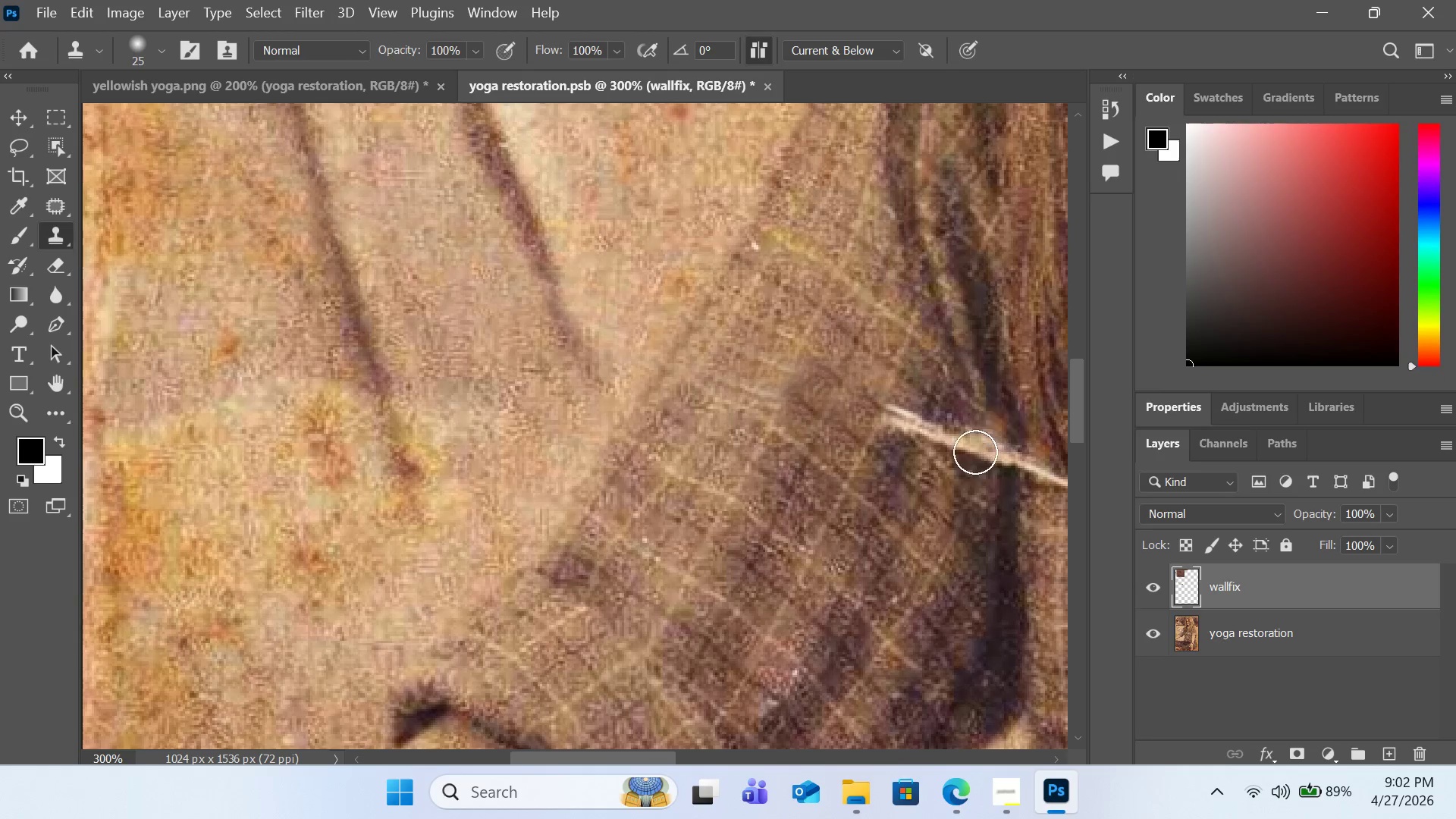 
hold_key(key=AltLeft, duration=2.02)
left_click([861, 338])
 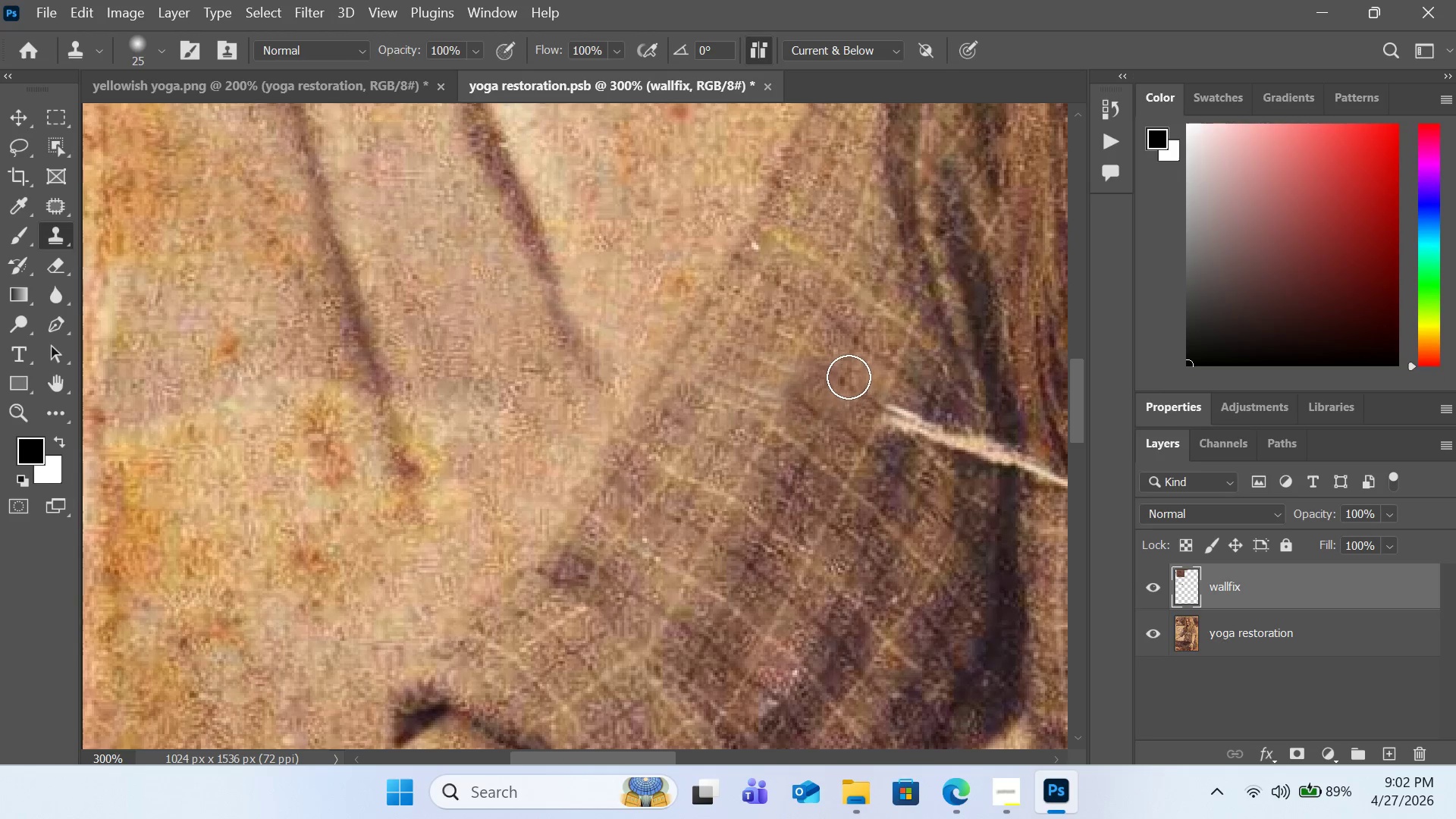 
hold_key(key=AltLeft, duration=1.31)
left_click([864, 344])
 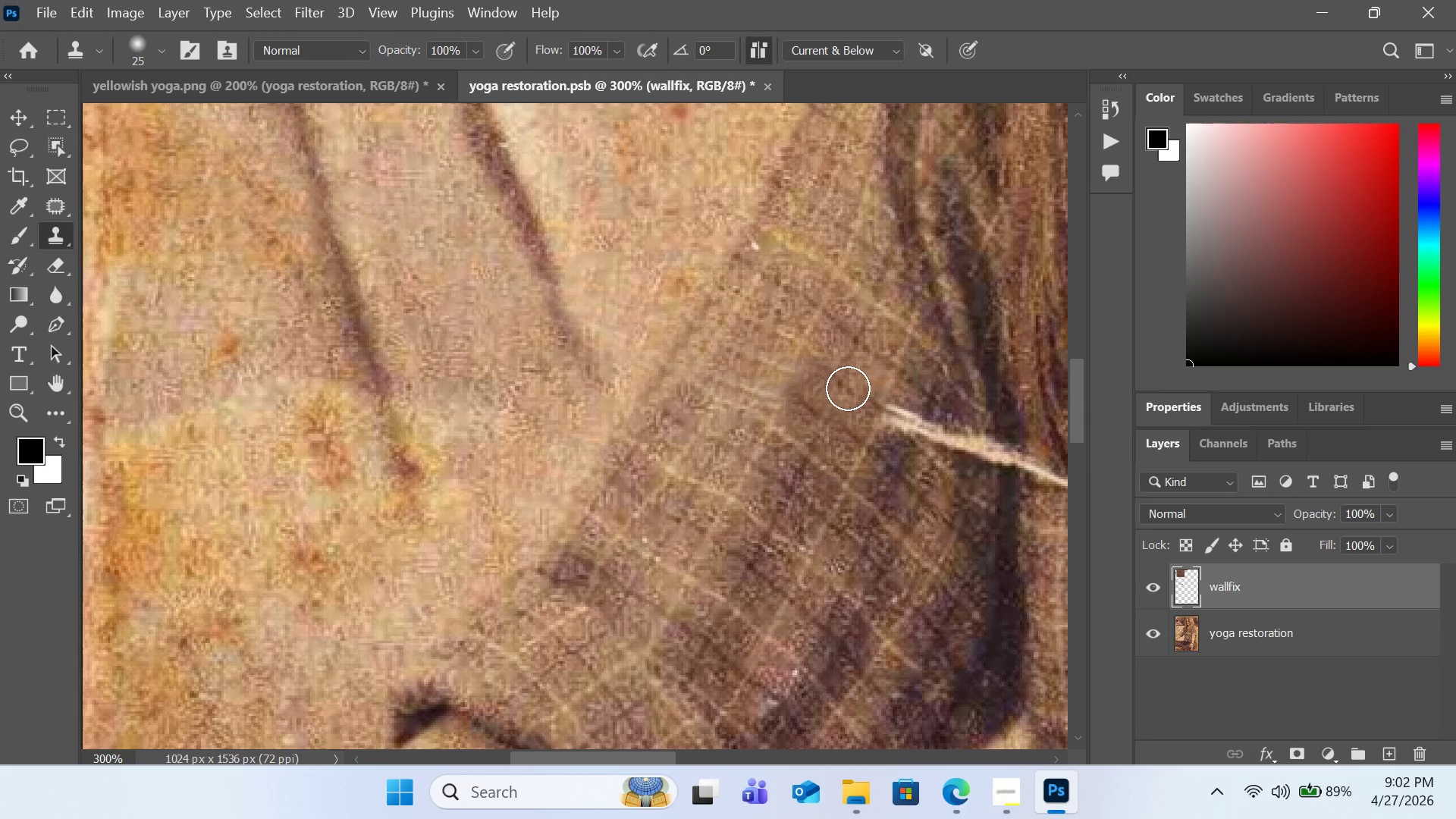 
wait(5.62)
 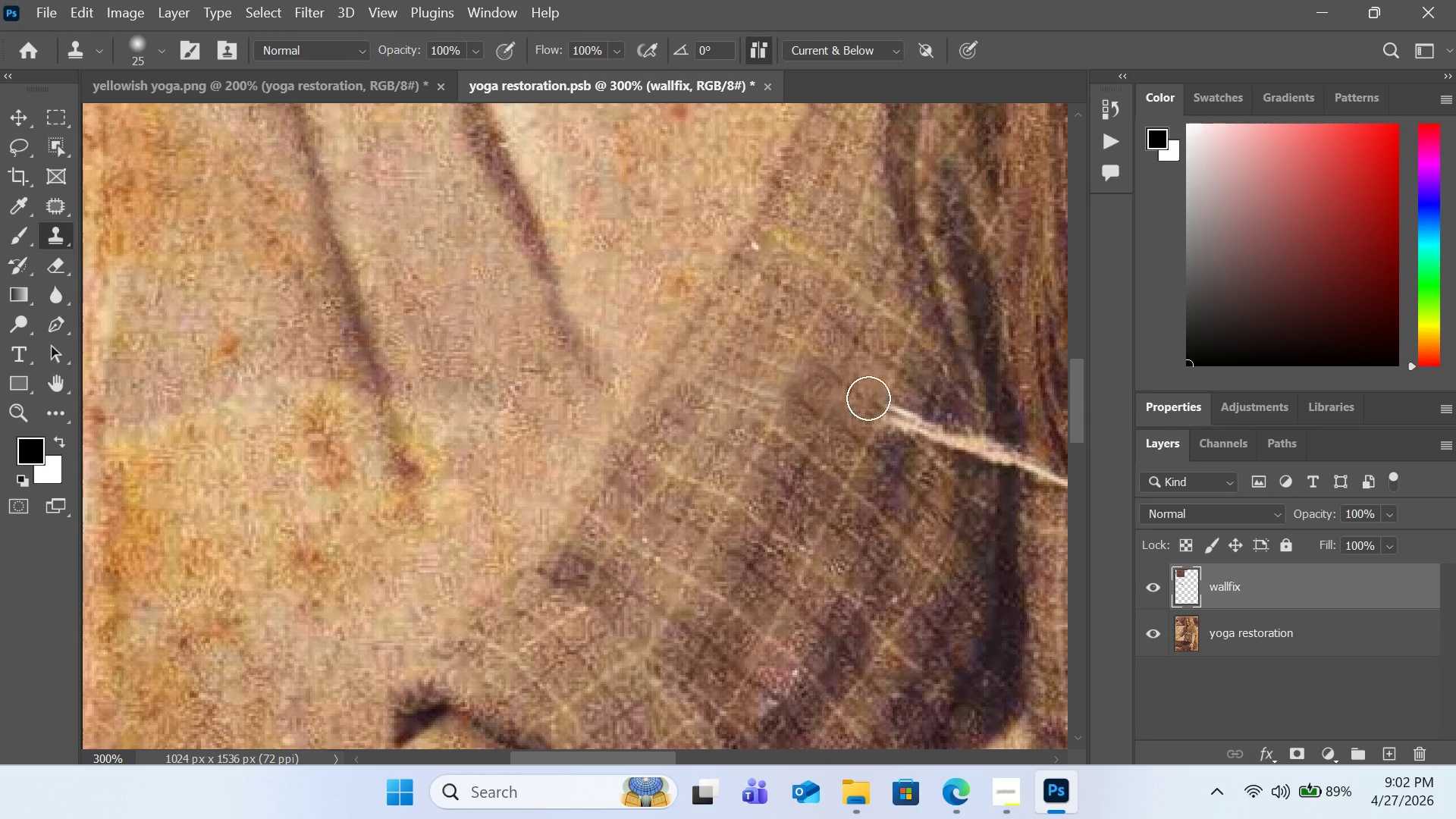 
left_click([848, 386])
 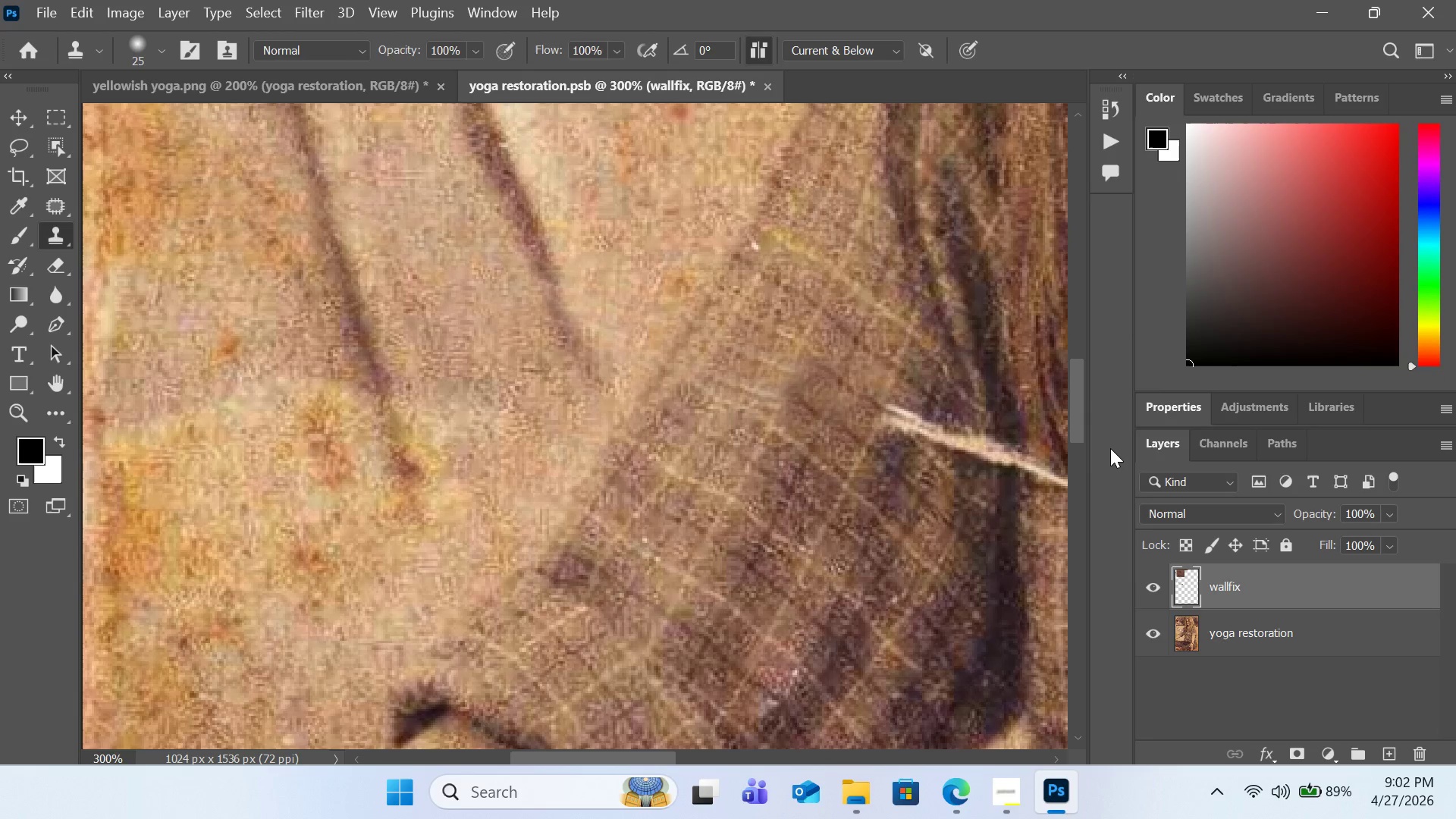 
scroll: coordinate [1109, 448], scroll_direction: down, amount: 4.0
 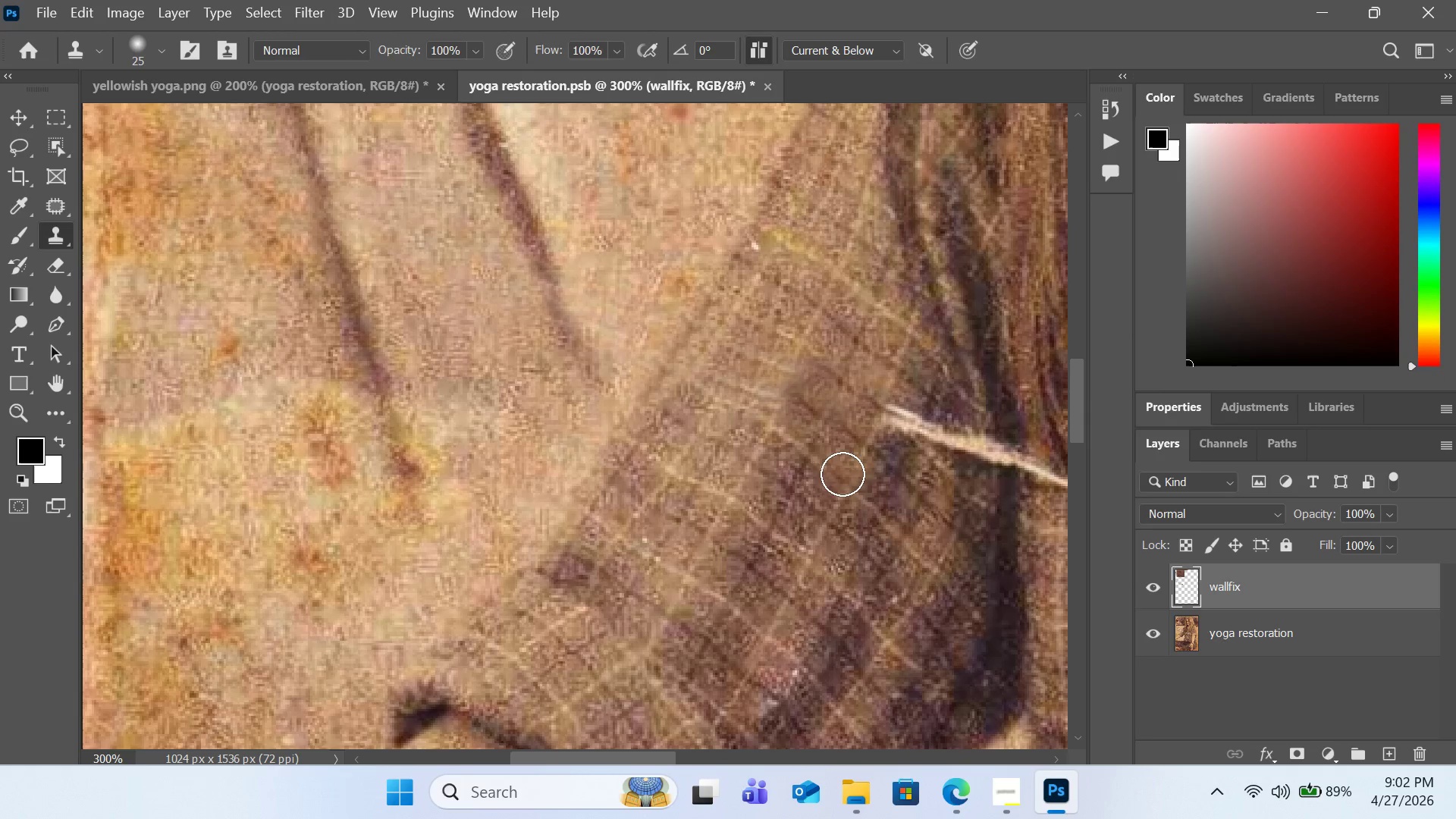 
hold_key(key=AltLeft, duration=3.47)
left_click([767, 378])
 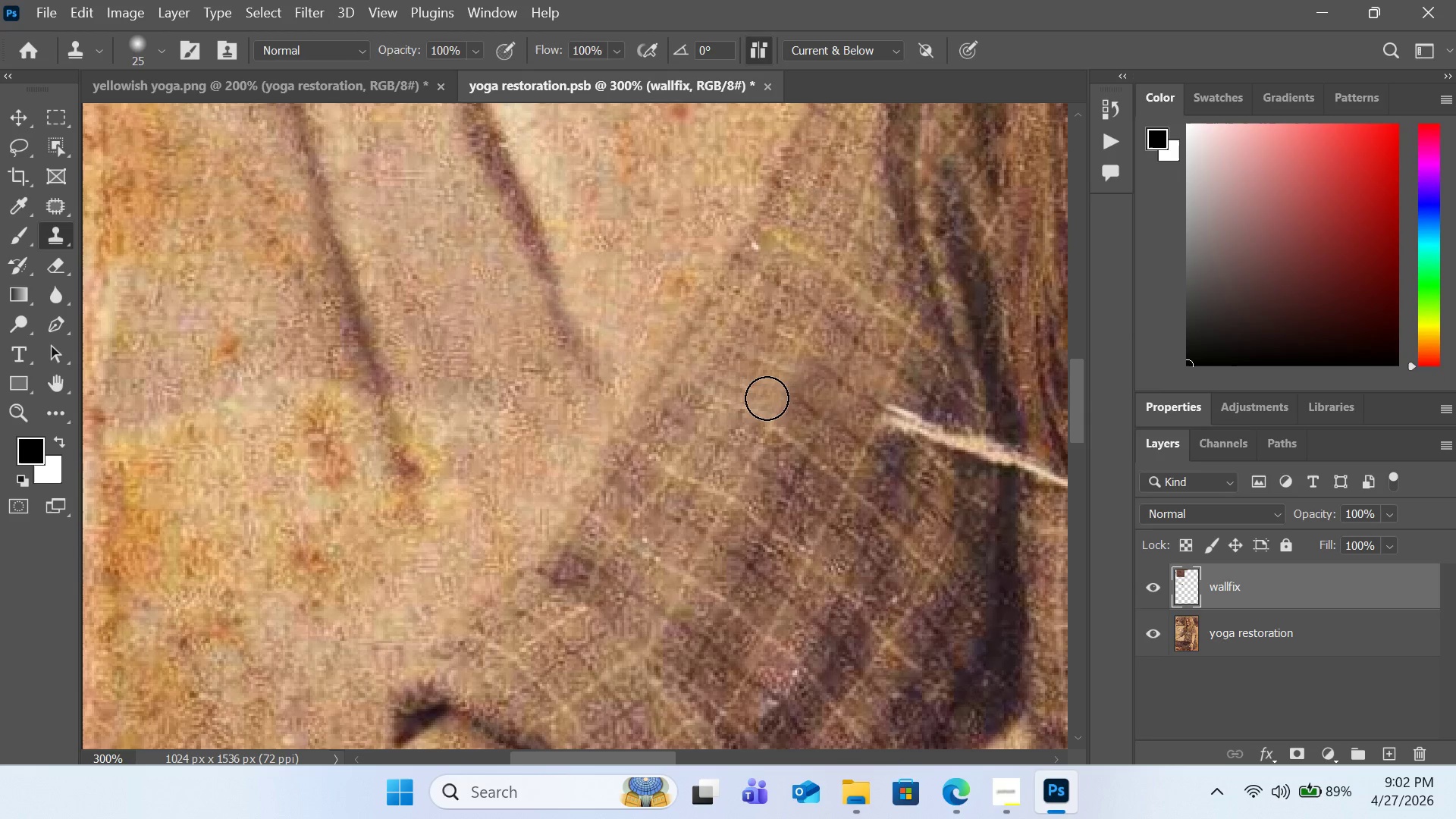 
left_click([767, 398])
 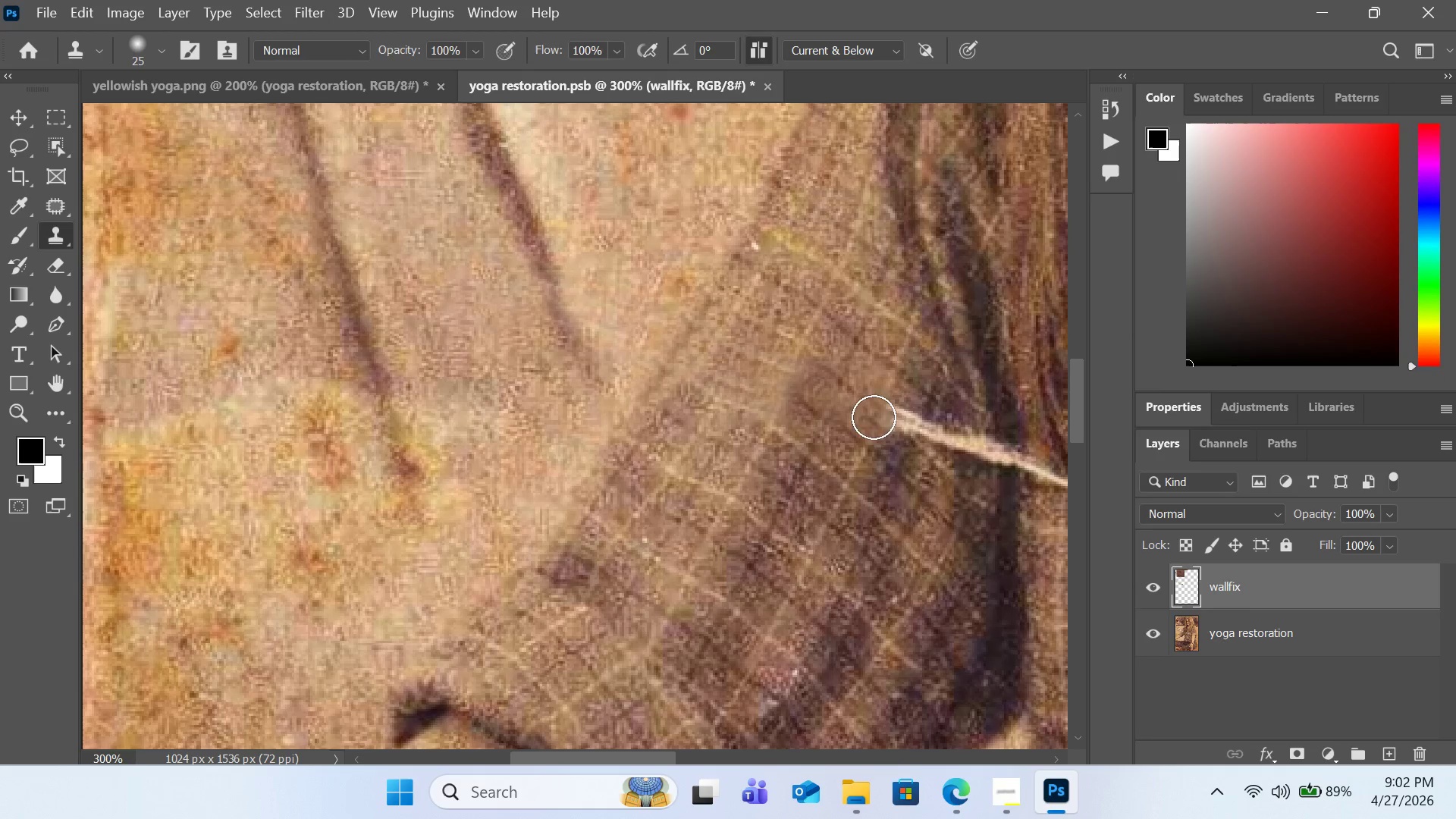 
hold_key(key=AltLeft, duration=1.84)
left_click([861, 433])
 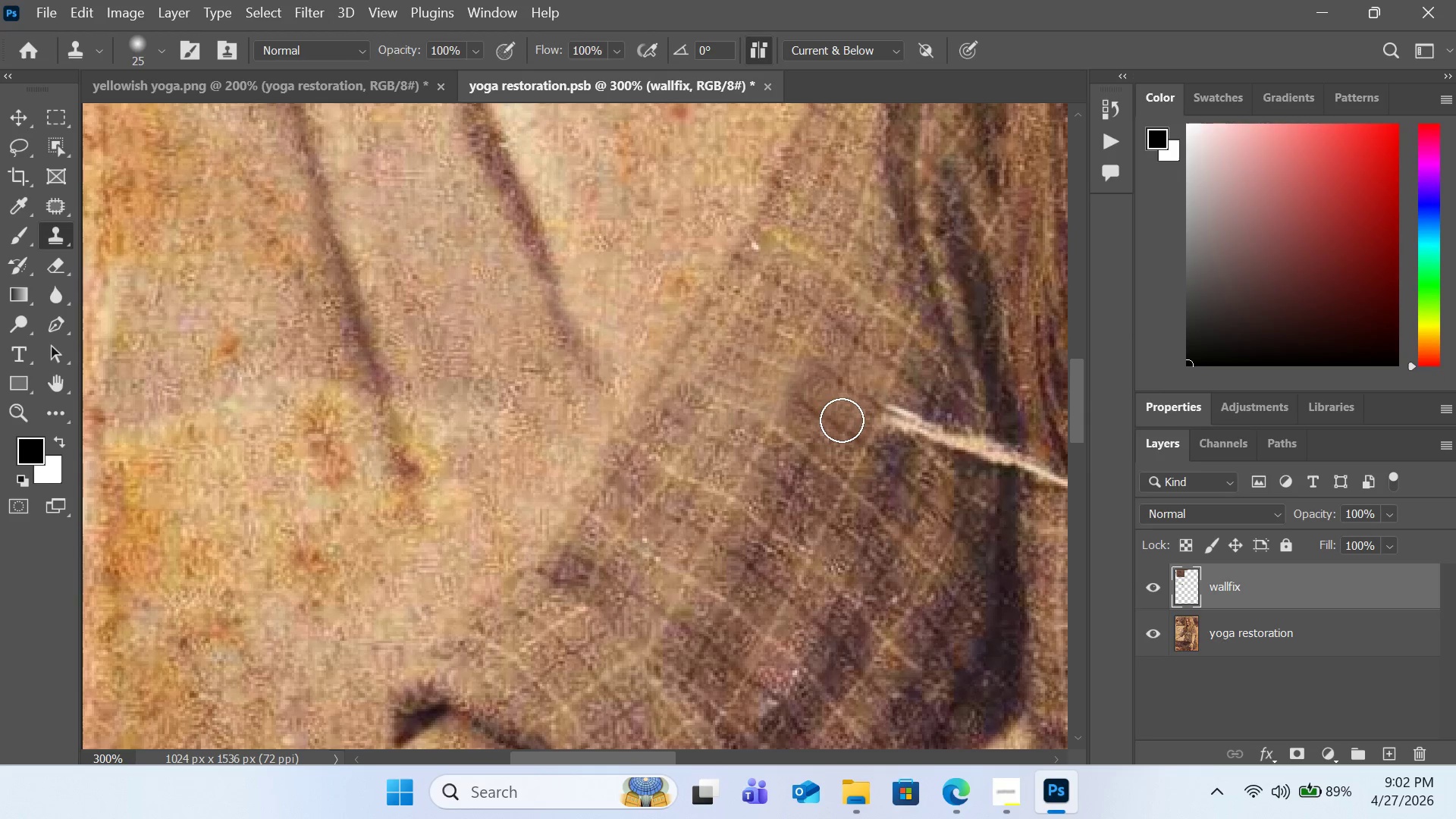 
left_click([842, 420])
 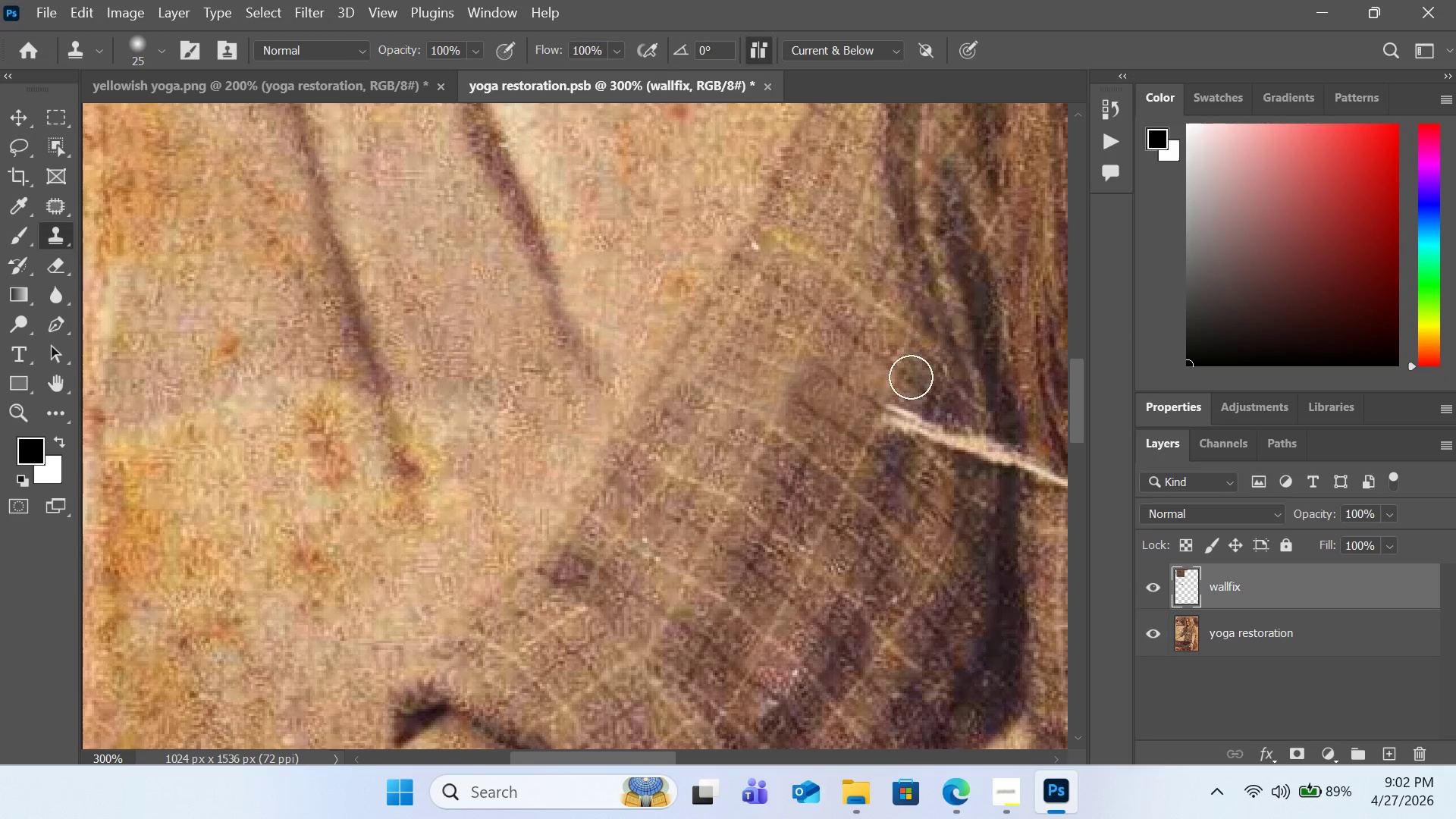 
hold_key(key=AltLeft, duration=2.47)
left_click([820, 318])
 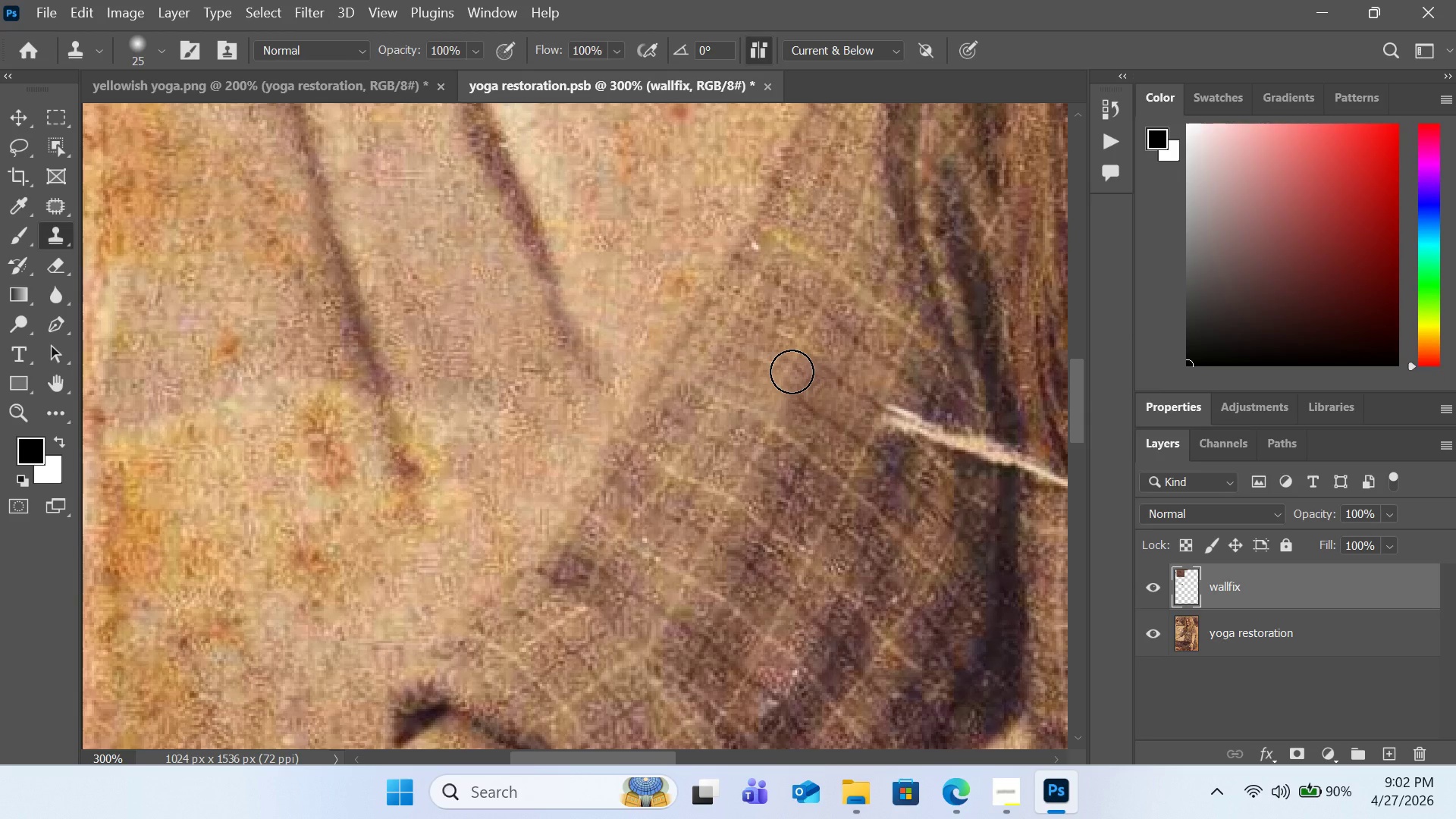 
wait(5.98)
 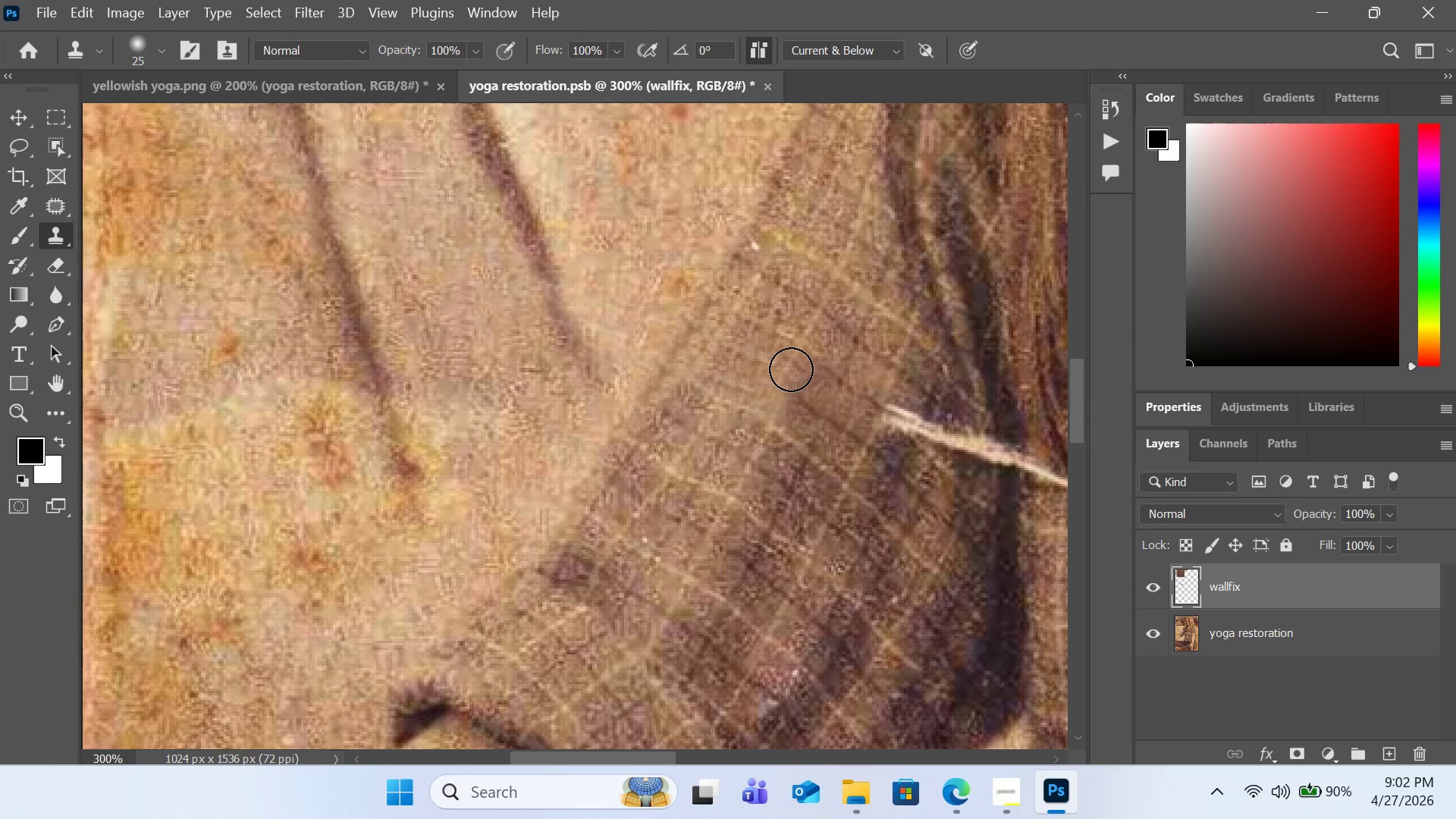 
hold_key(key=AltLeft, duration=1.38)
left_click([812, 328])
 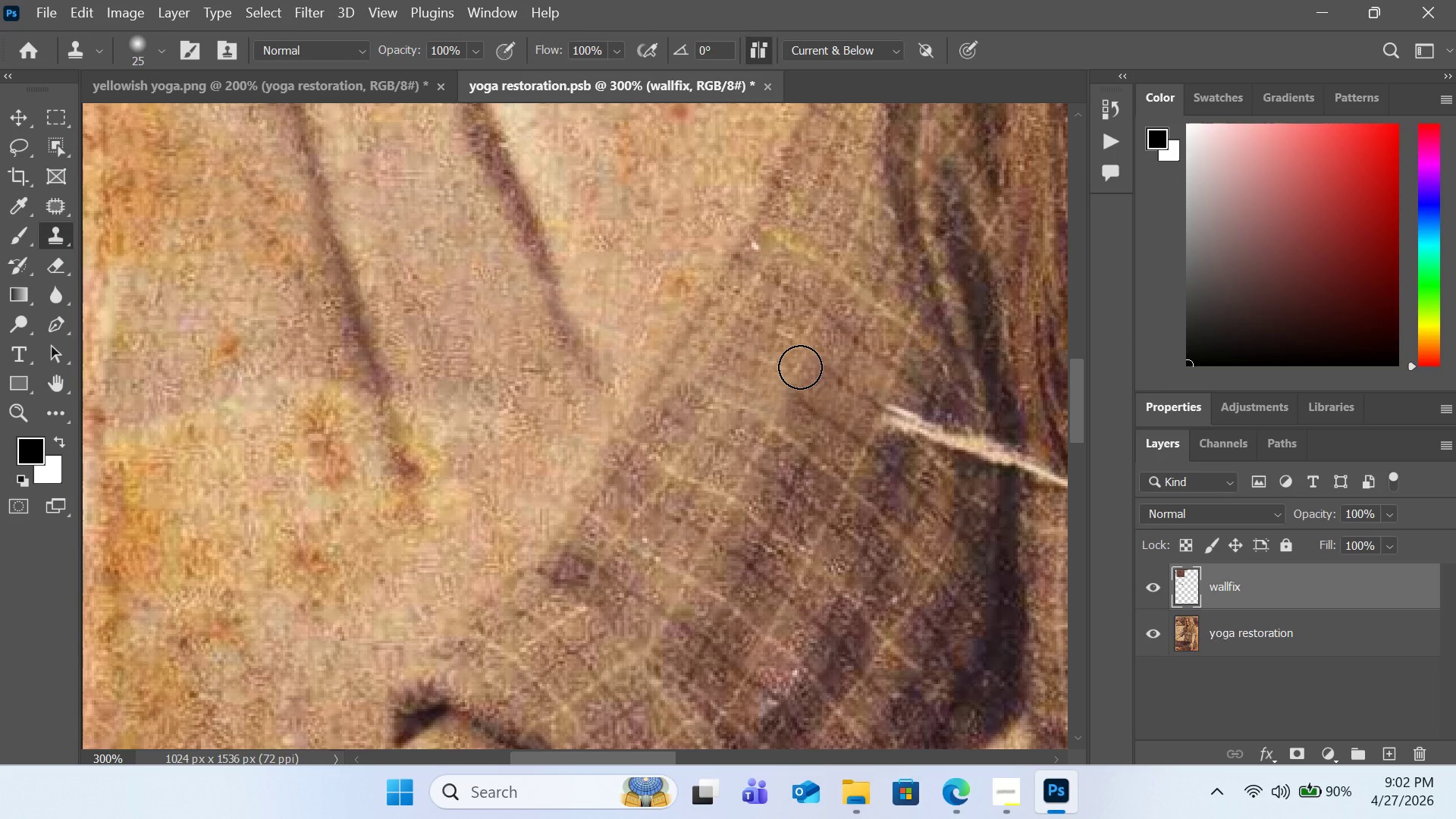 
hold_key(key=Comma, duration=1.5)
 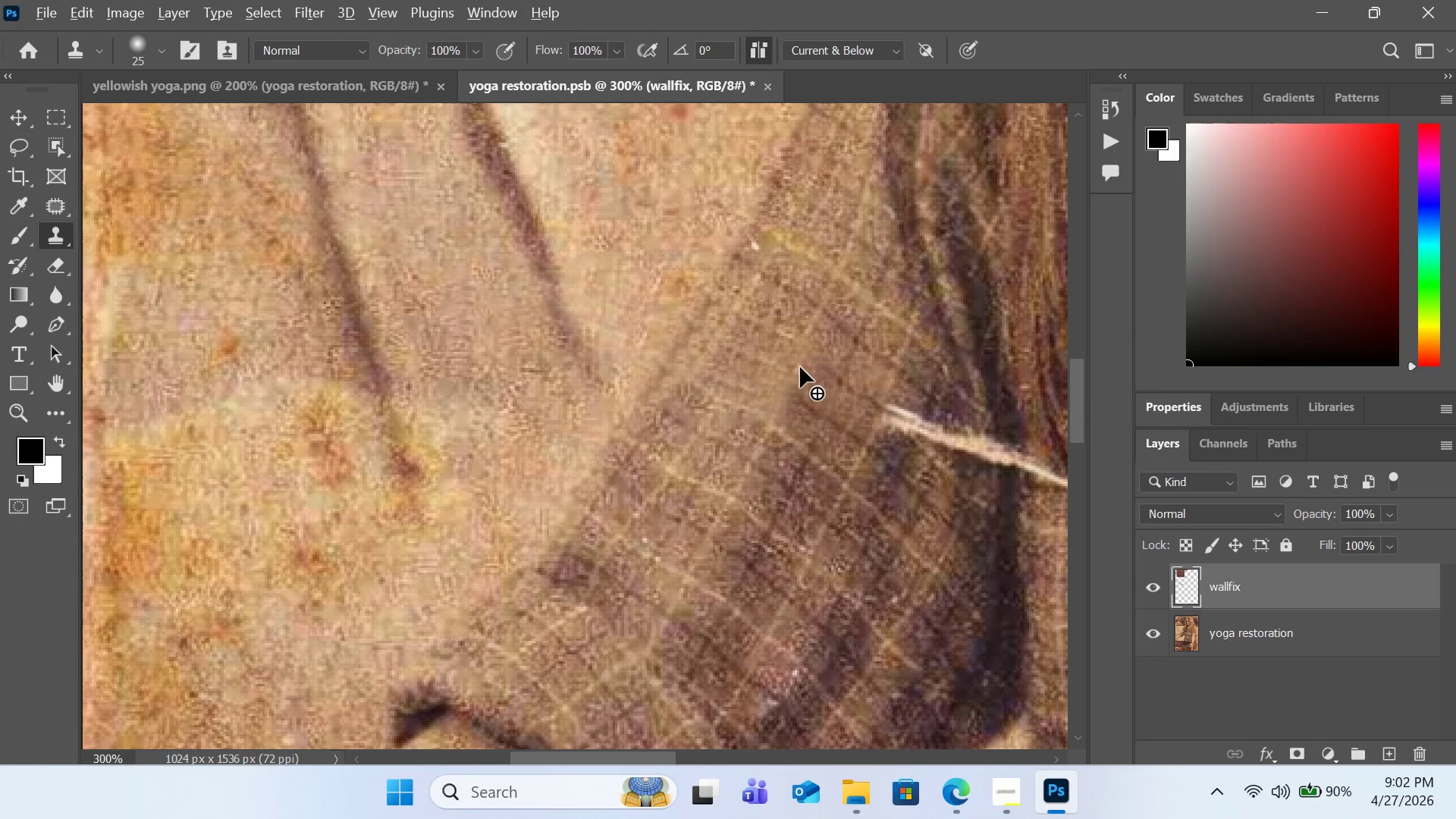 
key(Alt+Shift+Comma)
 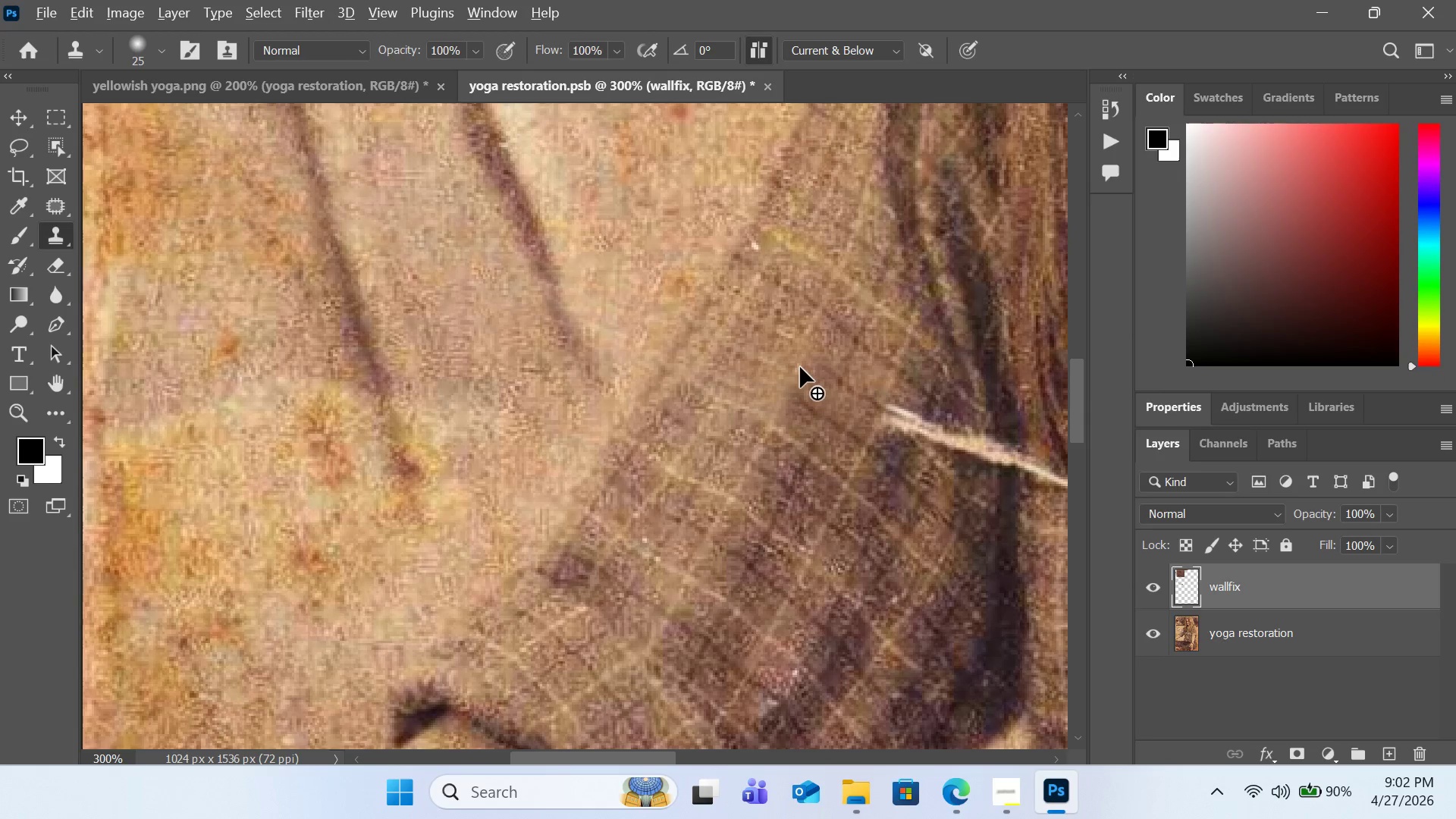 
key(Alt+Shift+Comma)
 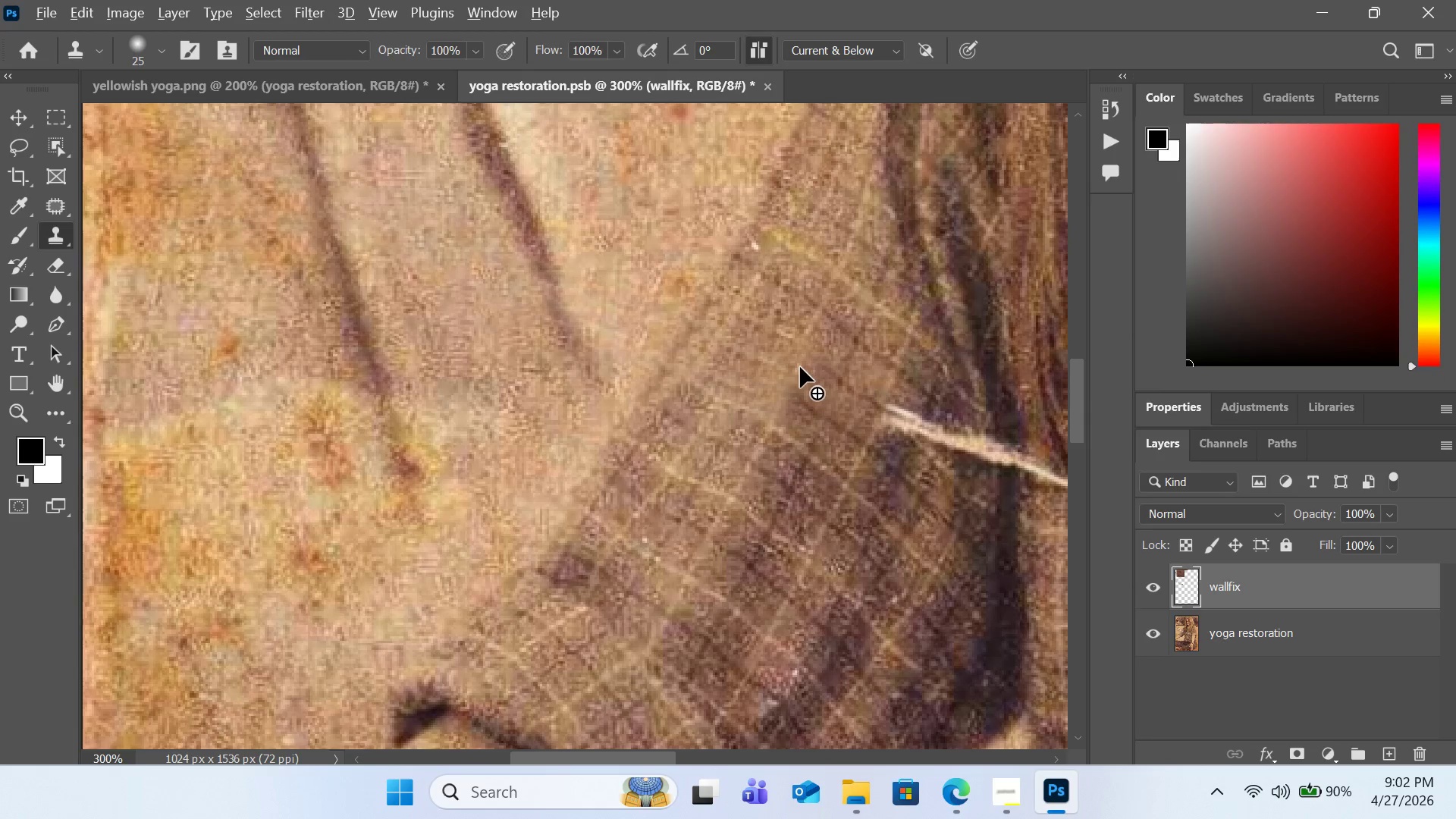 
key(Alt+Shift+Comma)
 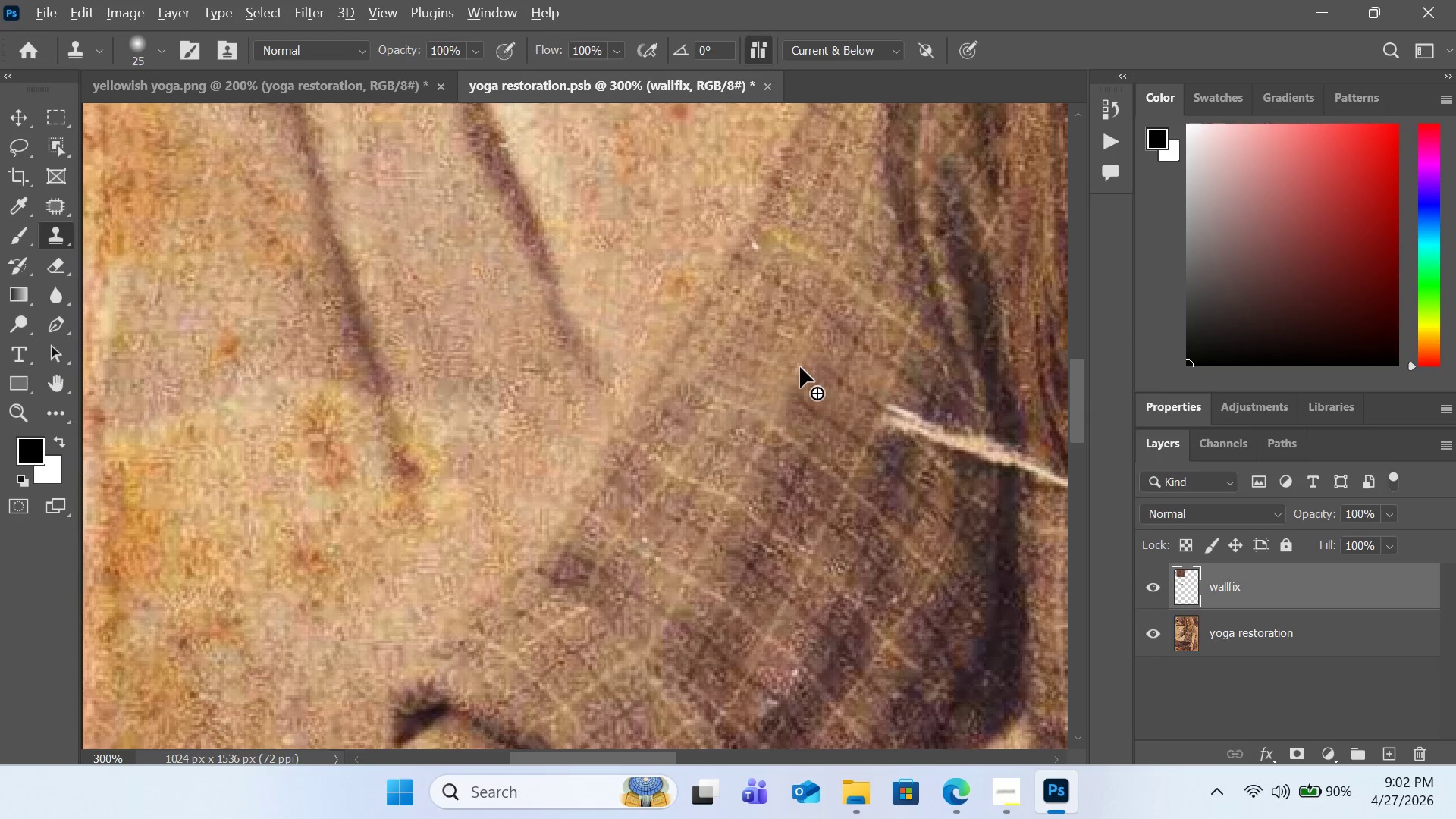 
key(Alt+Shift+Comma)
 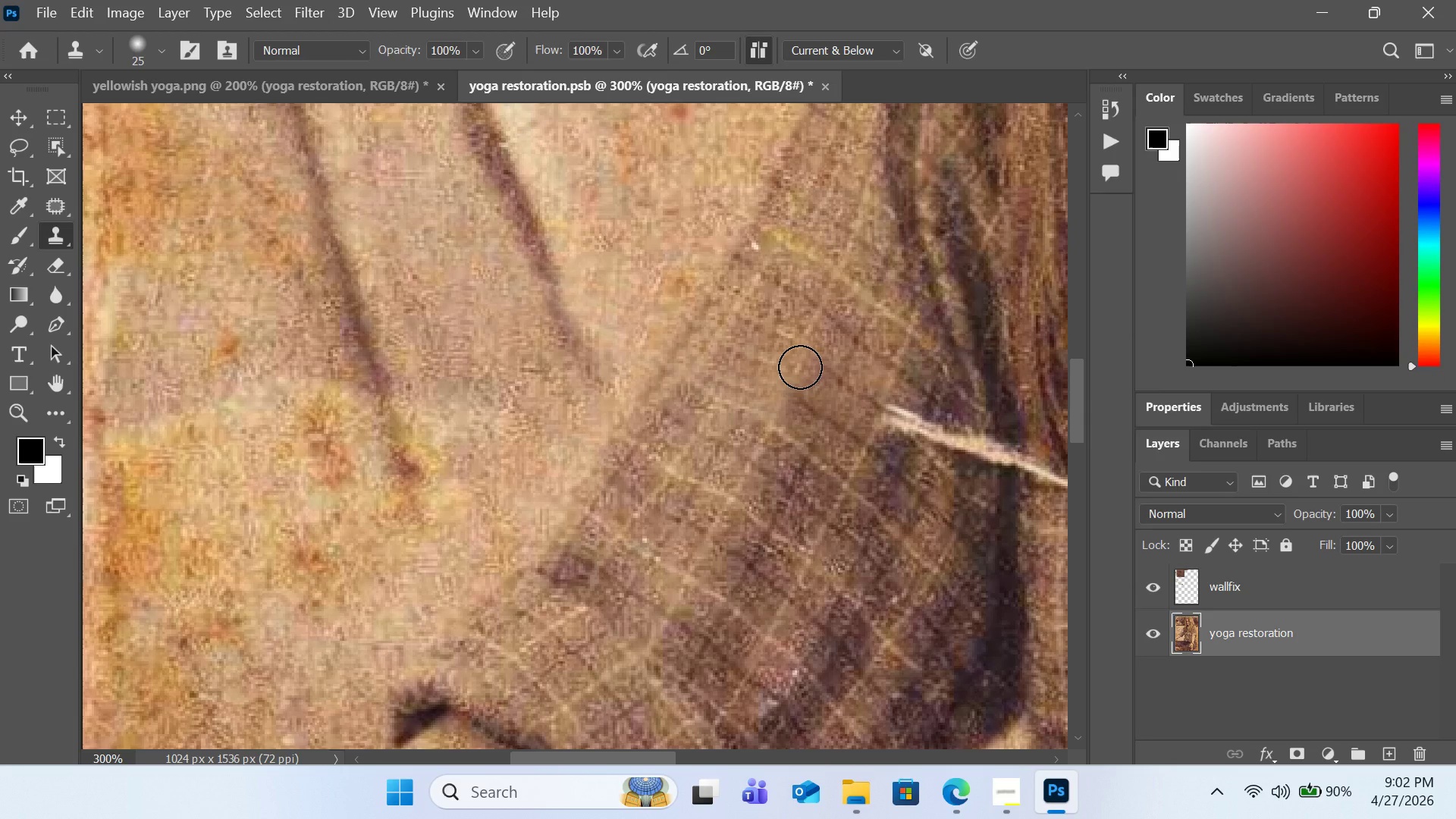 
key(Alt+Shift+Comma)
 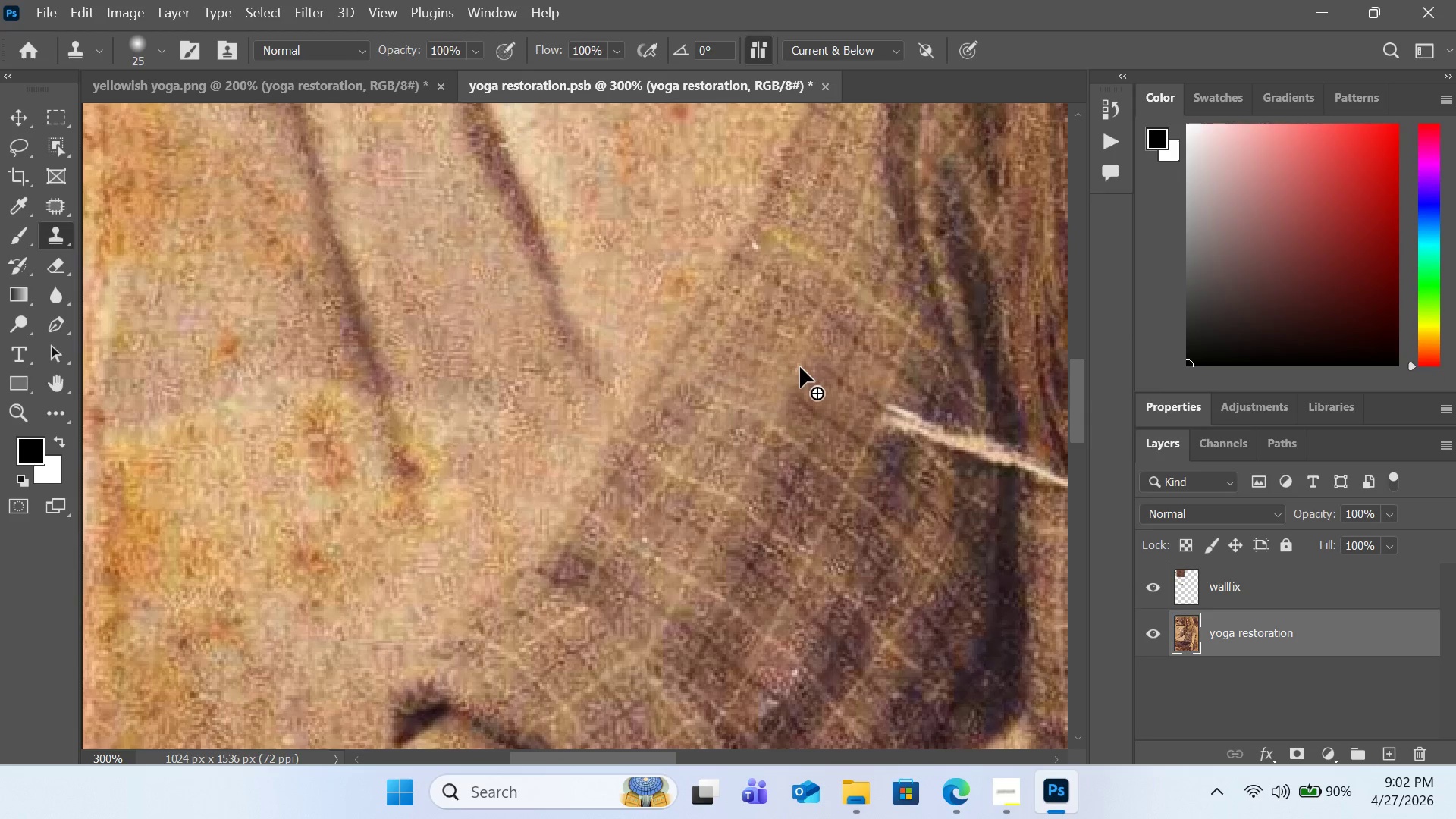 
hold_key(key=Comma, duration=1.5)
 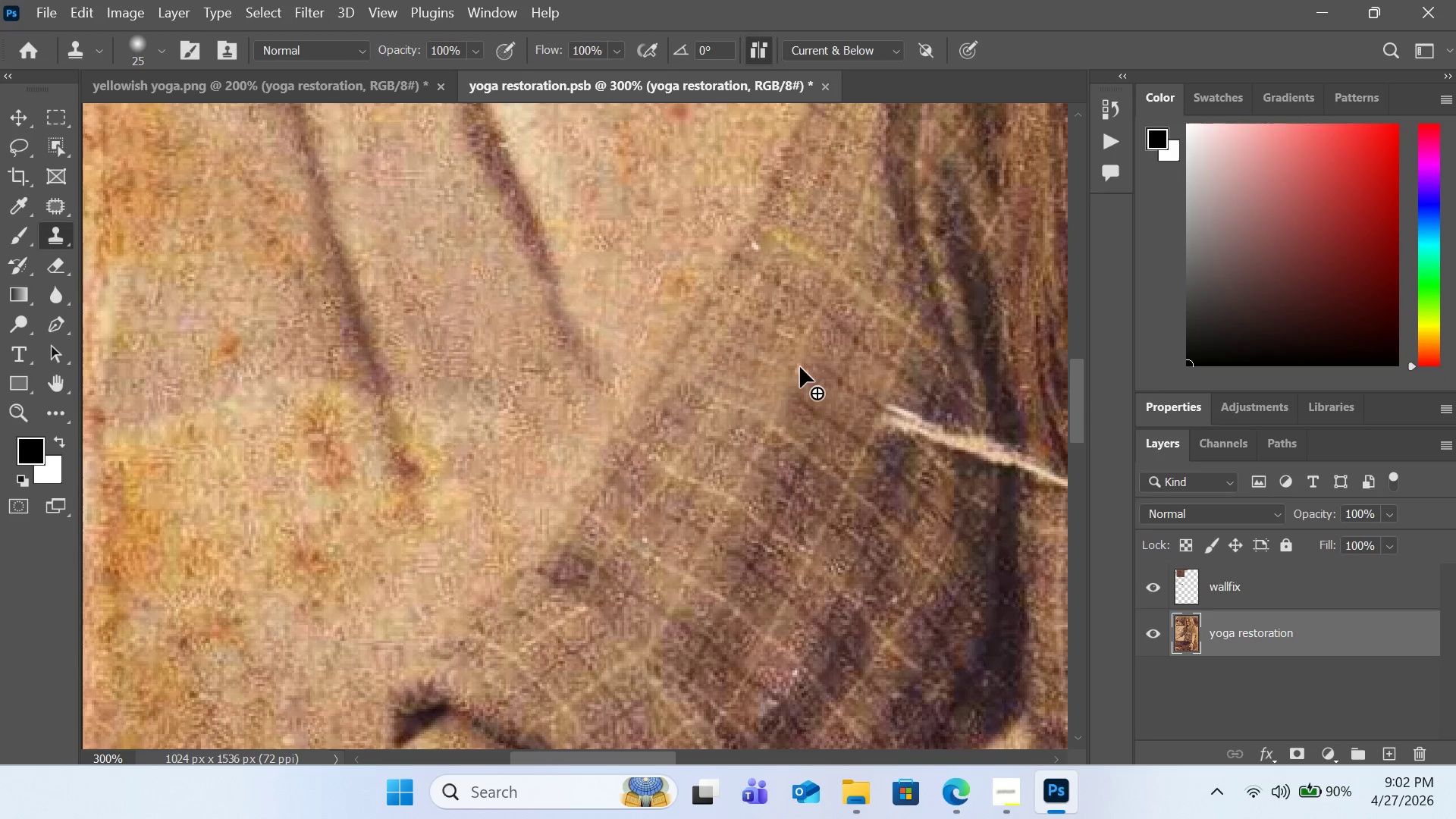 
hold_key(key=Comma, duration=1.11)
 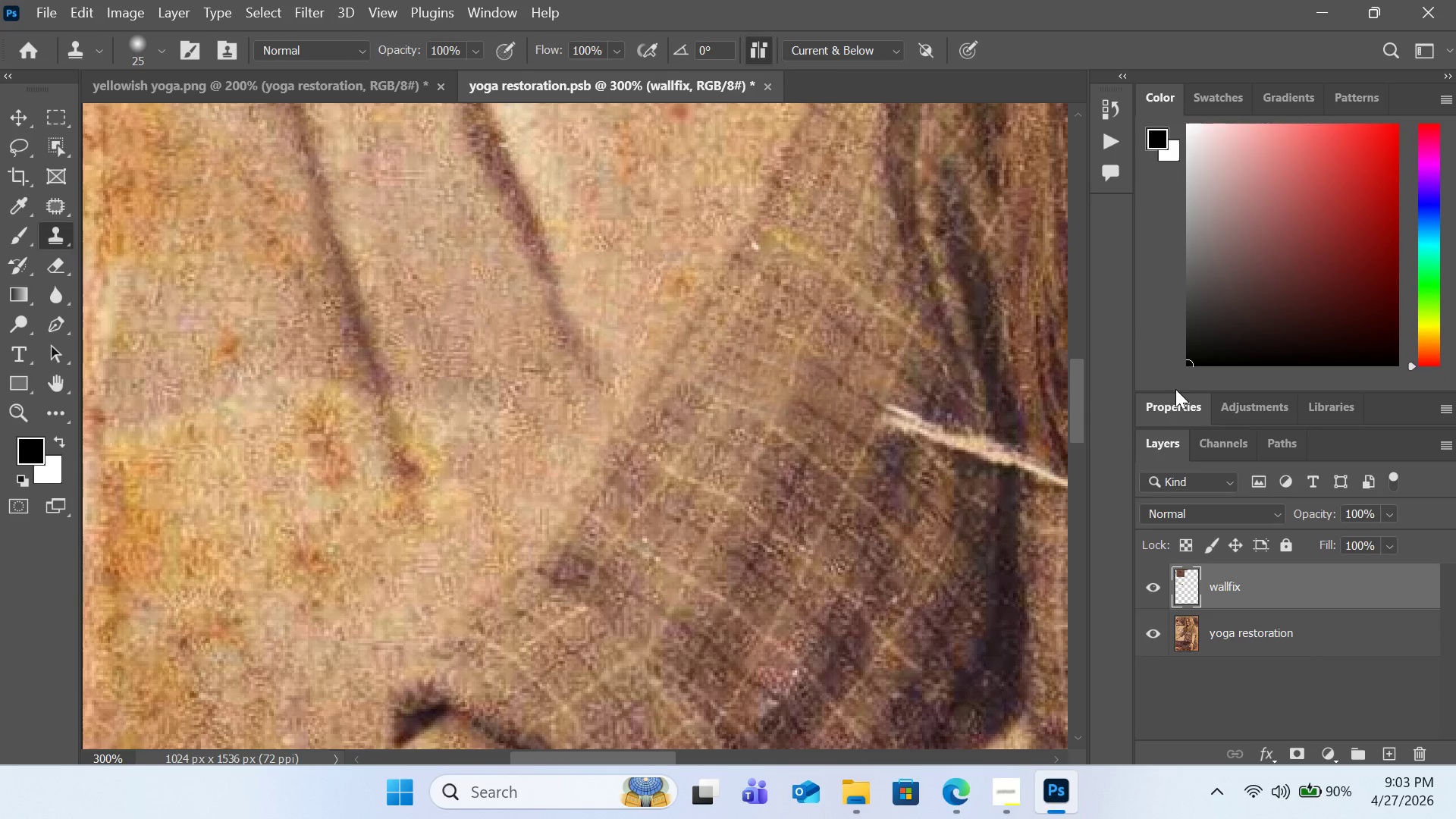 
wait(12.23)
 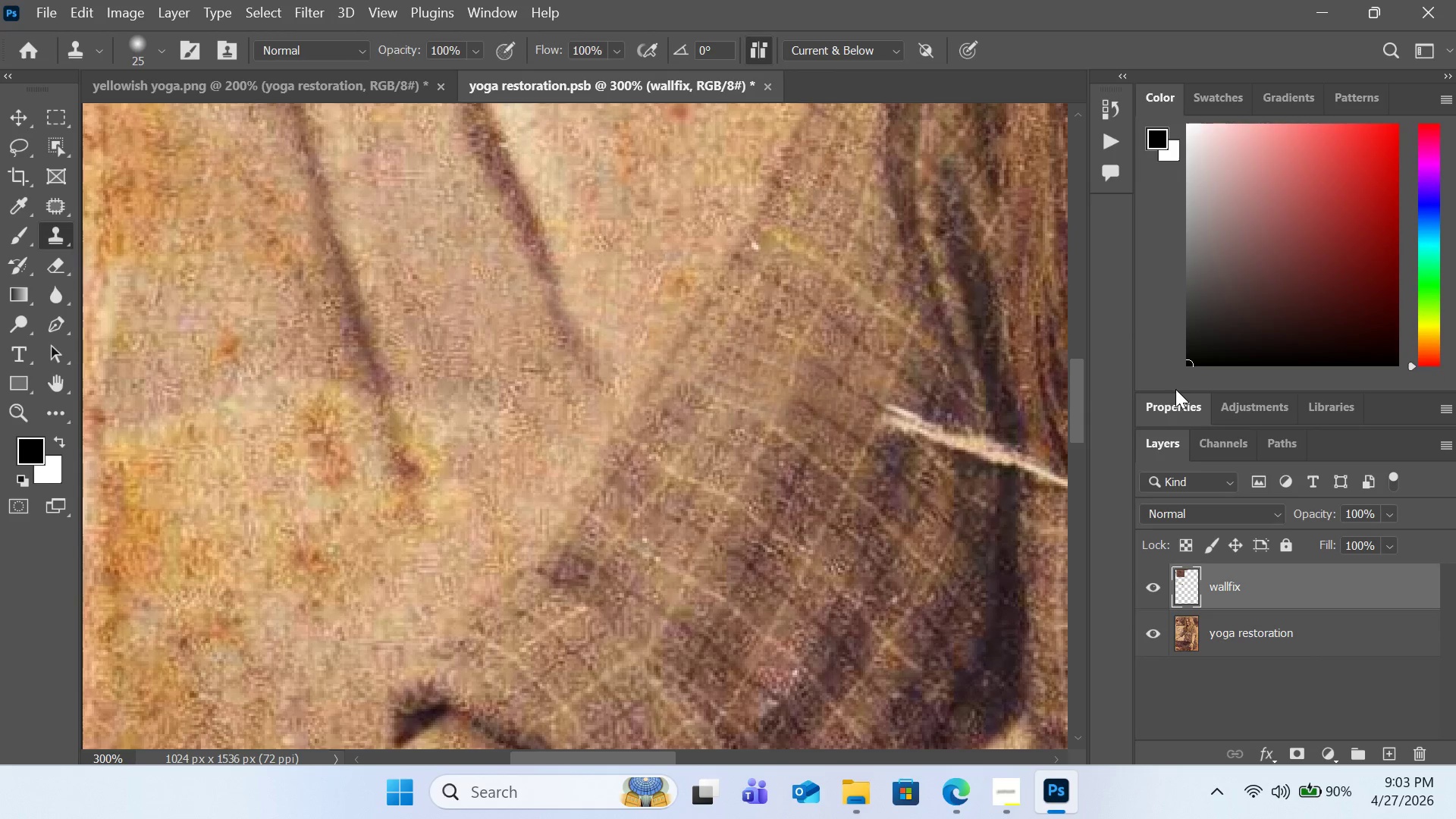 
scroll: coordinate [1238, 612], scroll_direction: down, amount: 2.0
 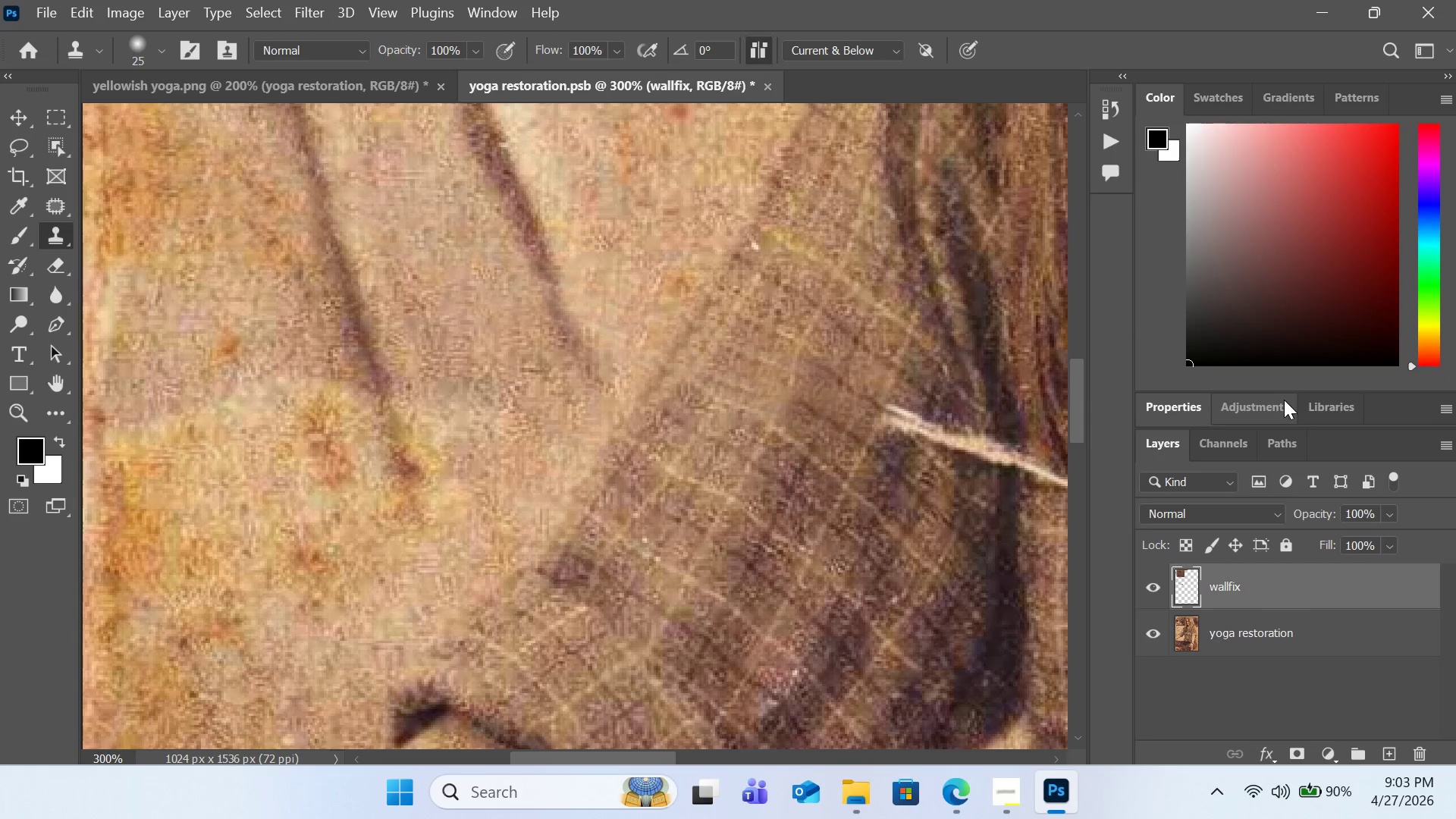 
left_click_drag(start_coordinate=[1290, 393], to_coordinate=[1288, 167])
 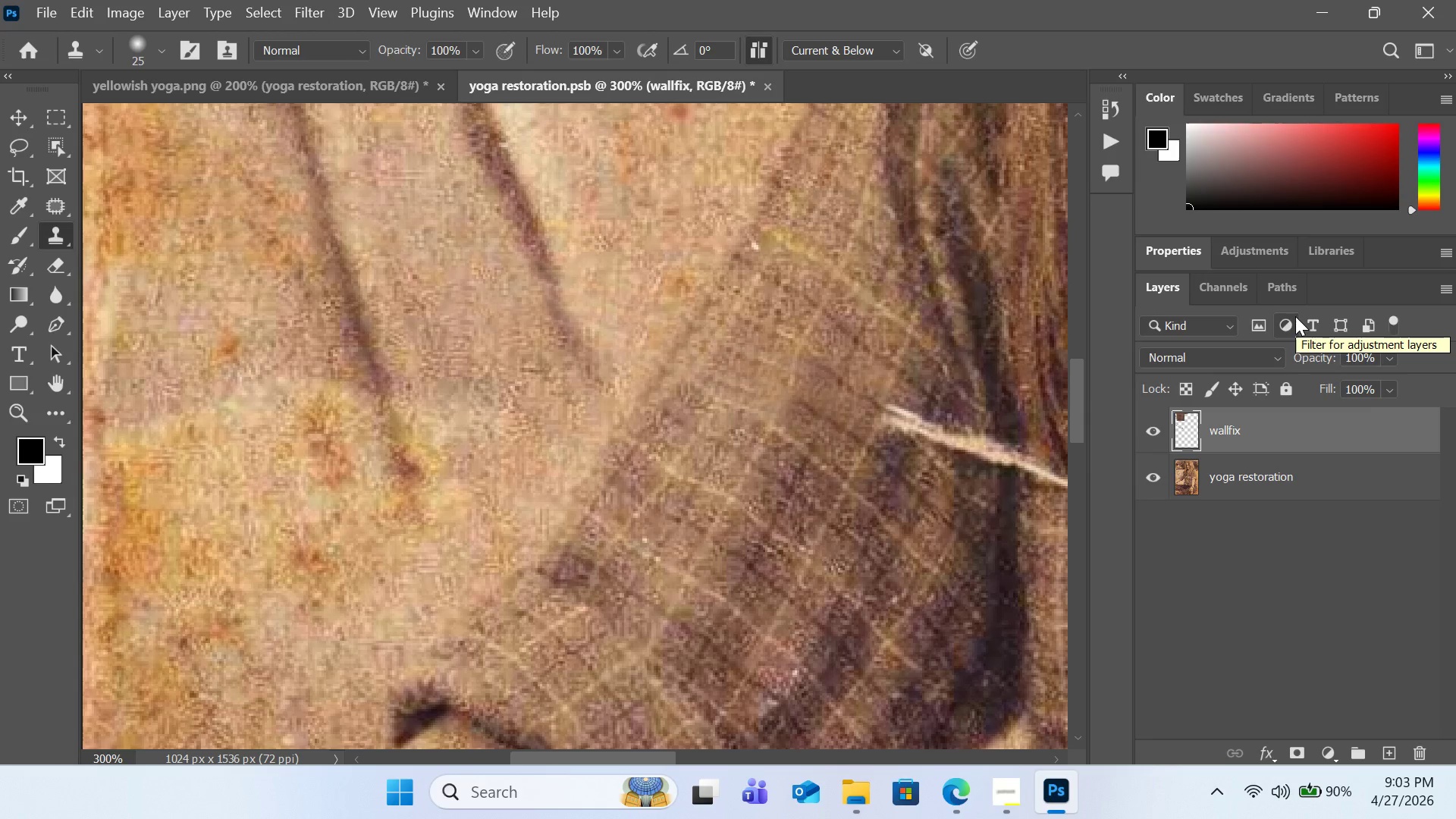 
left_click([1367, 90])
 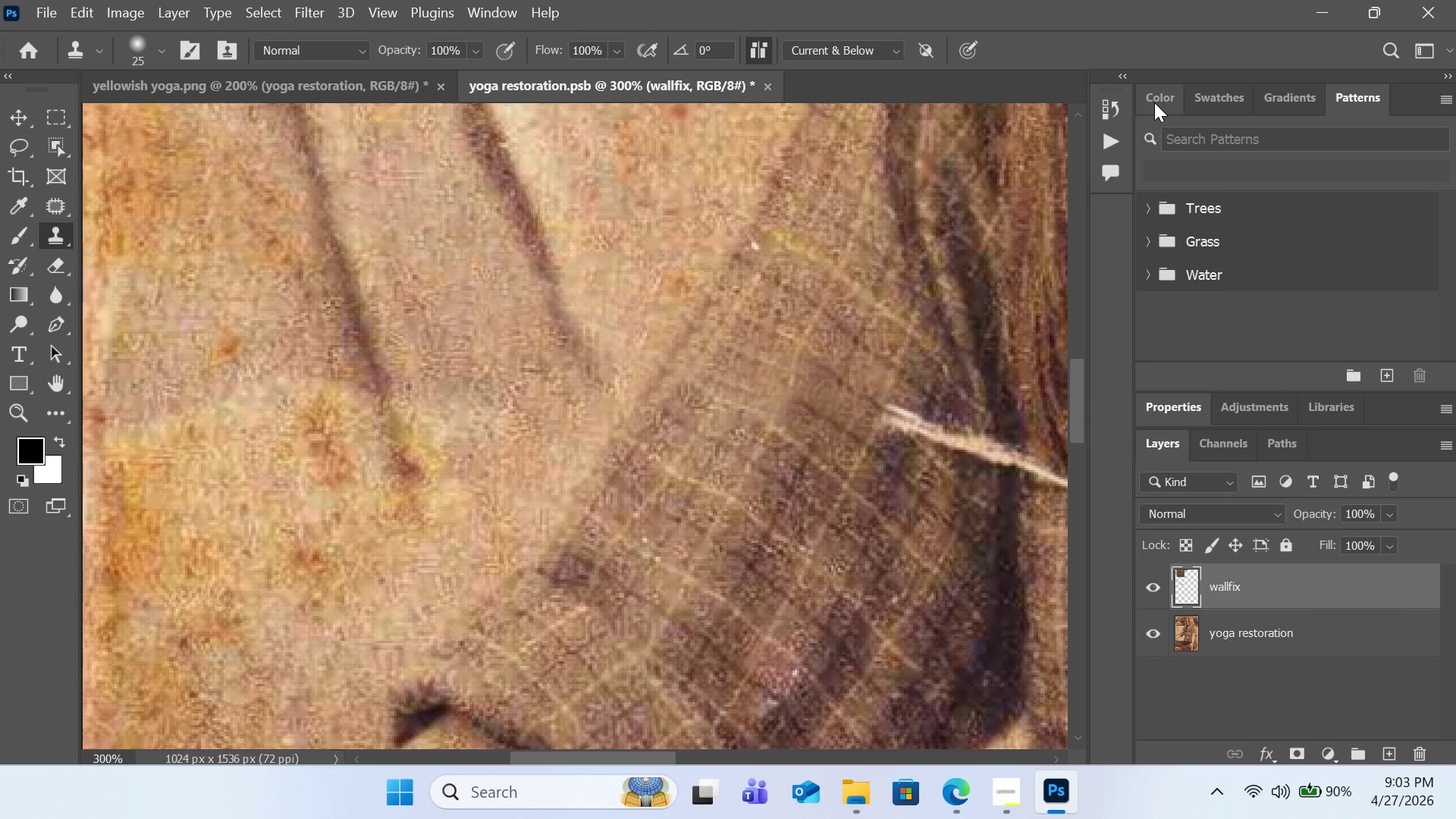 
wait(8.76)
 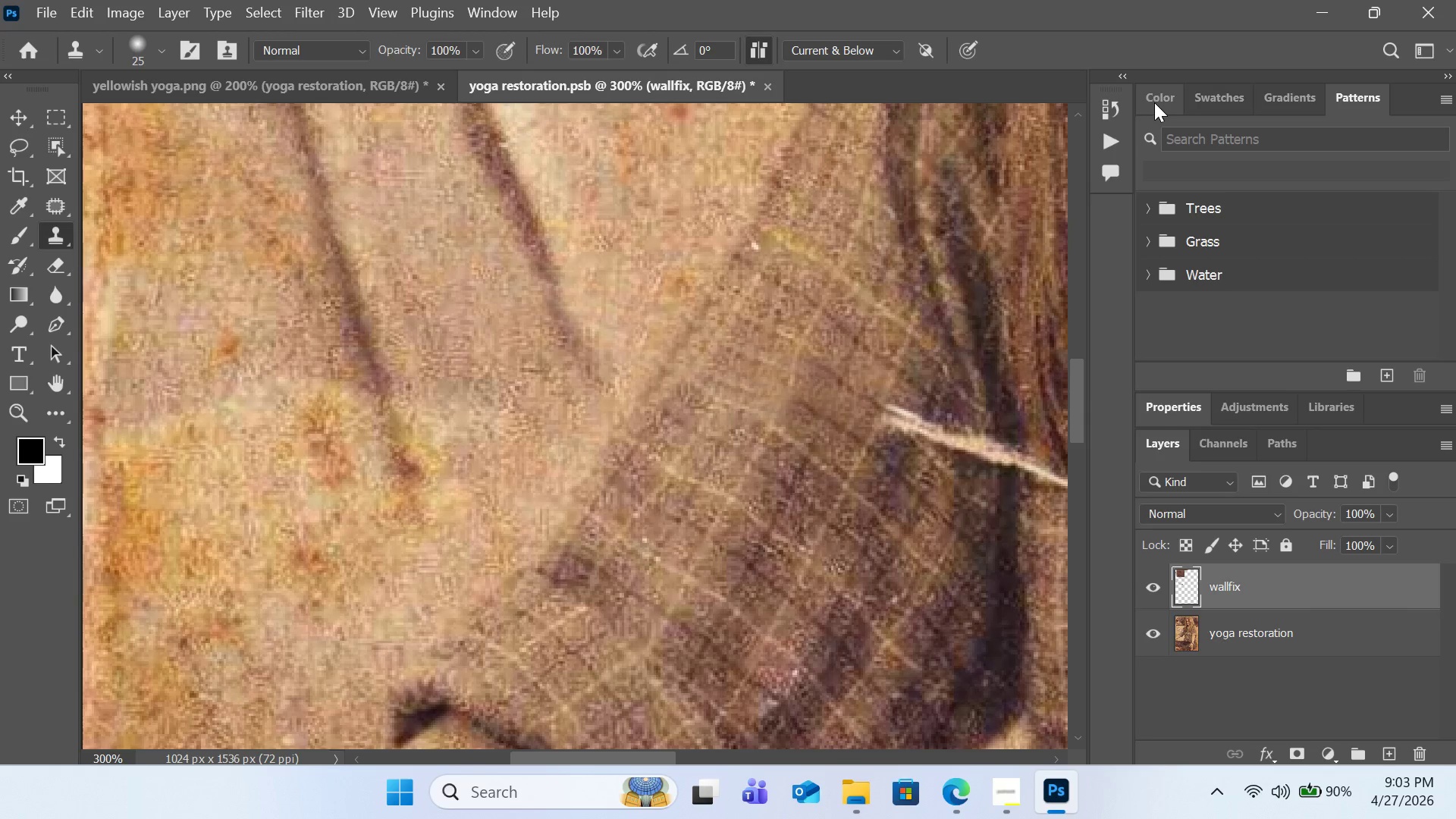 
mouse_move([244, 8])
 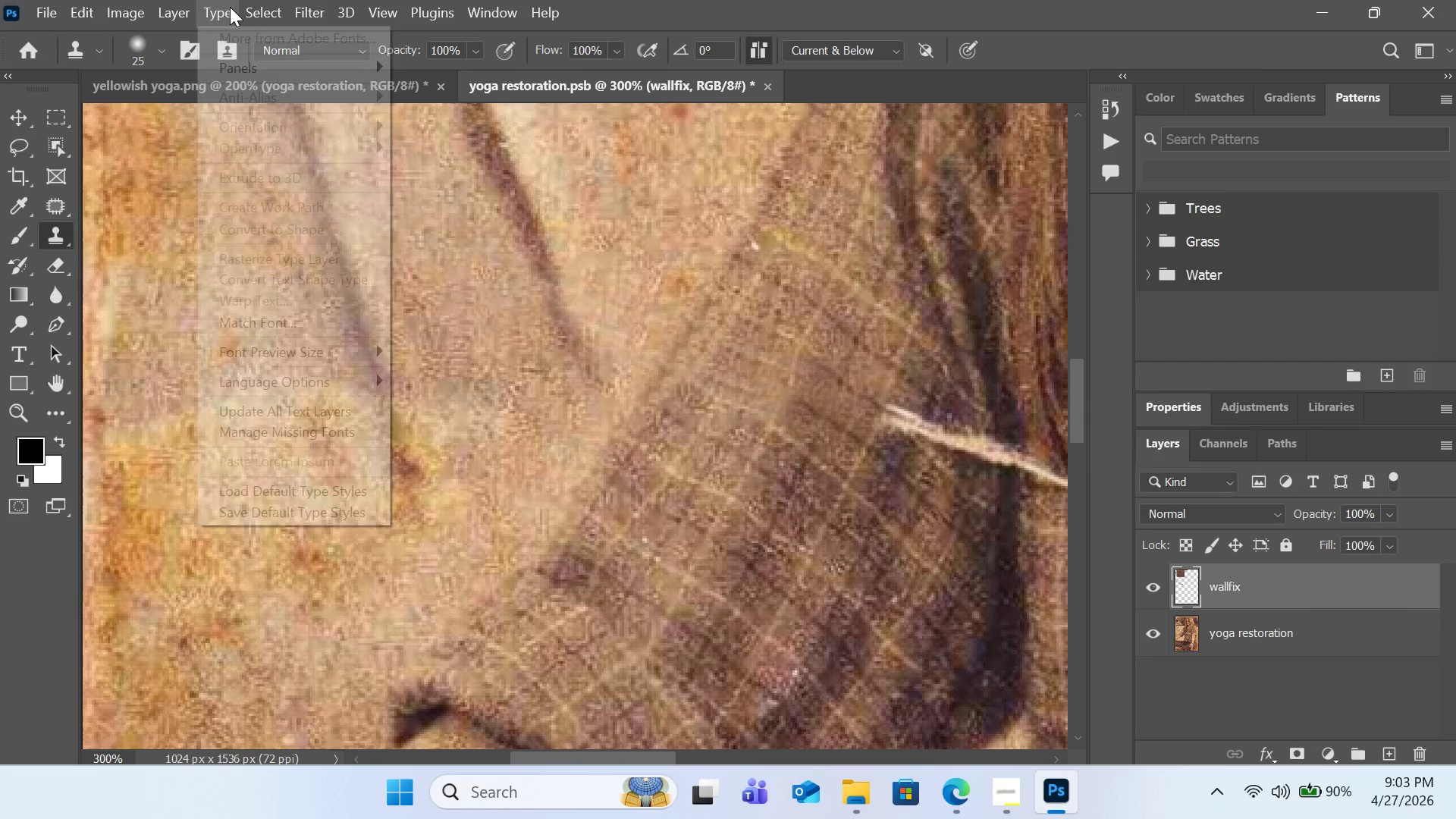 
mouse_move([246, 30])
 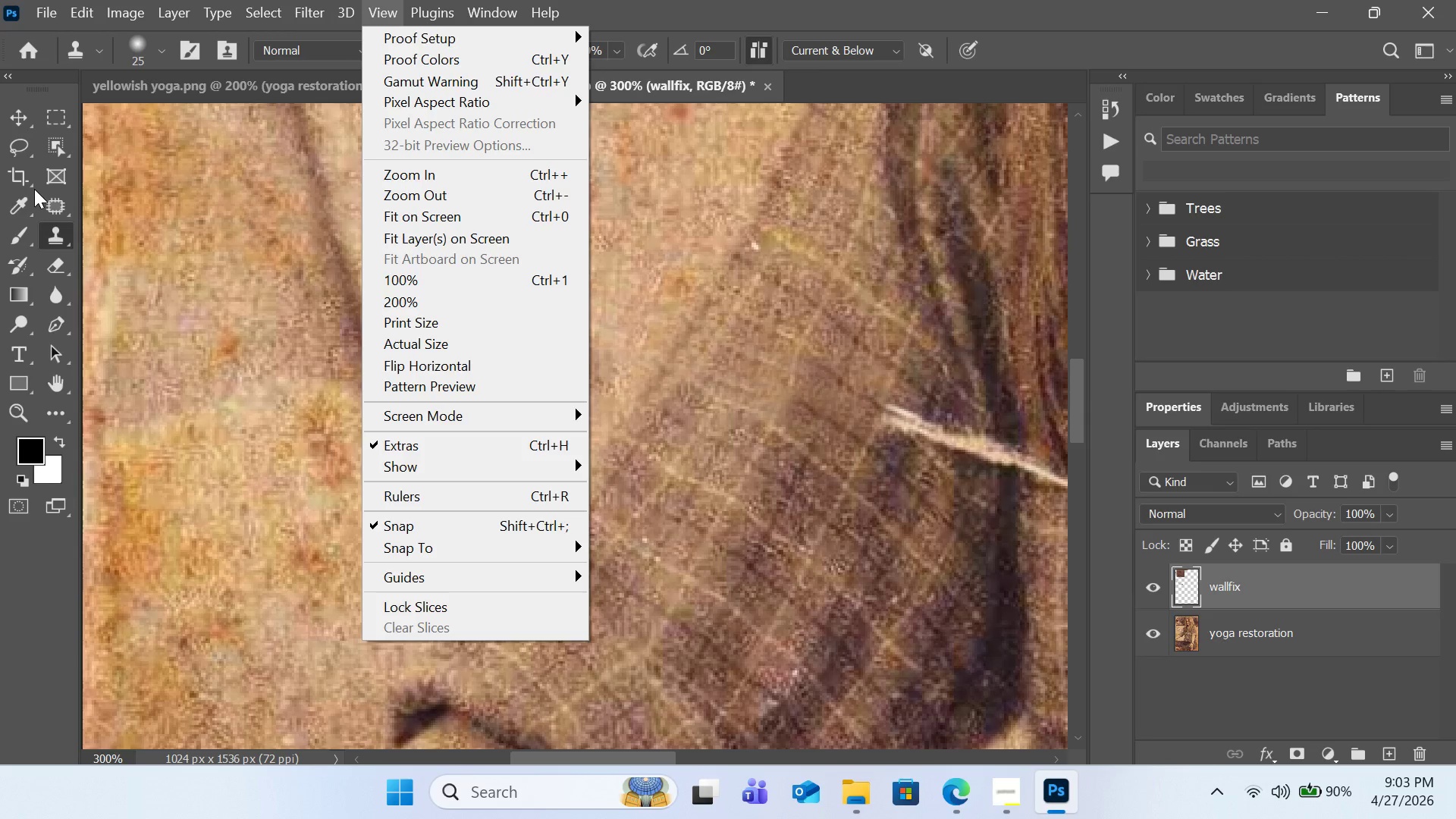 
wait(27.12)
 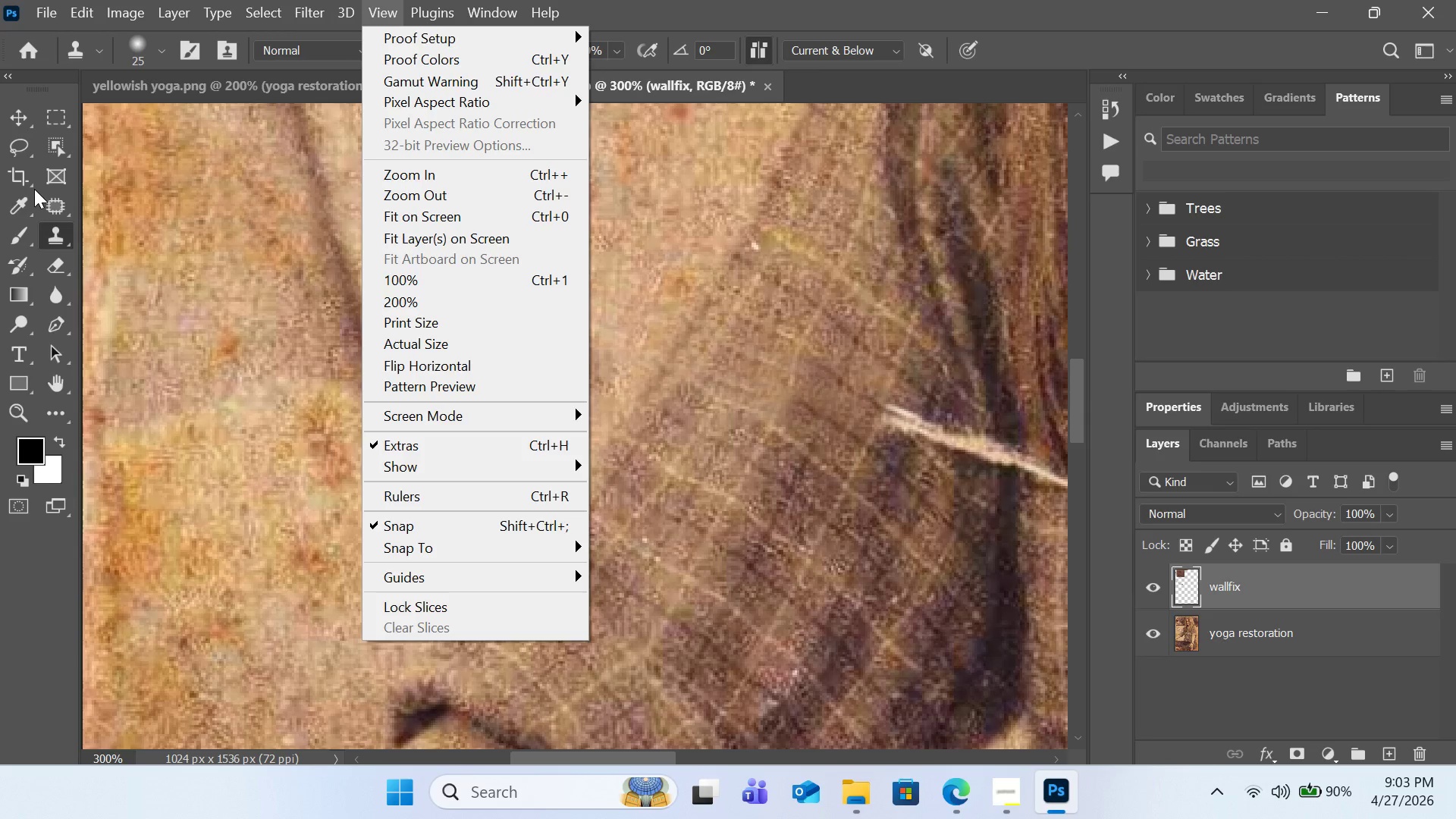 
left_click([55, 114])
 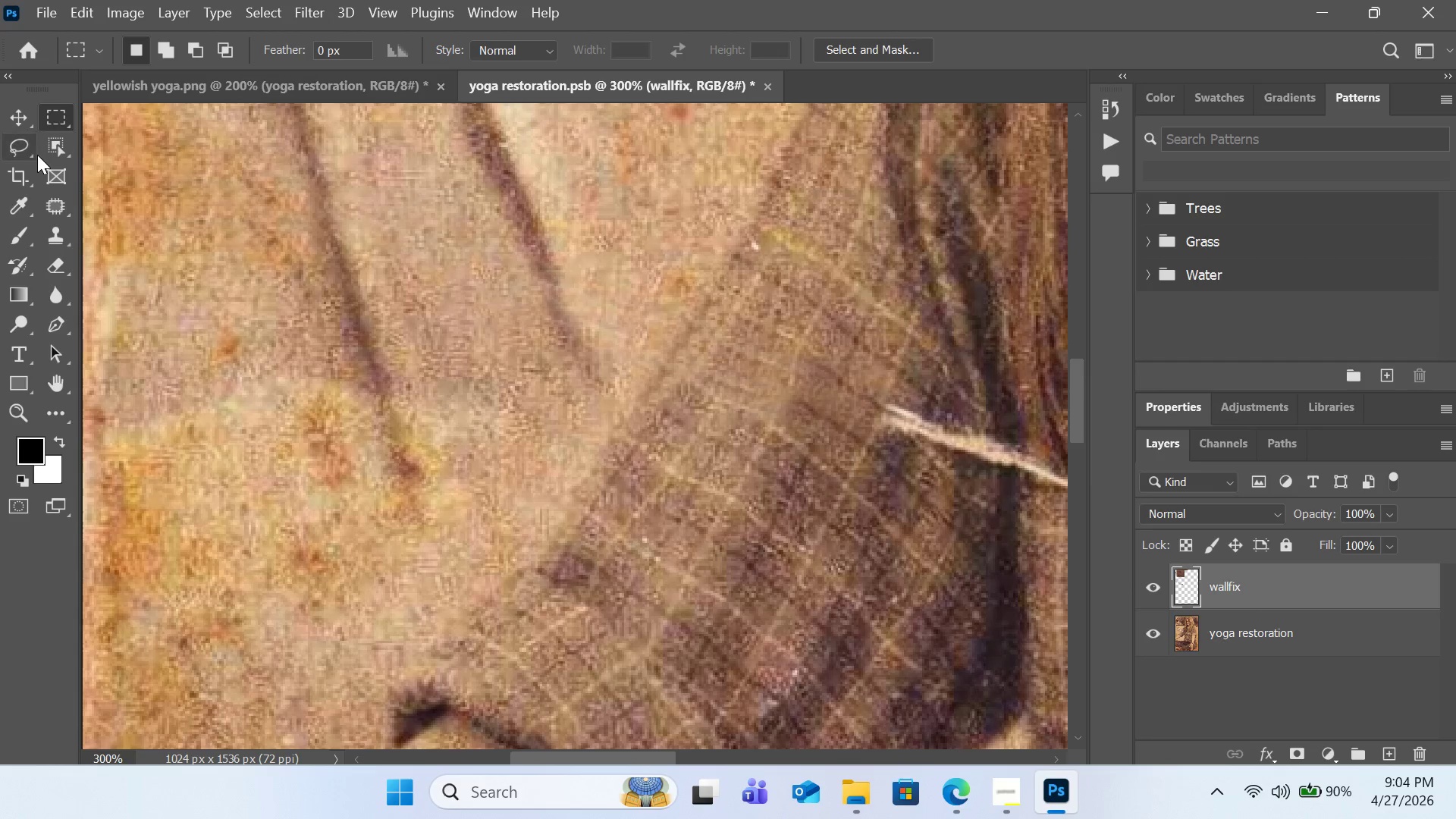 
wait(5.61)
 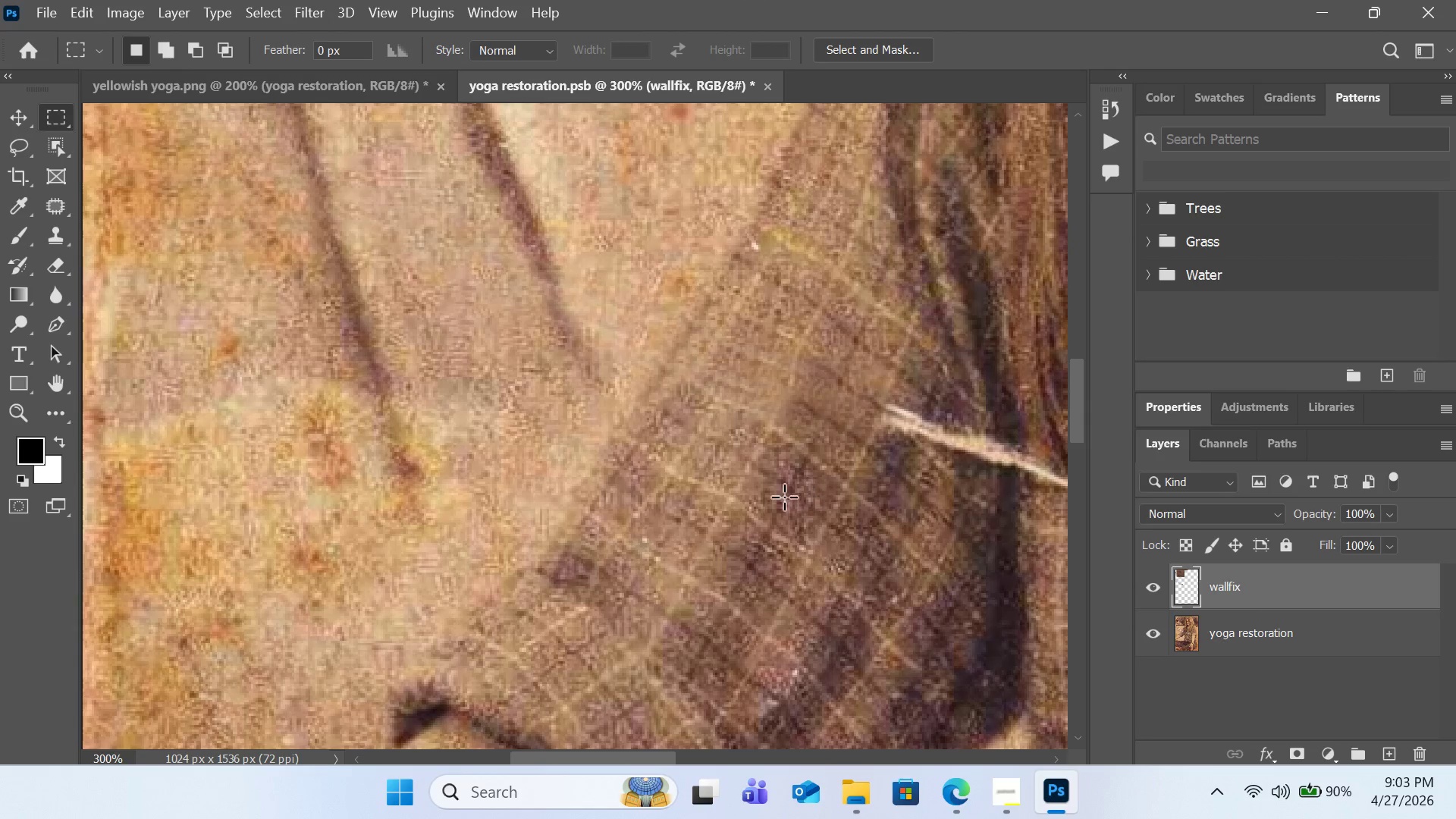 
left_click([22, 145])
 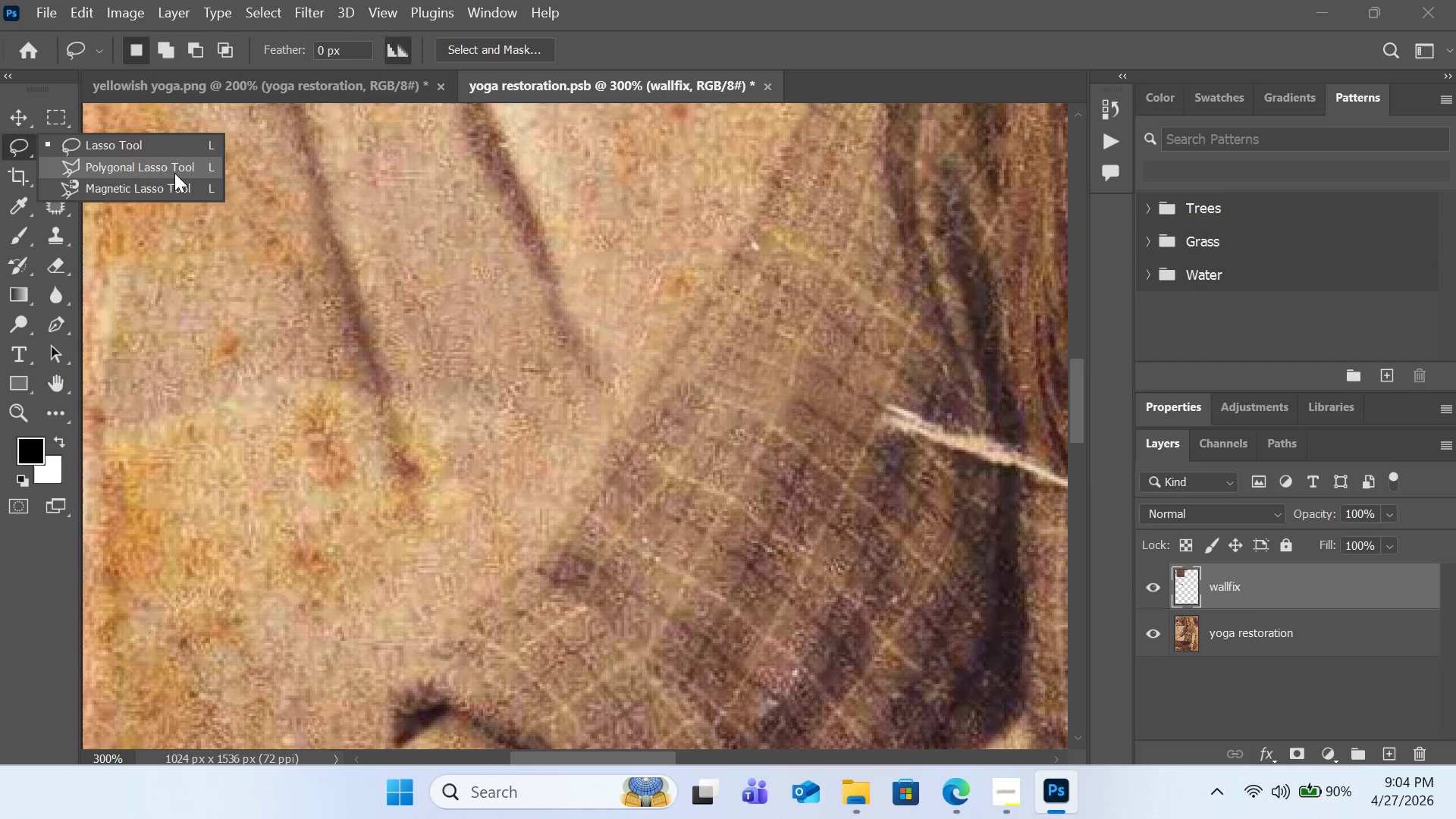 
left_click([171, 171])
 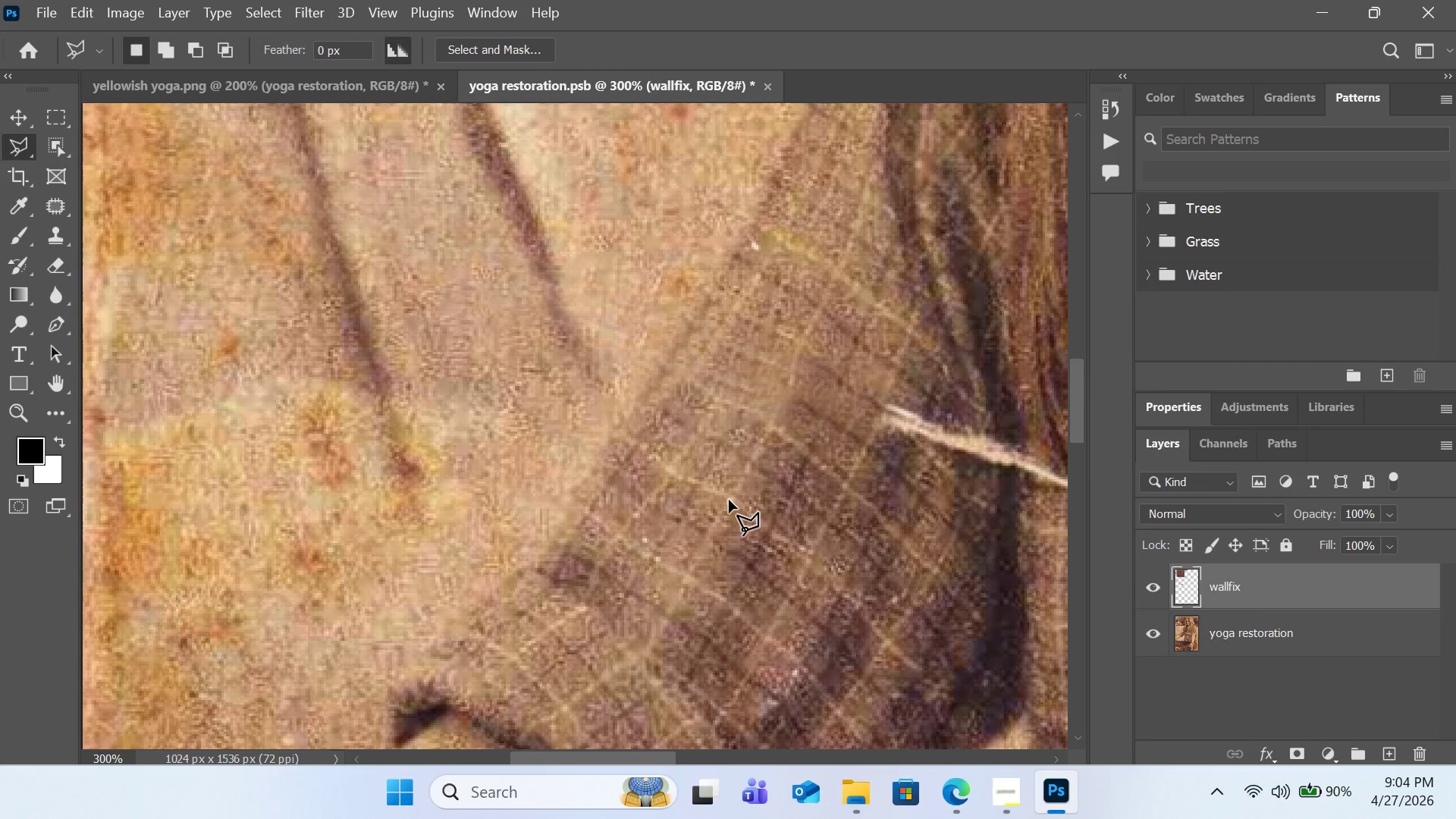 
left_click([730, 500])
 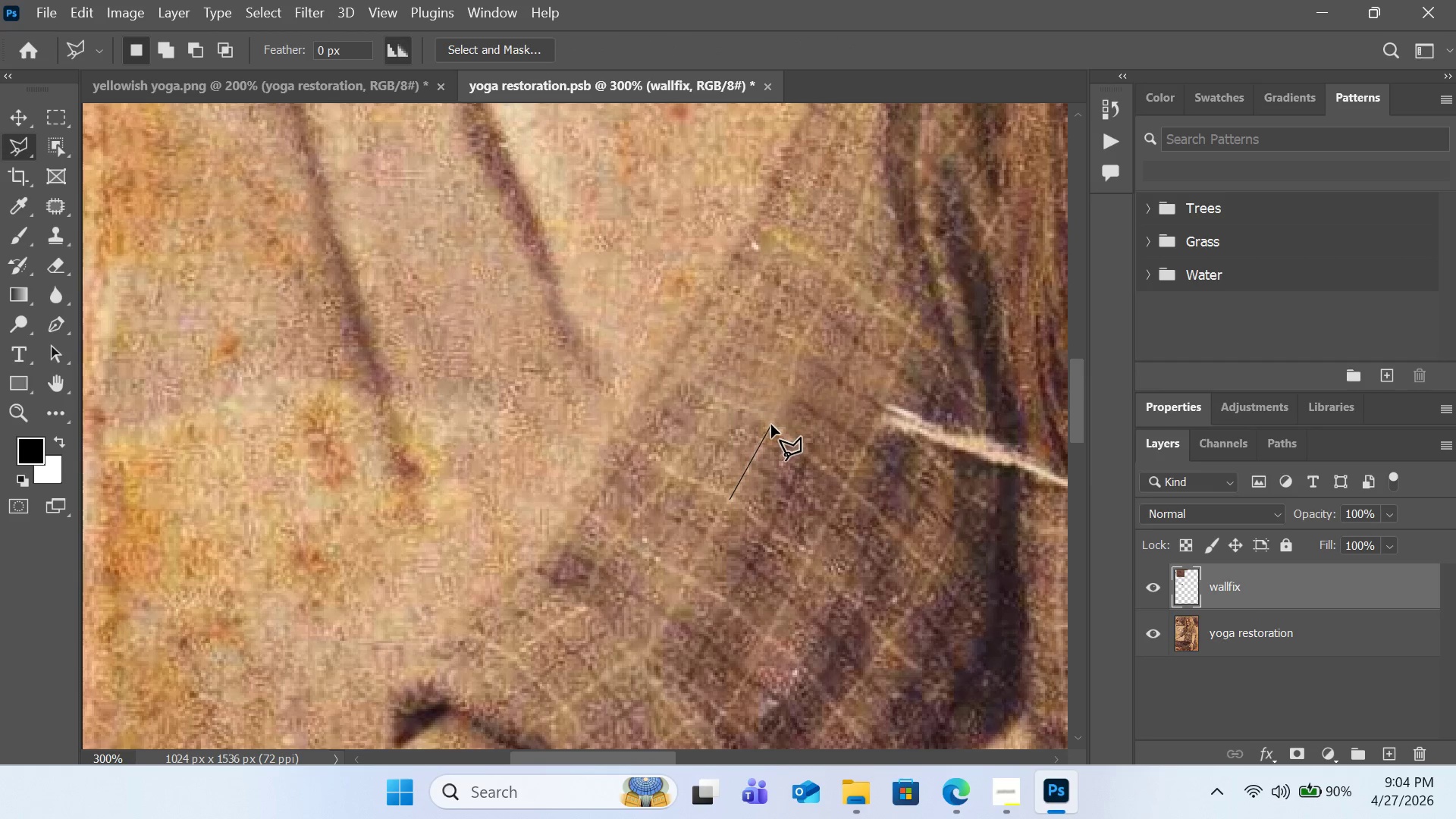 
left_click([771, 425])
 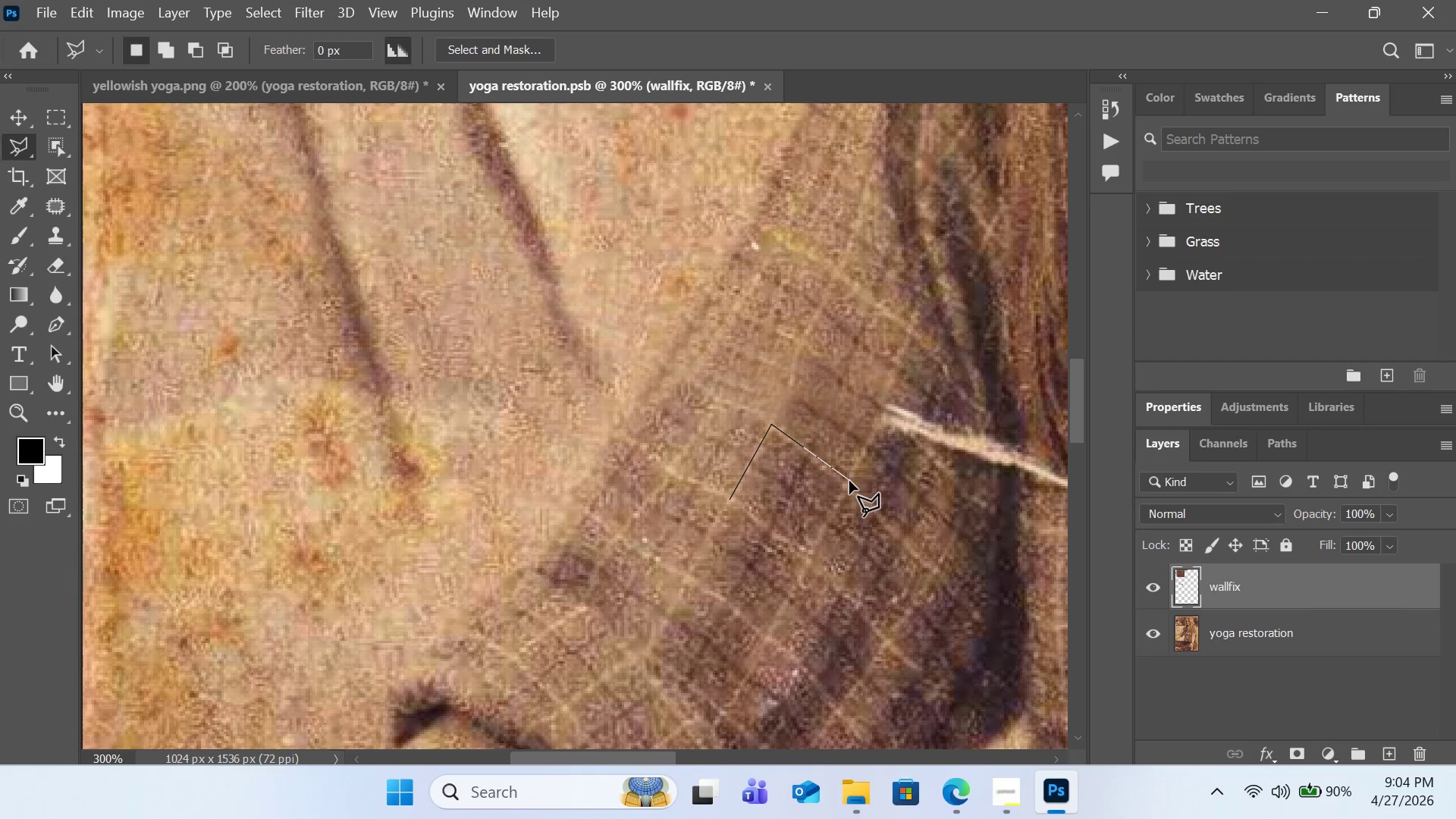 
left_click([850, 481])
 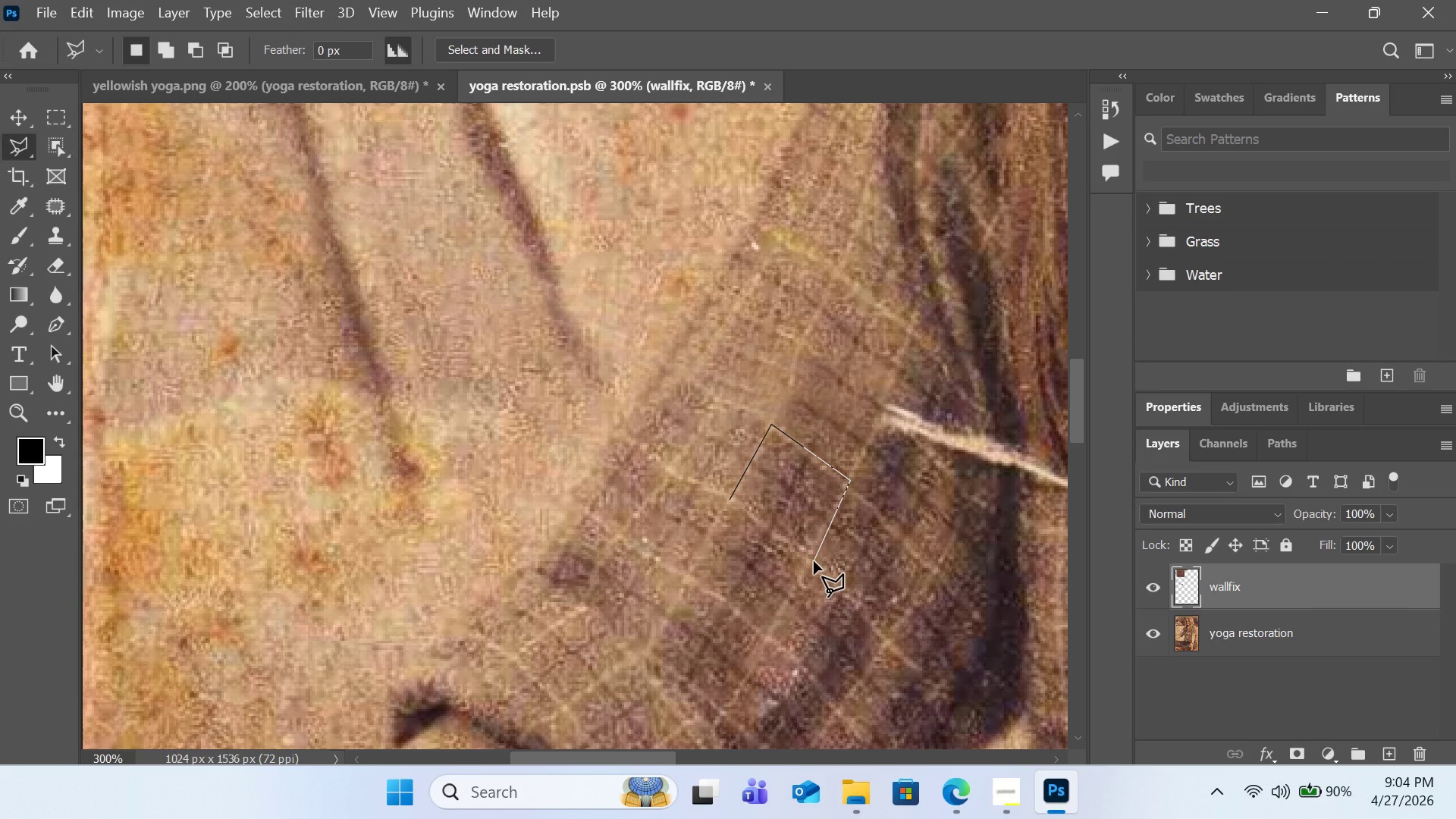 
left_click([814, 561])
 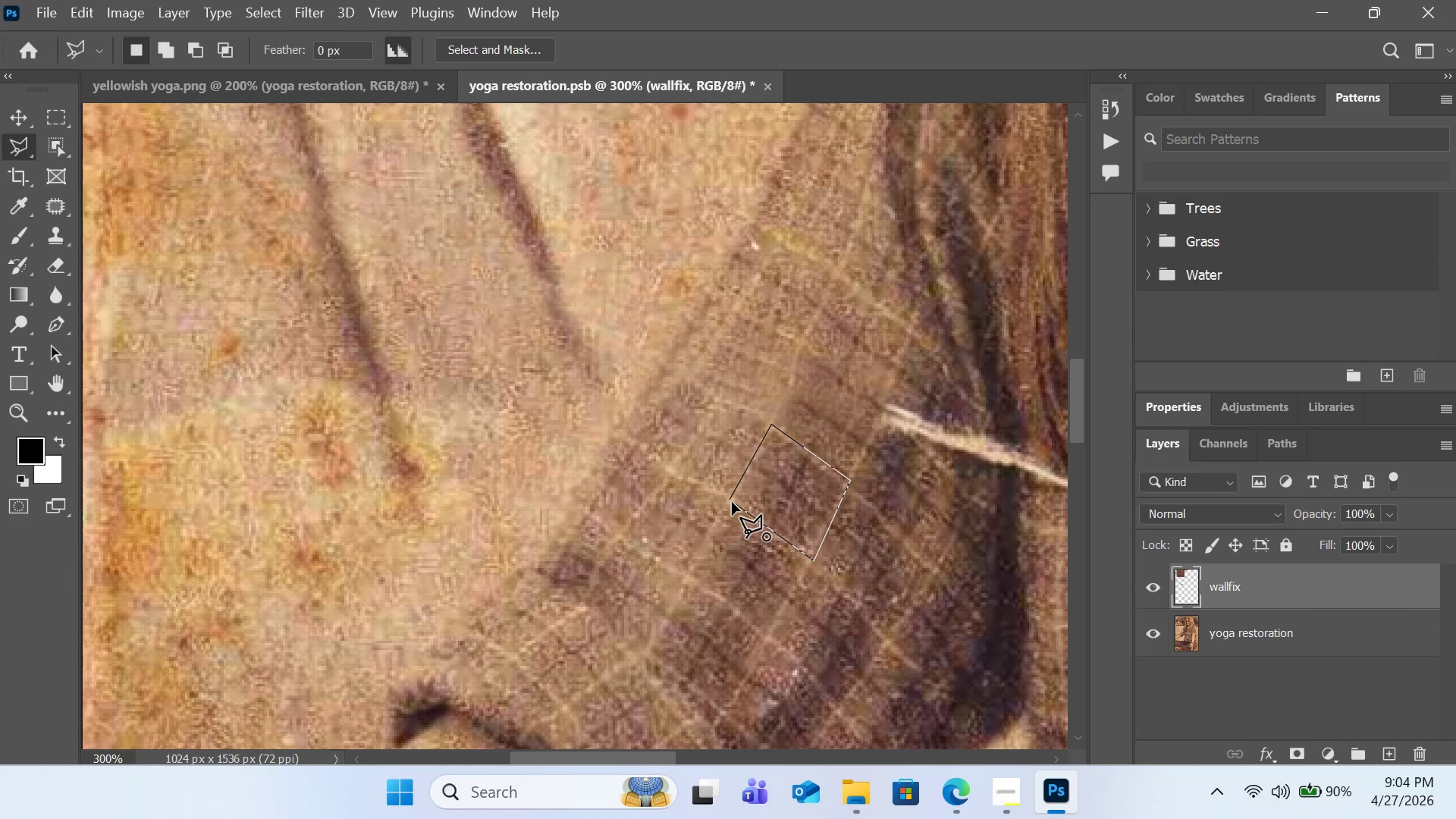 
left_click([732, 502])
 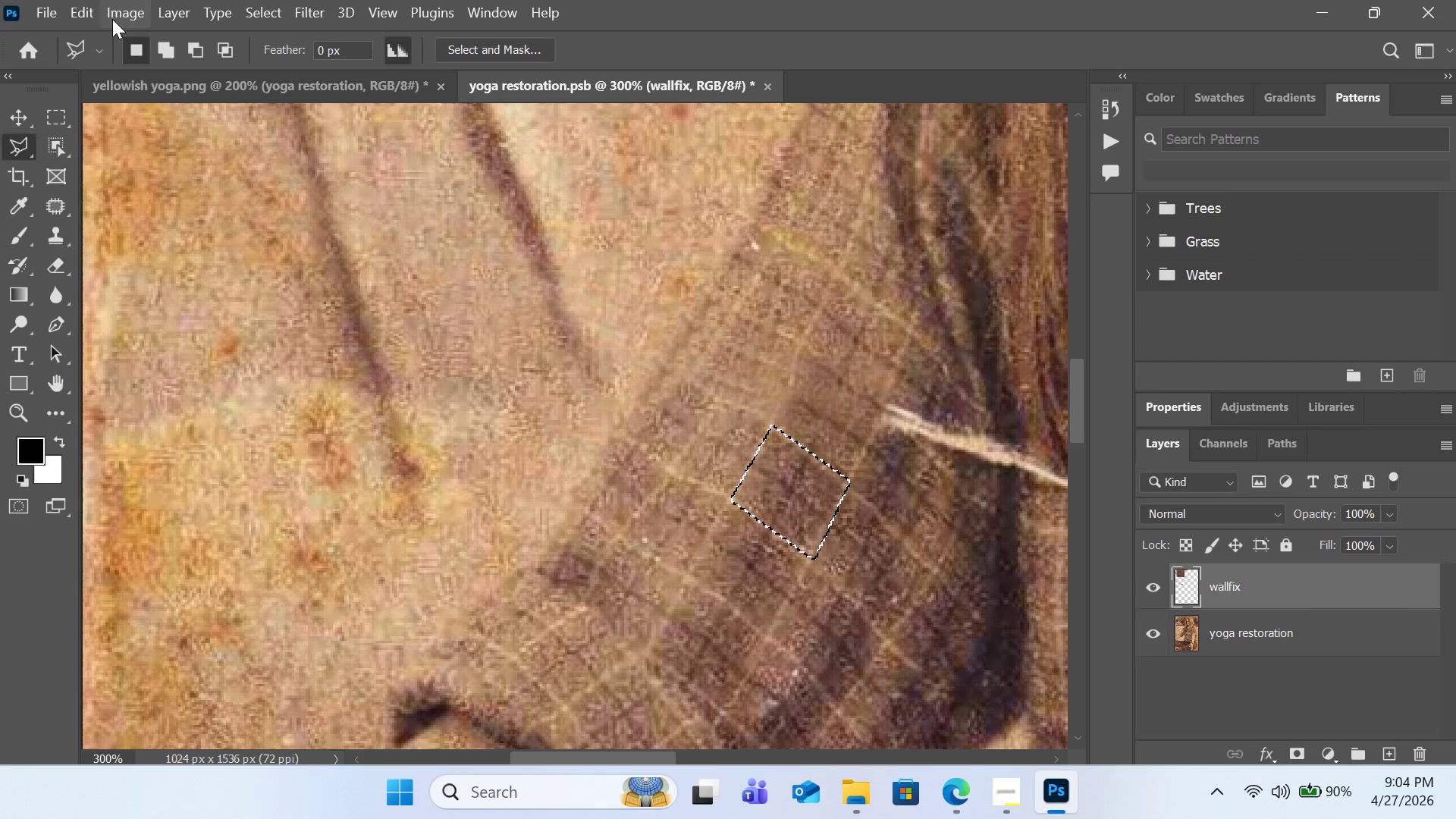 
left_click([94, 11])
 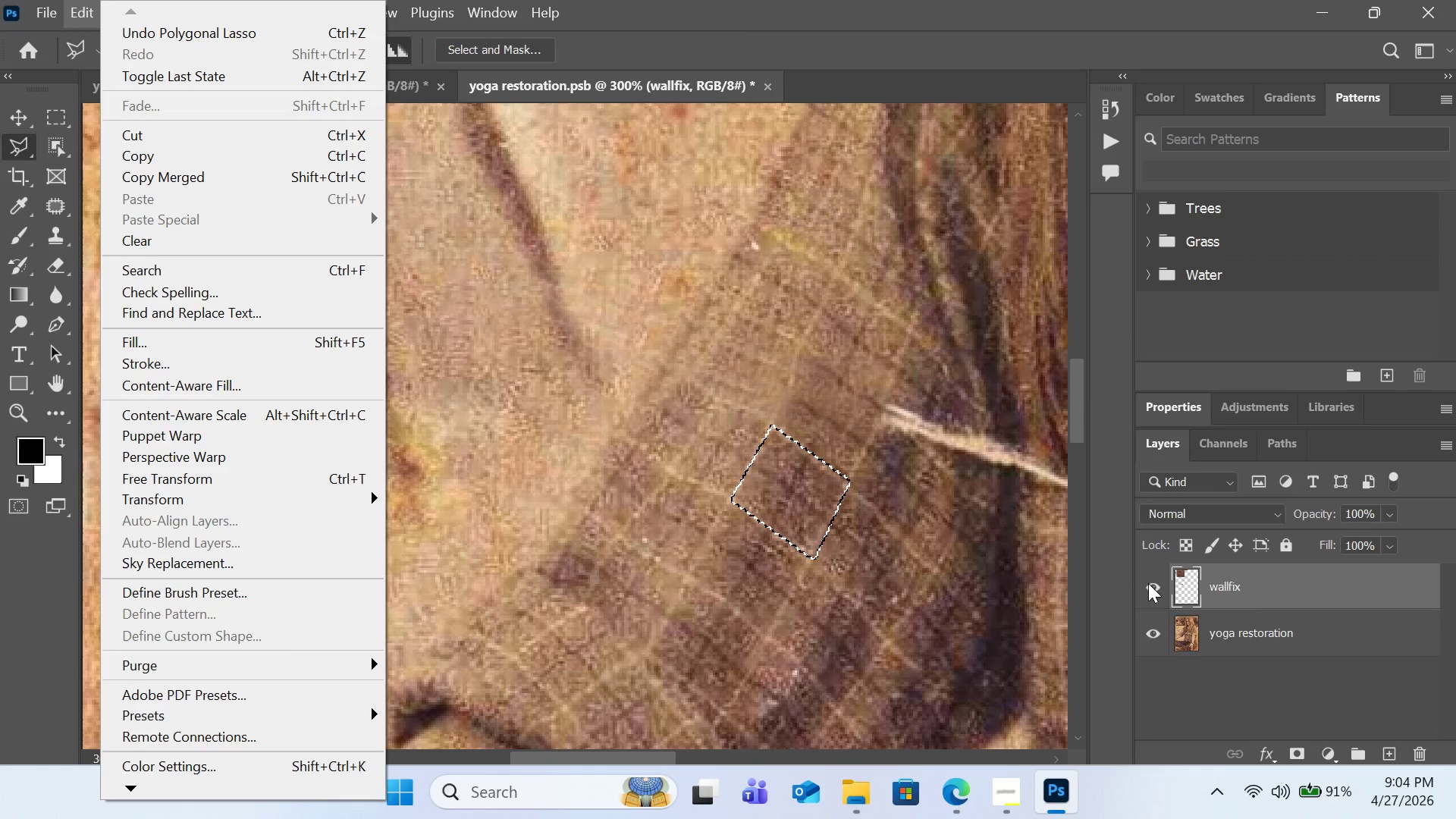 
wait(6.83)
 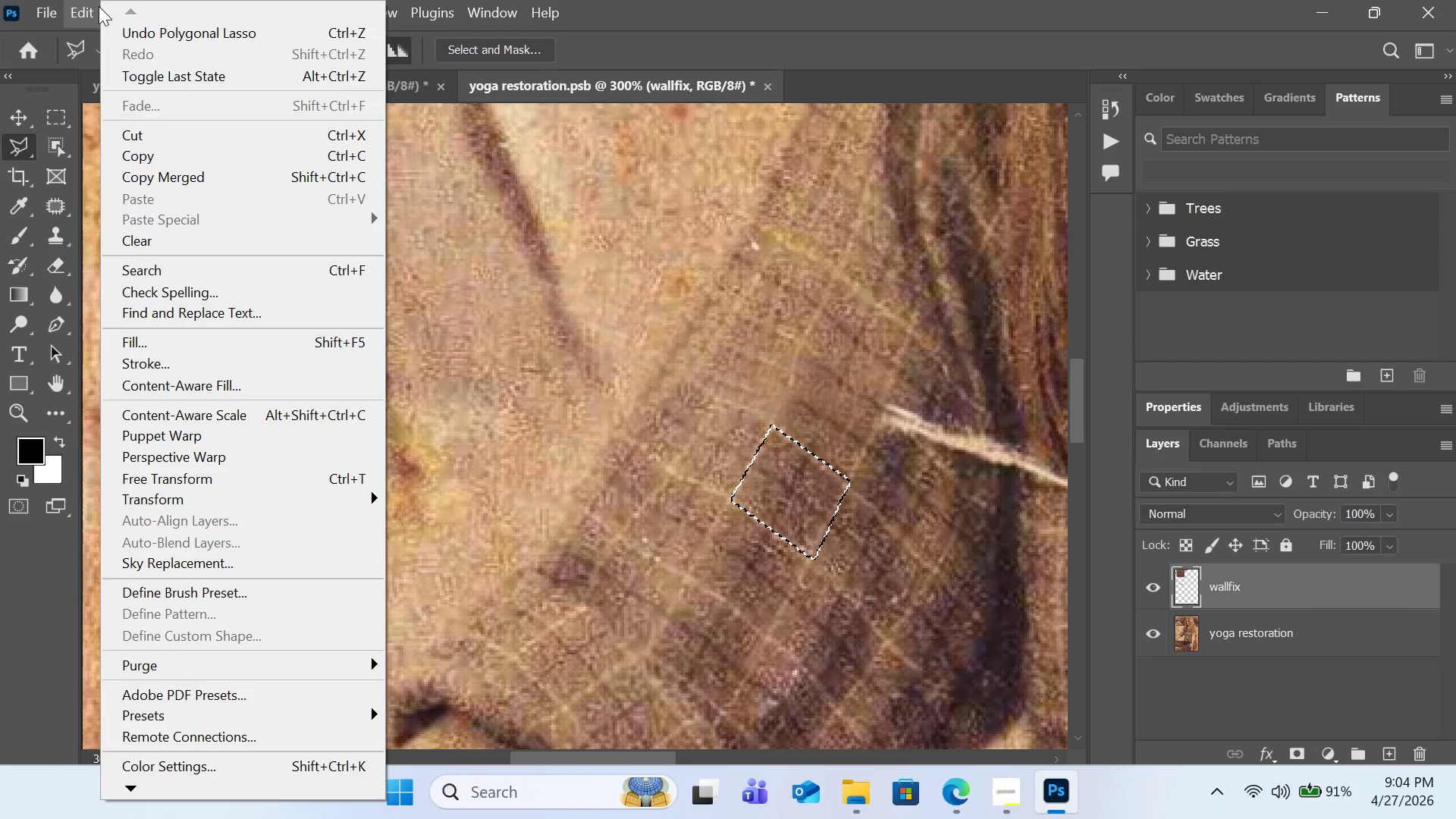 
left_click([118, 9])
 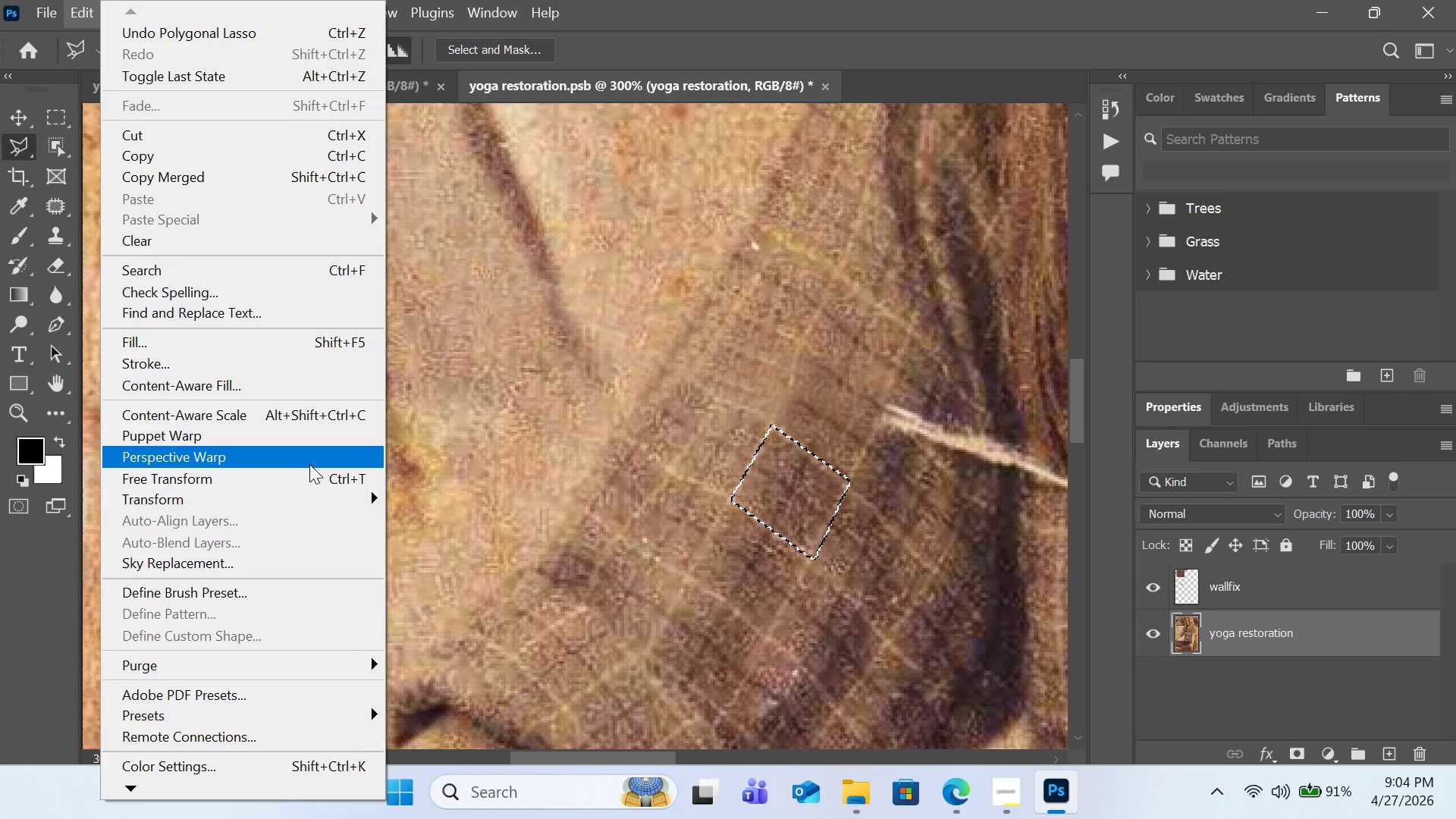 
wait(12.33)
 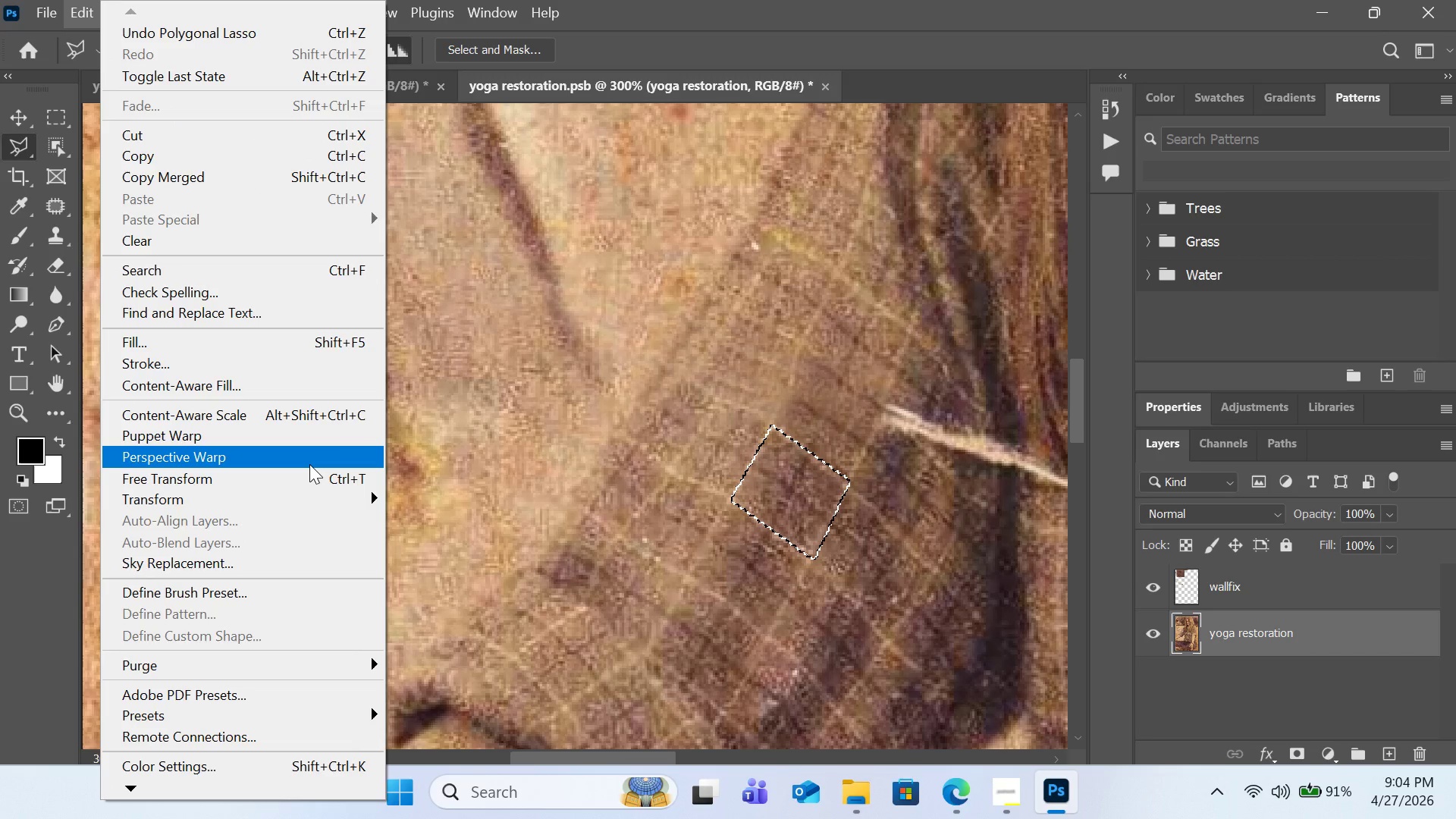 
double_click([1319, 627])
 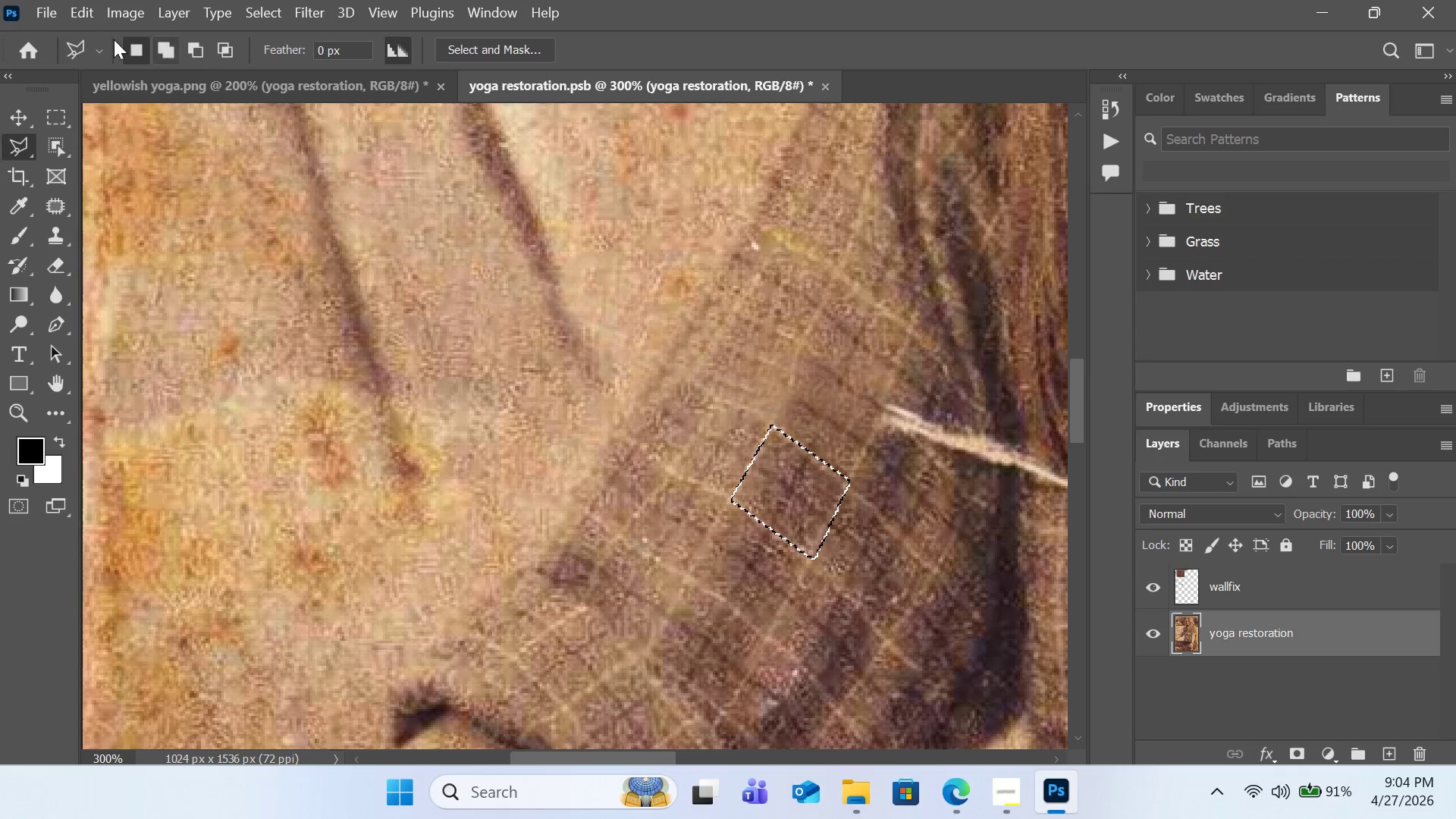 
left_click([125, 20])
 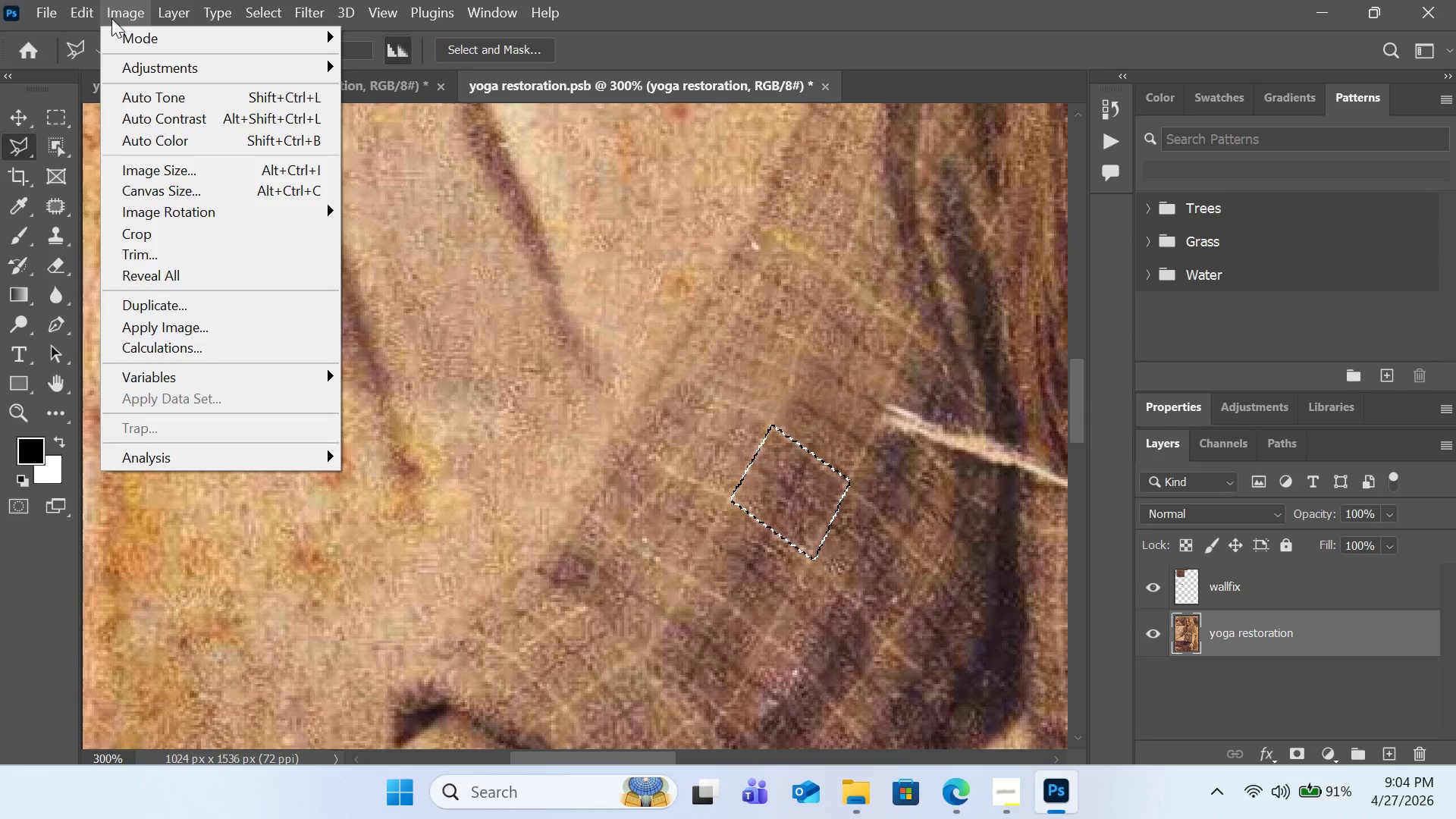 
mouse_move([102, 13])
 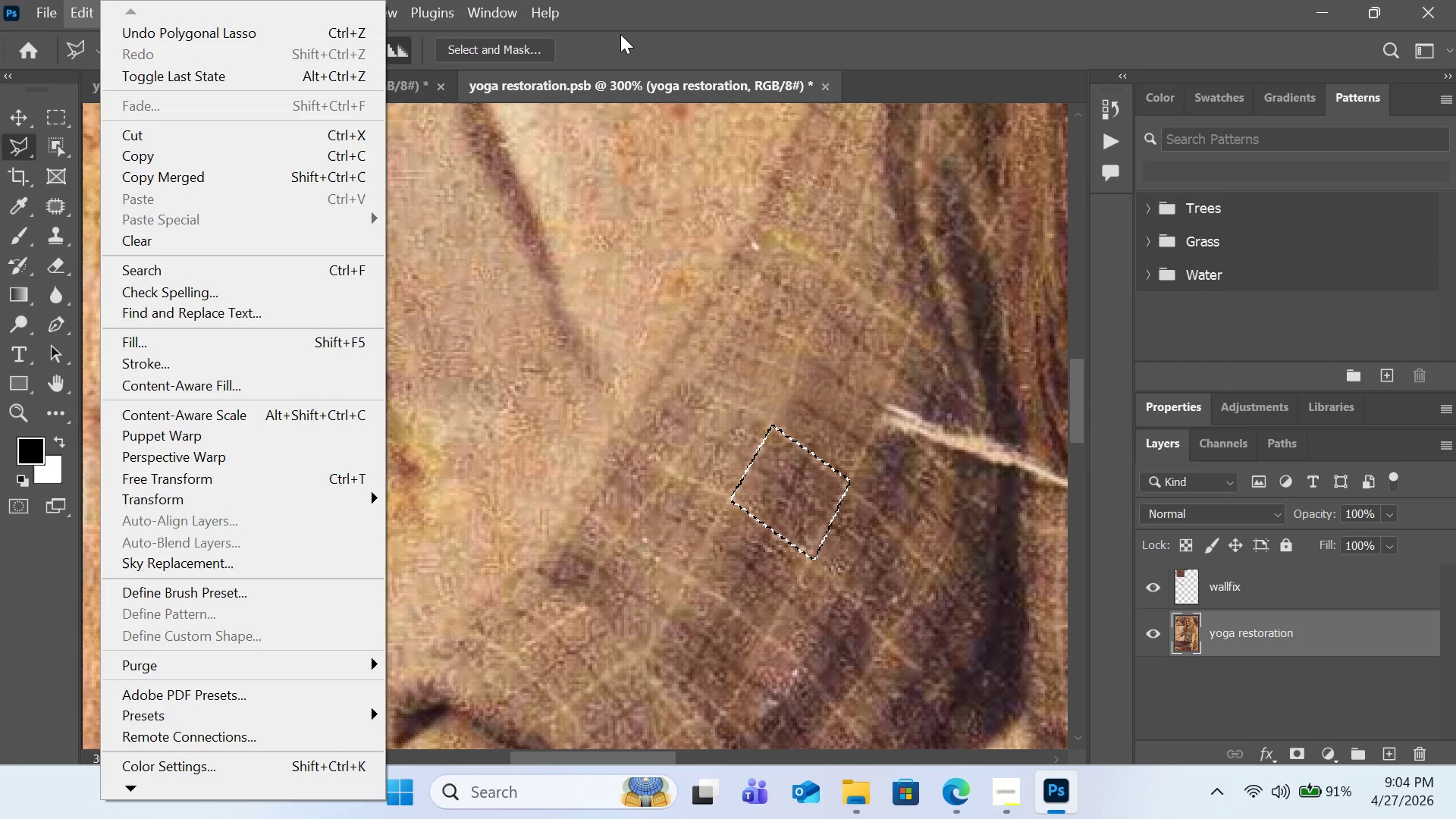 
left_click([620, 34])
 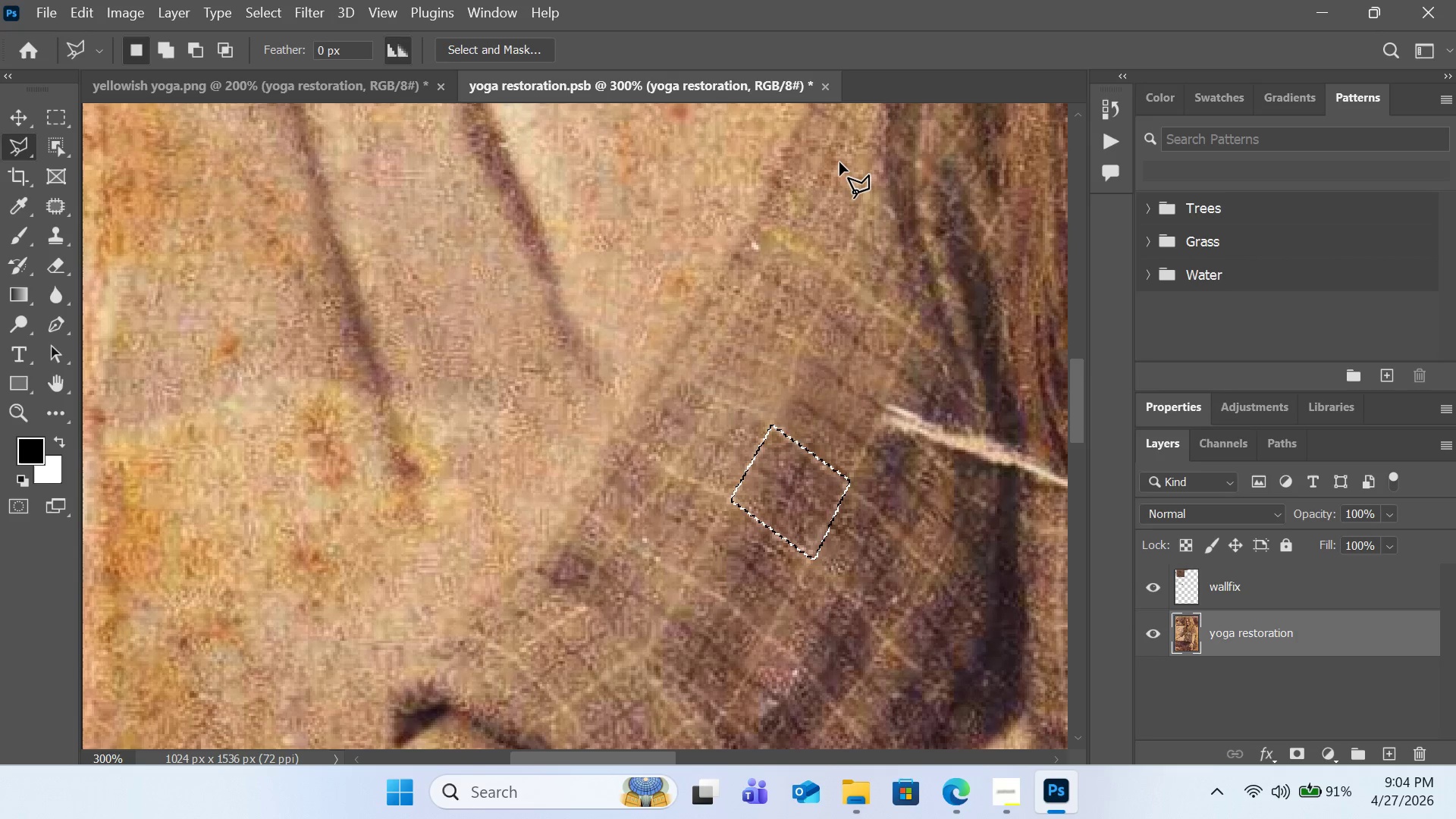 
wait(11.11)
 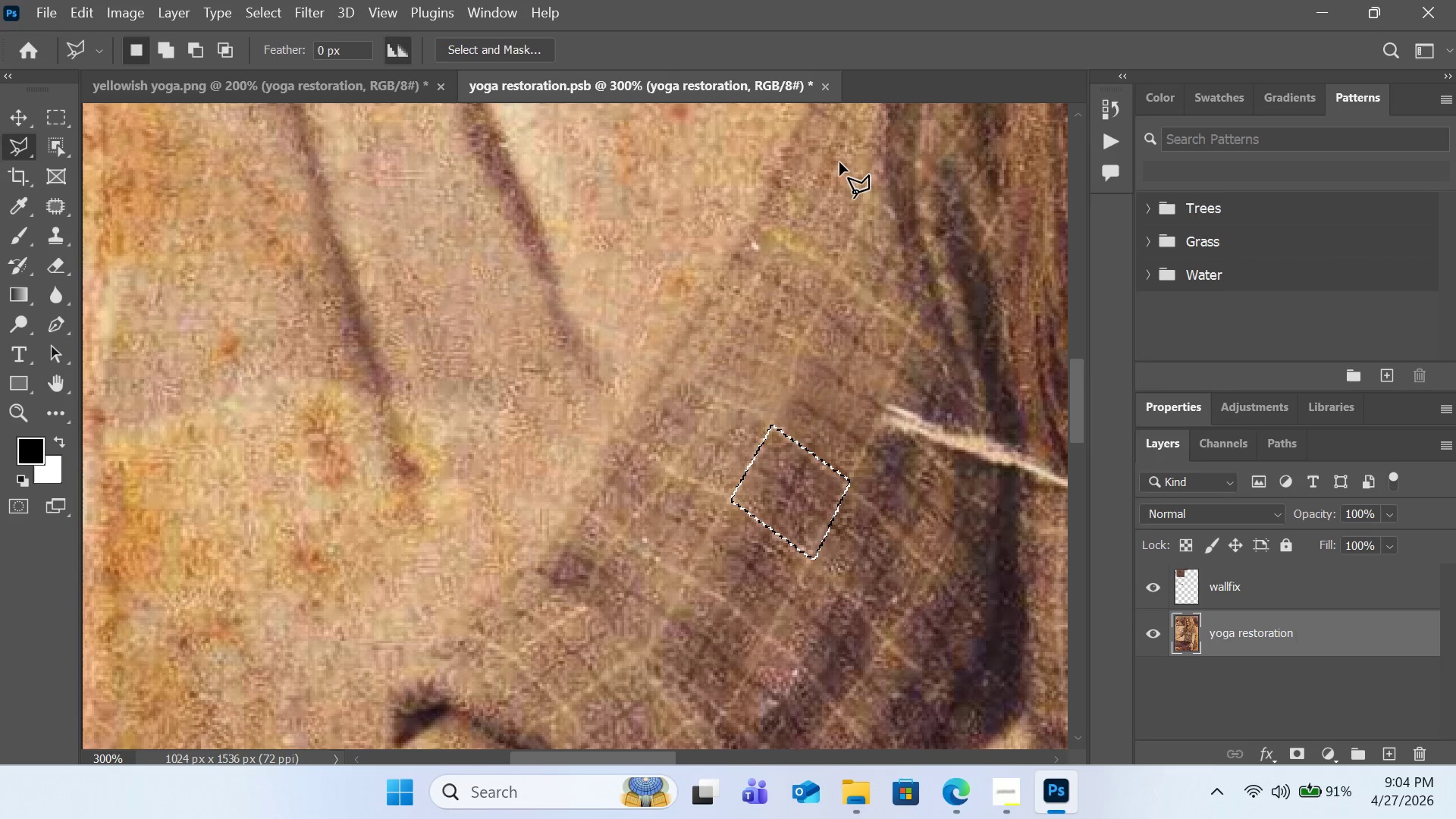 
left_click([47, 208])
 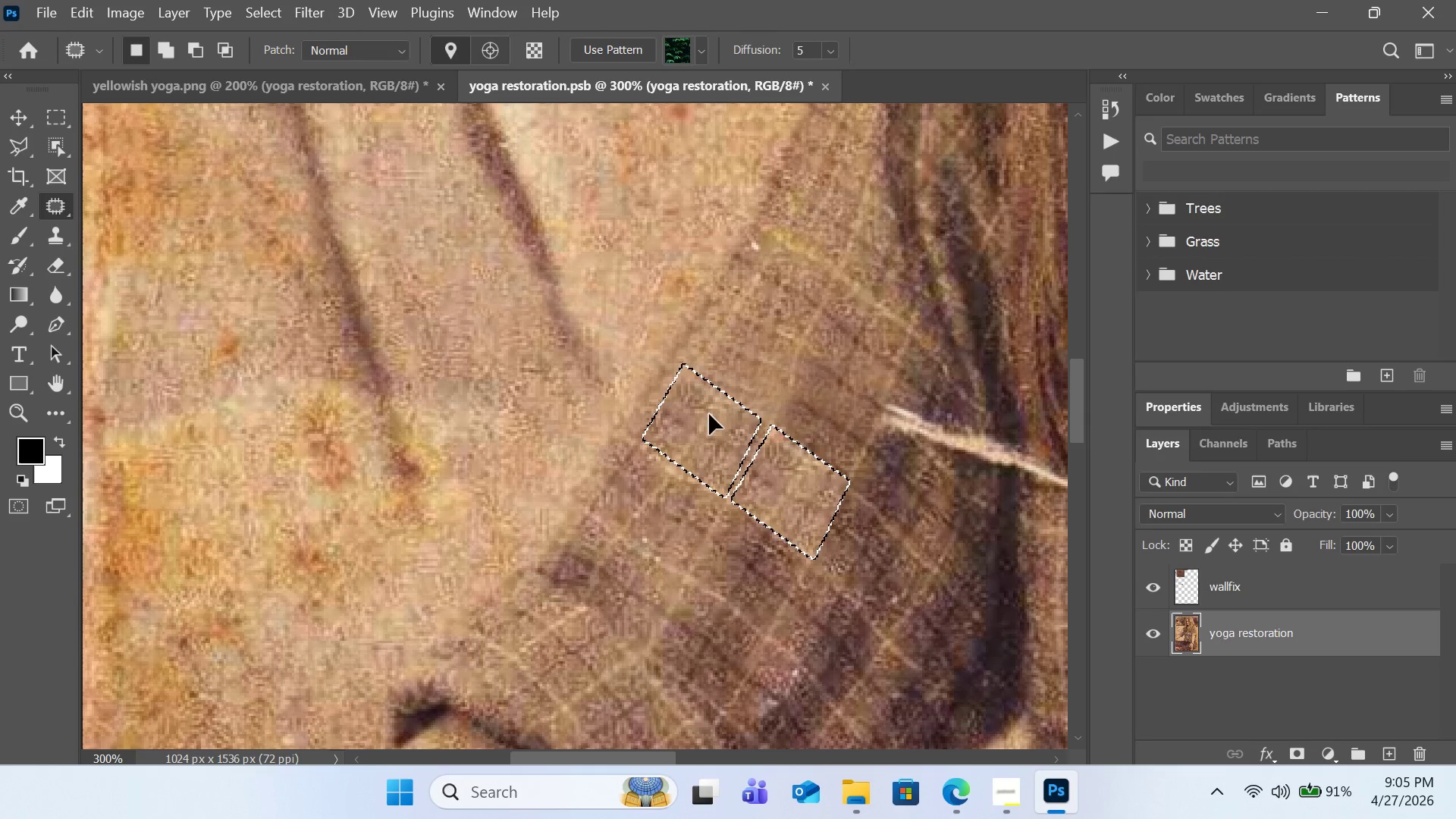 
wait(13.89)
 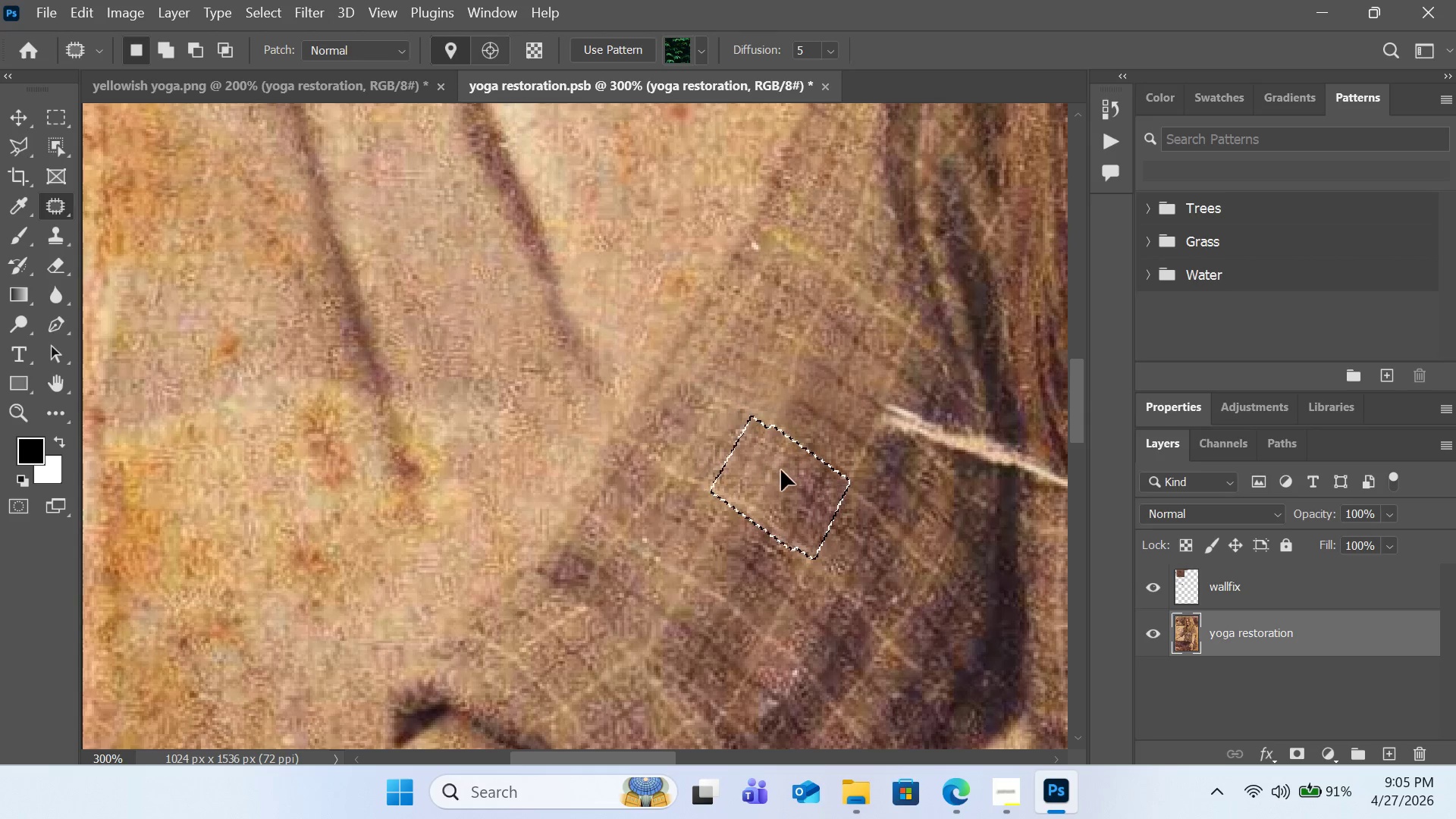 
key(Control+Z)
 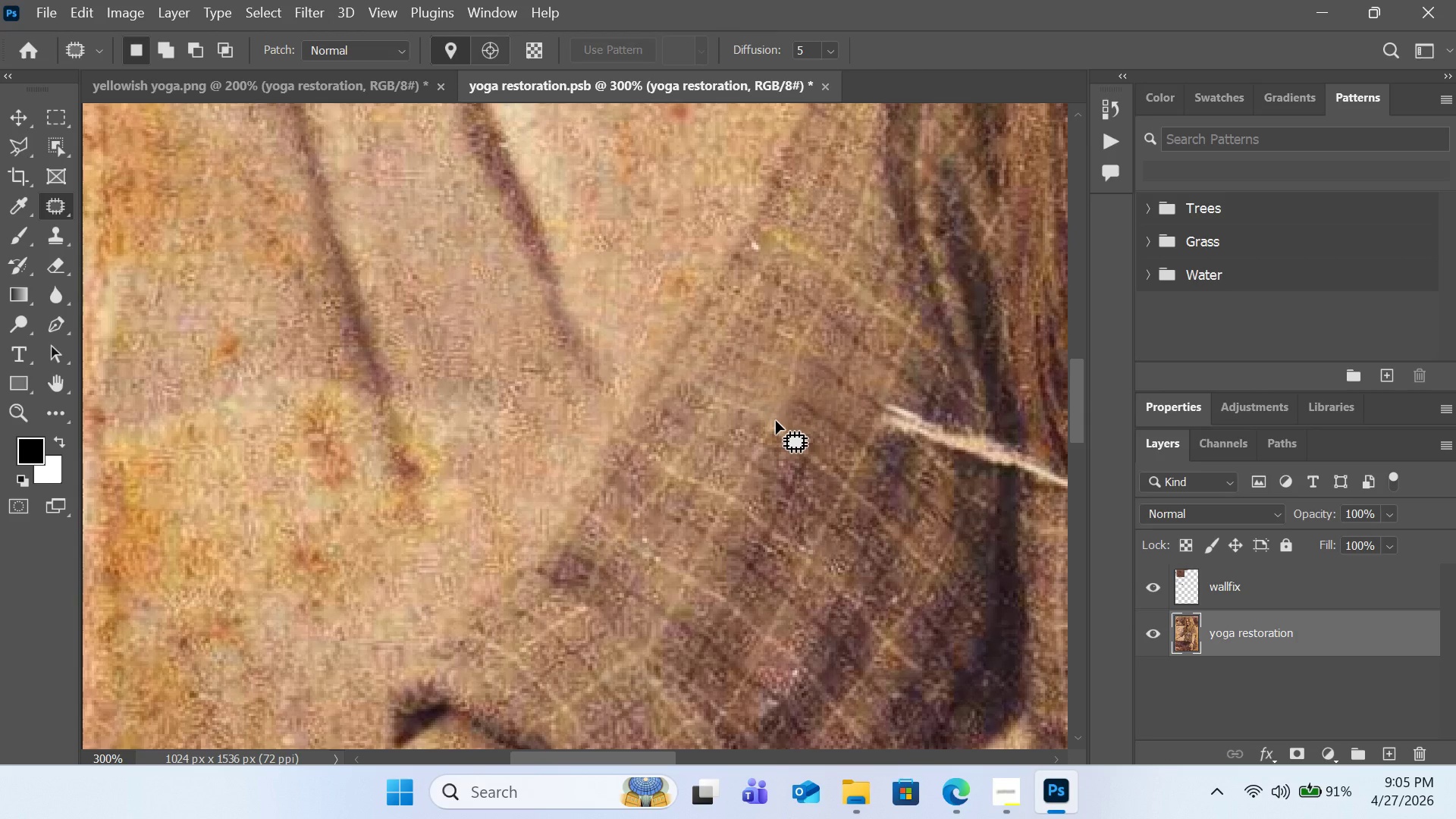 
left_click([776, 421])
 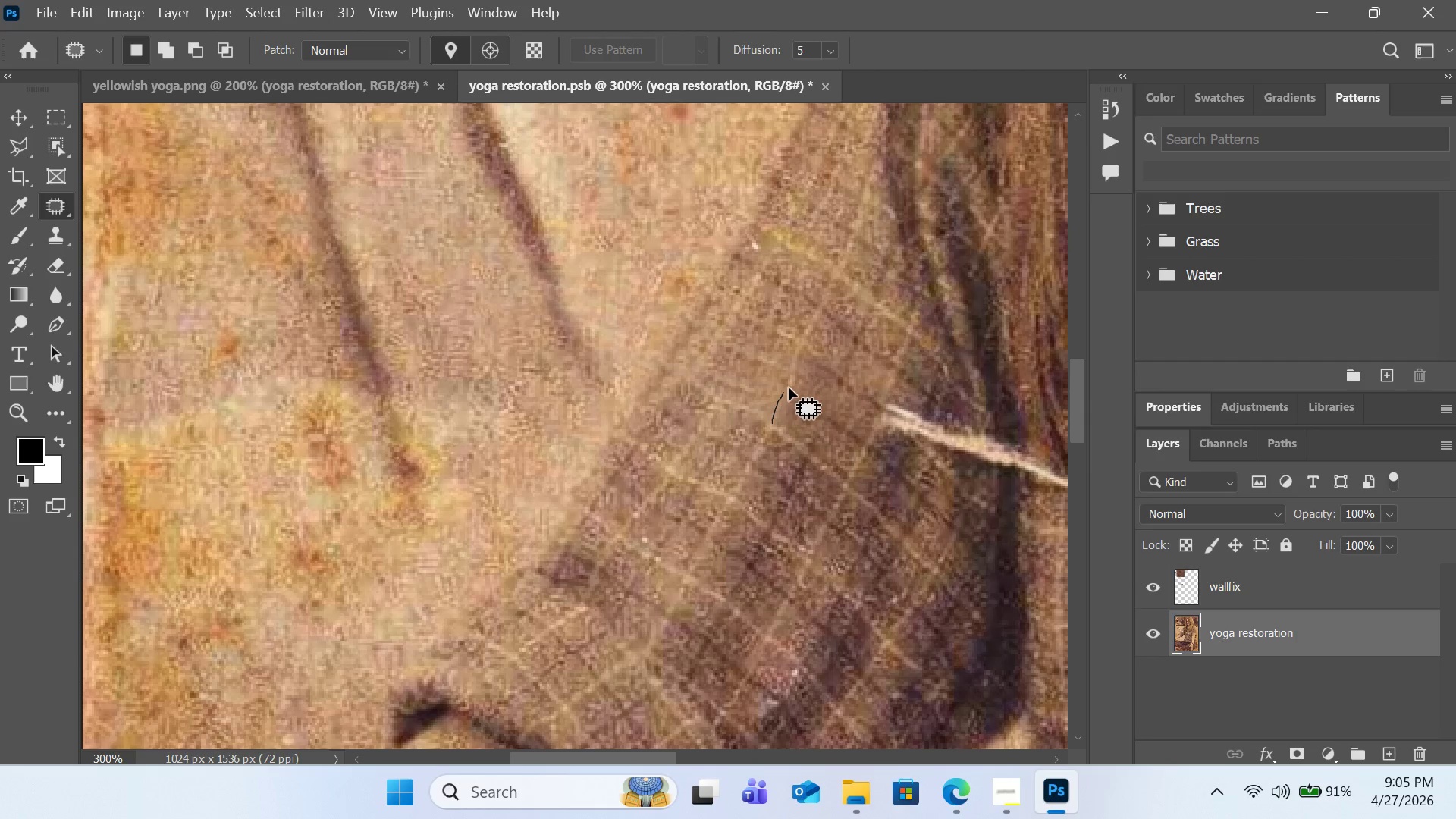 
wait(8.08)
 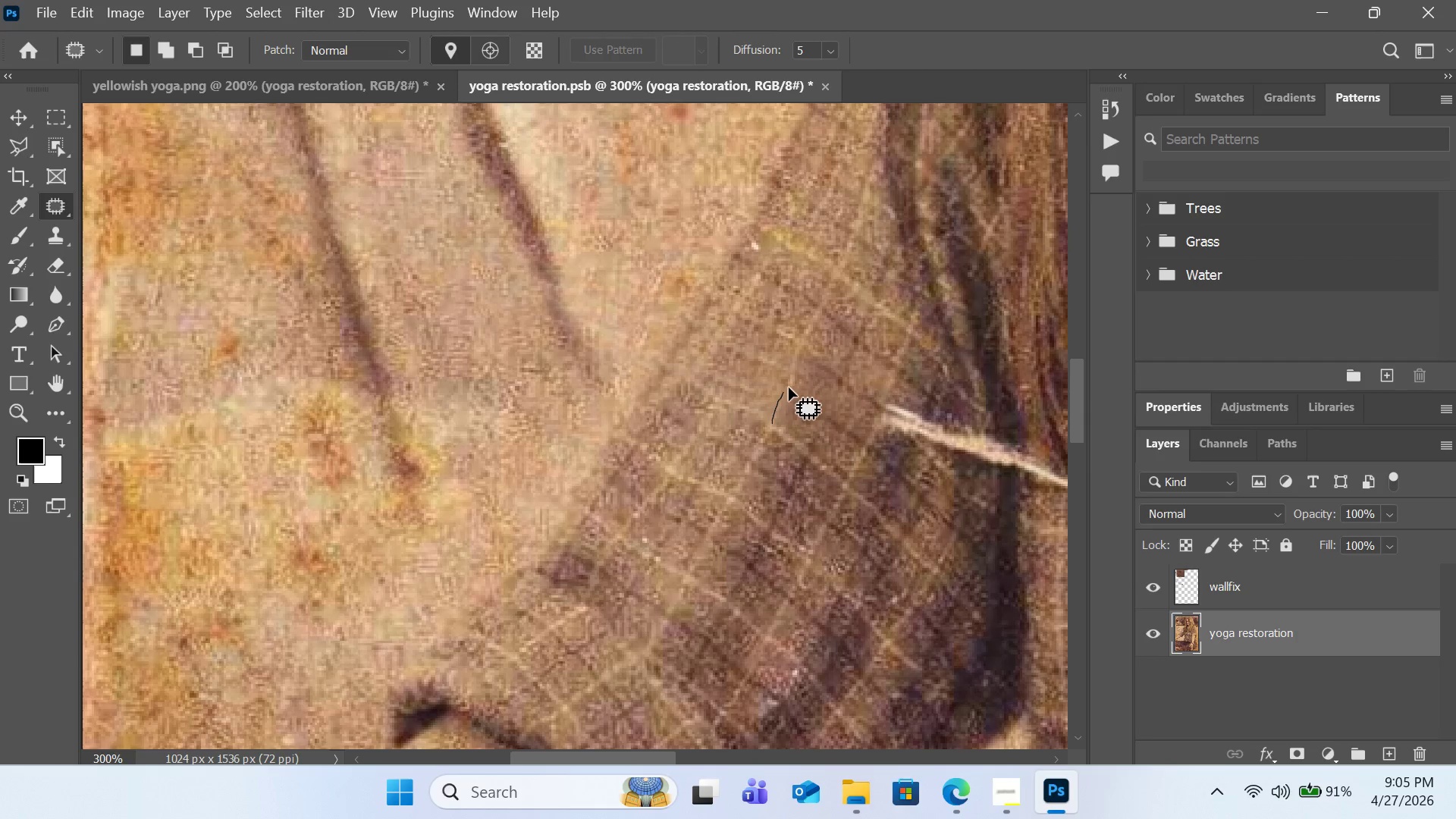 
left_click_drag(start_coordinate=[821, 405], to_coordinate=[823, 400])
 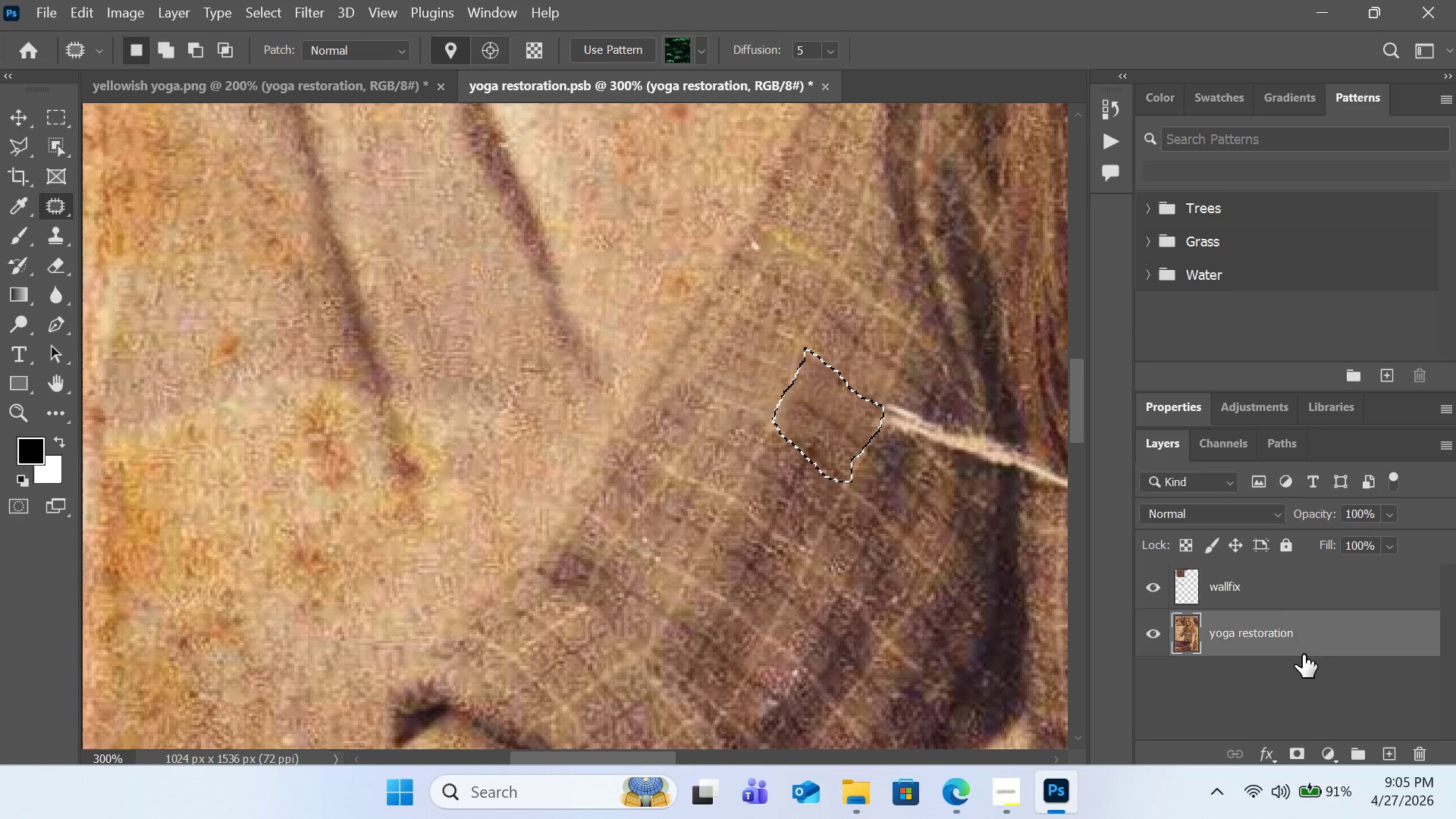 
left_click([1297, 598])
 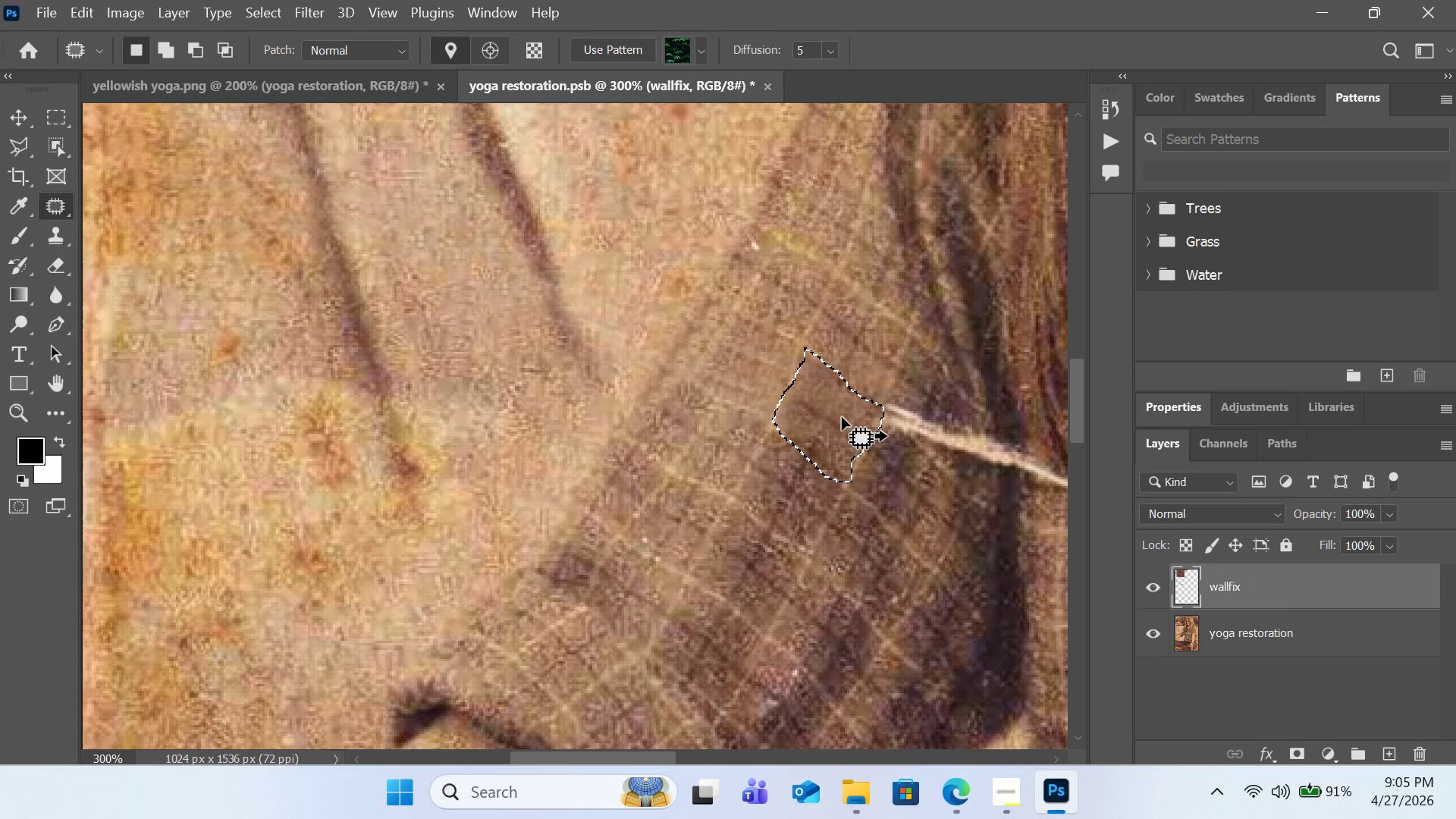 
left_click_drag(start_coordinate=[842, 417], to_coordinate=[841, 421])
 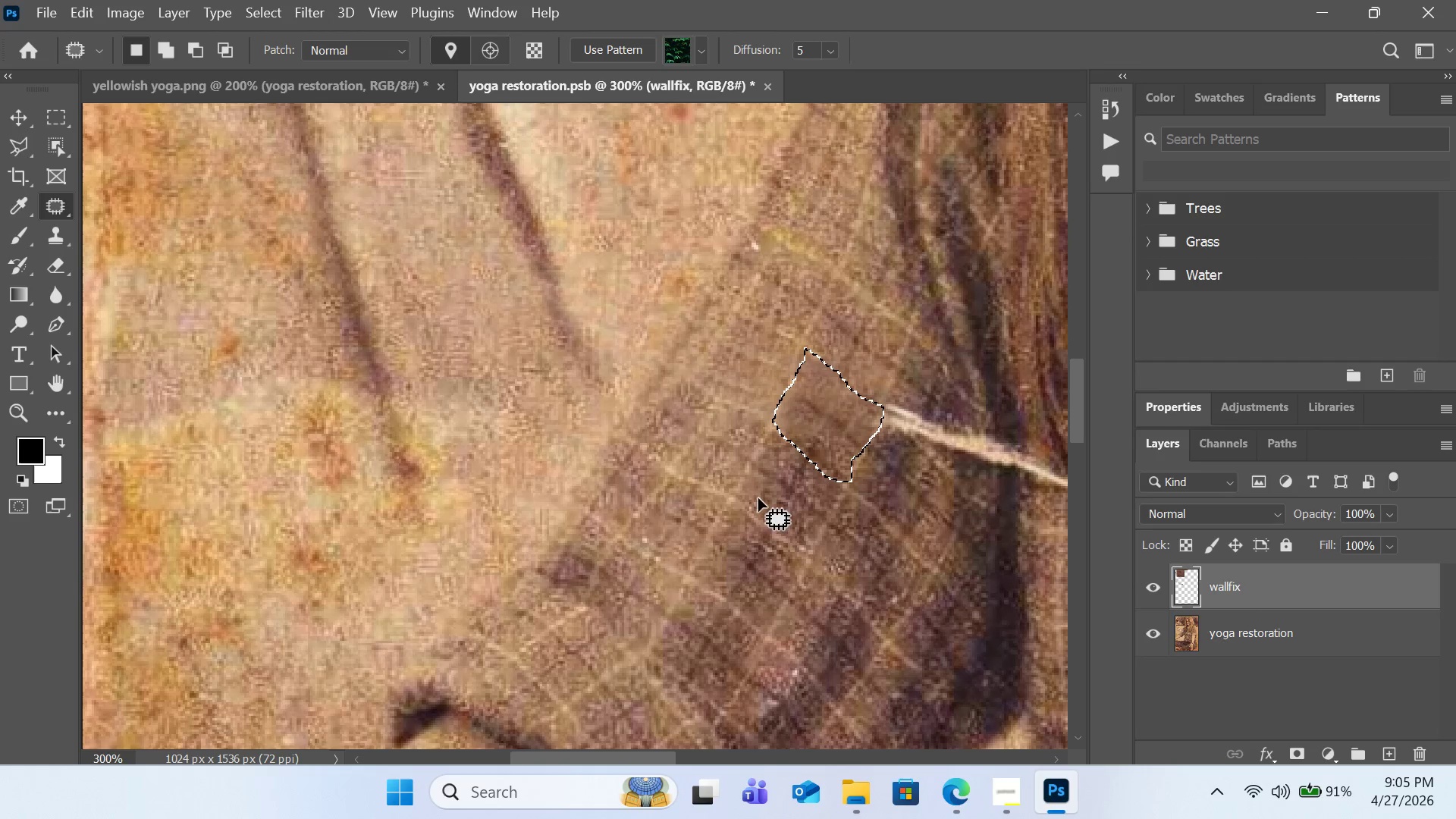 
left_click([731, 494])
 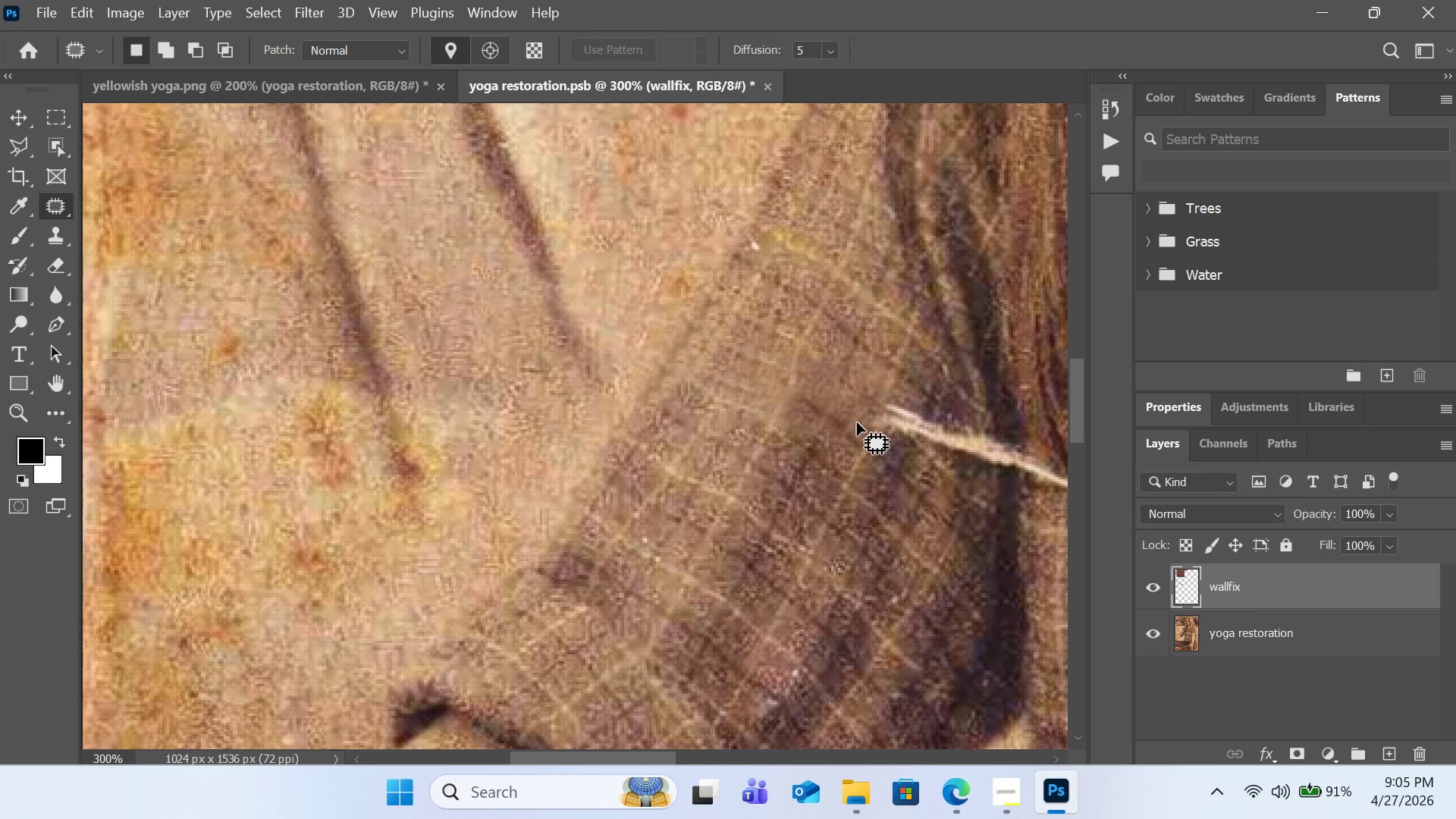 
scroll: coordinate [857, 422], scroll_direction: up, amount: 5.0
 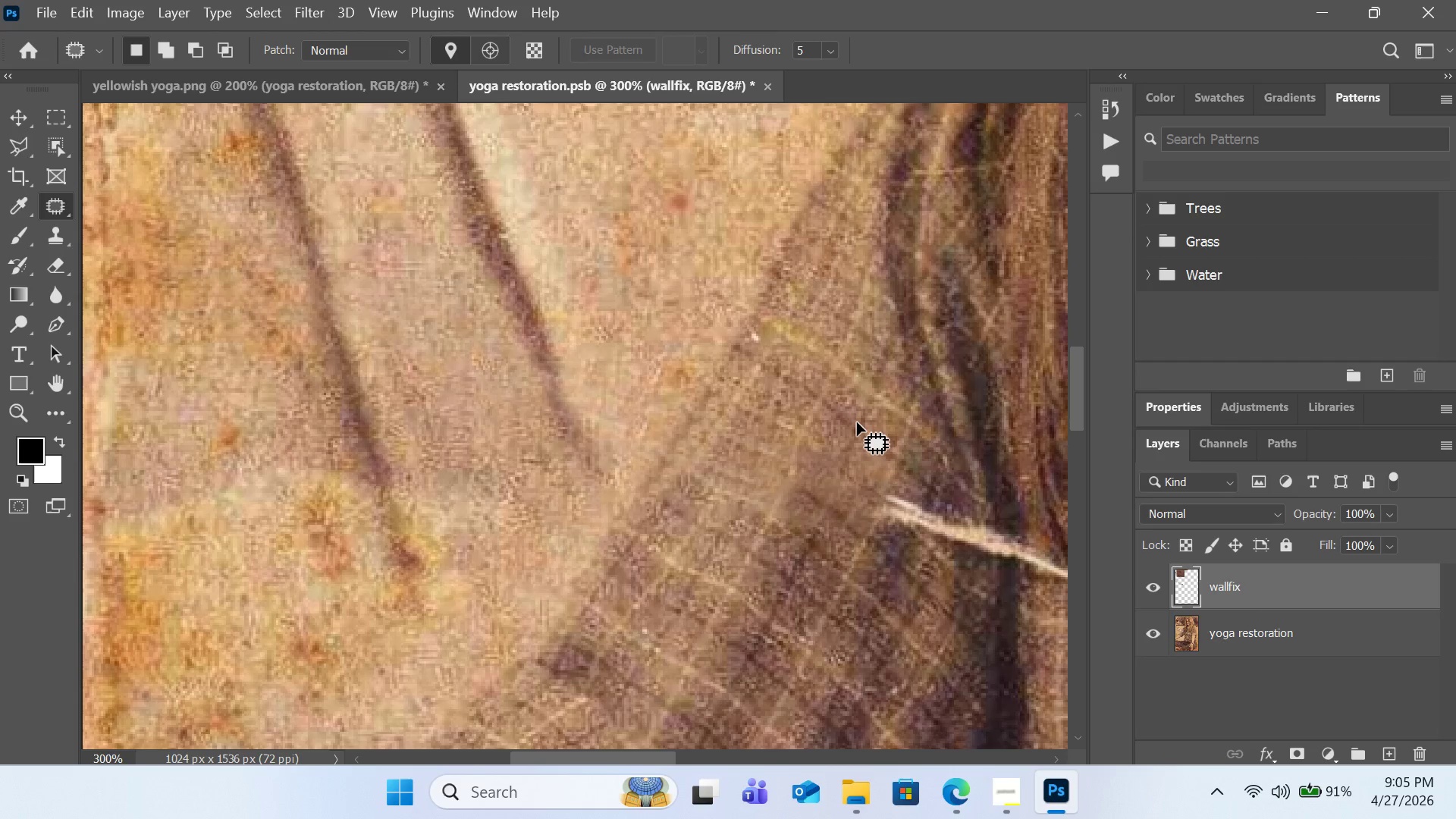 
key(Control+Meta+MetaLeft)
 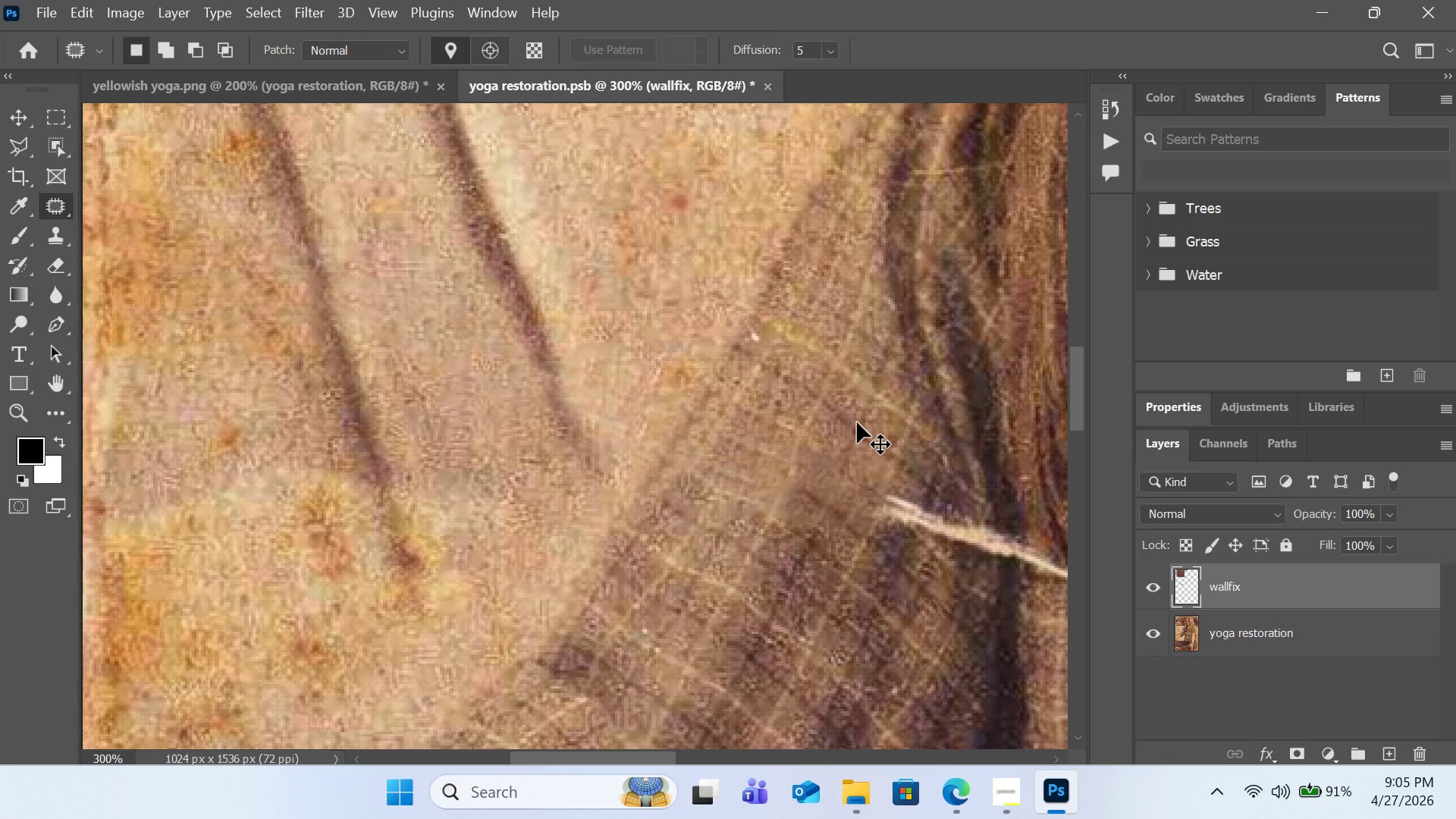 
key(Control+Z)
 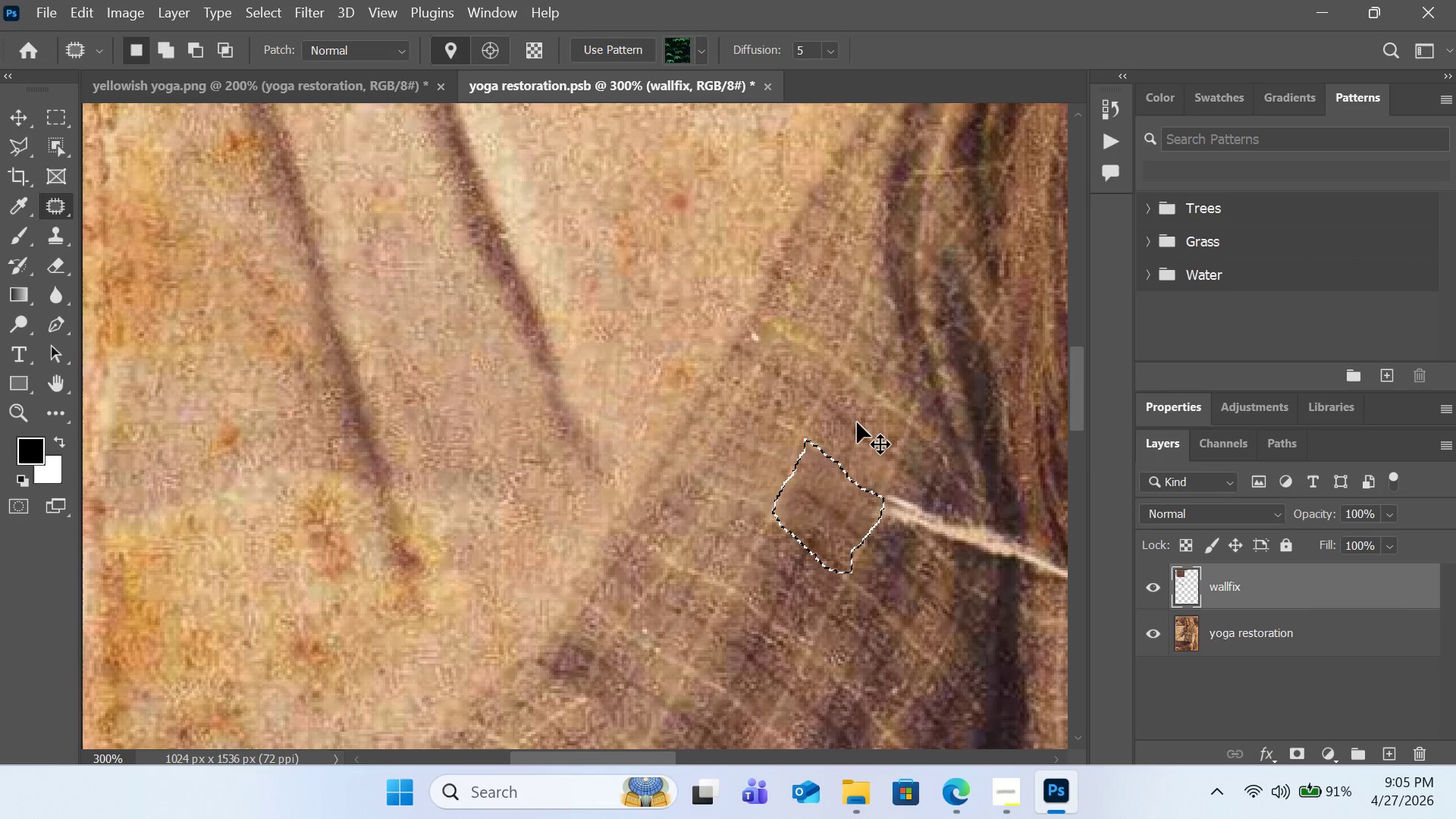 
key(Control+Z)
 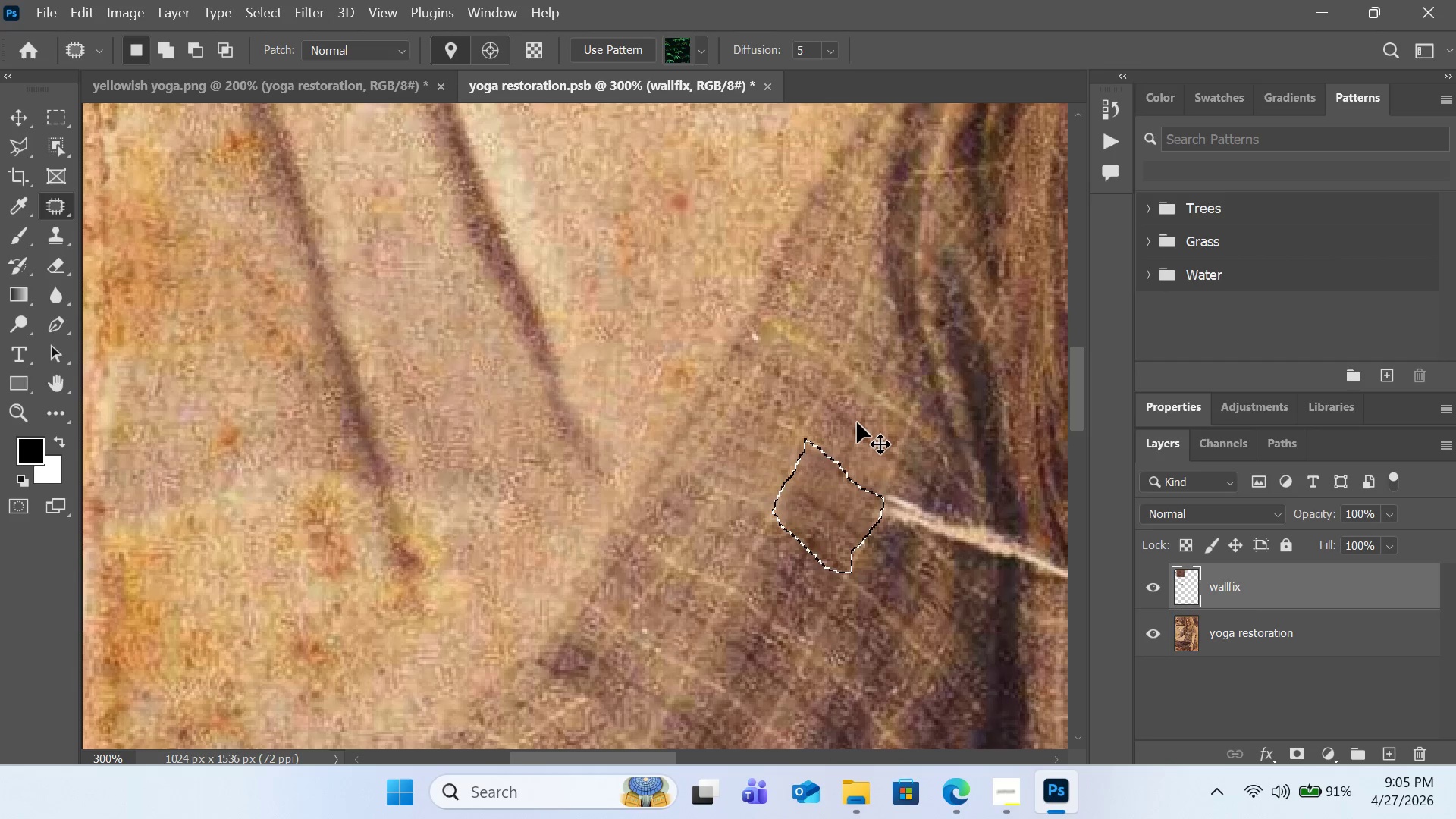 
key(Control+Z)
 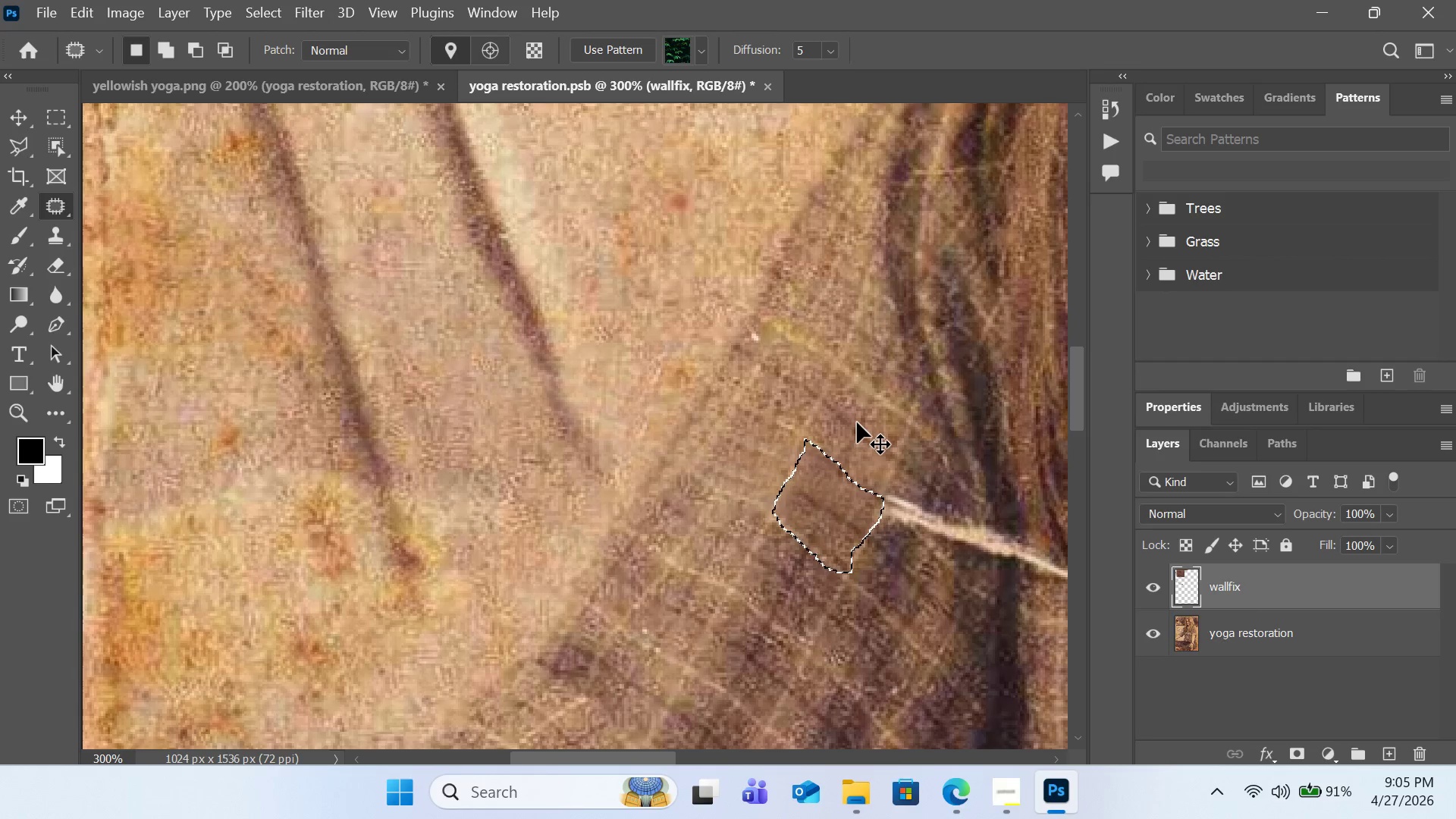 
key(Control+Z)
 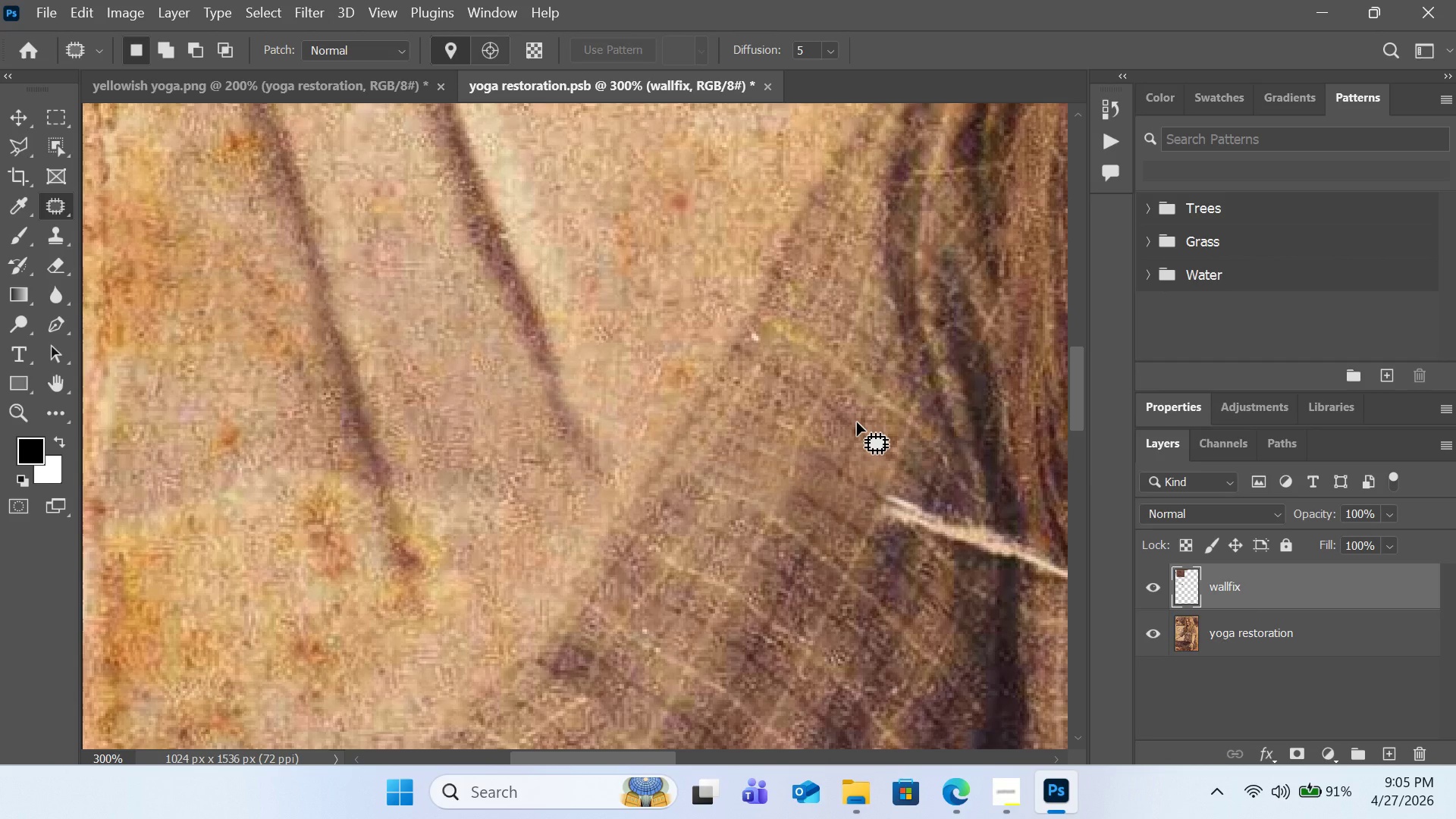 
scroll: coordinate [857, 423], scroll_direction: up, amount: 6.0
 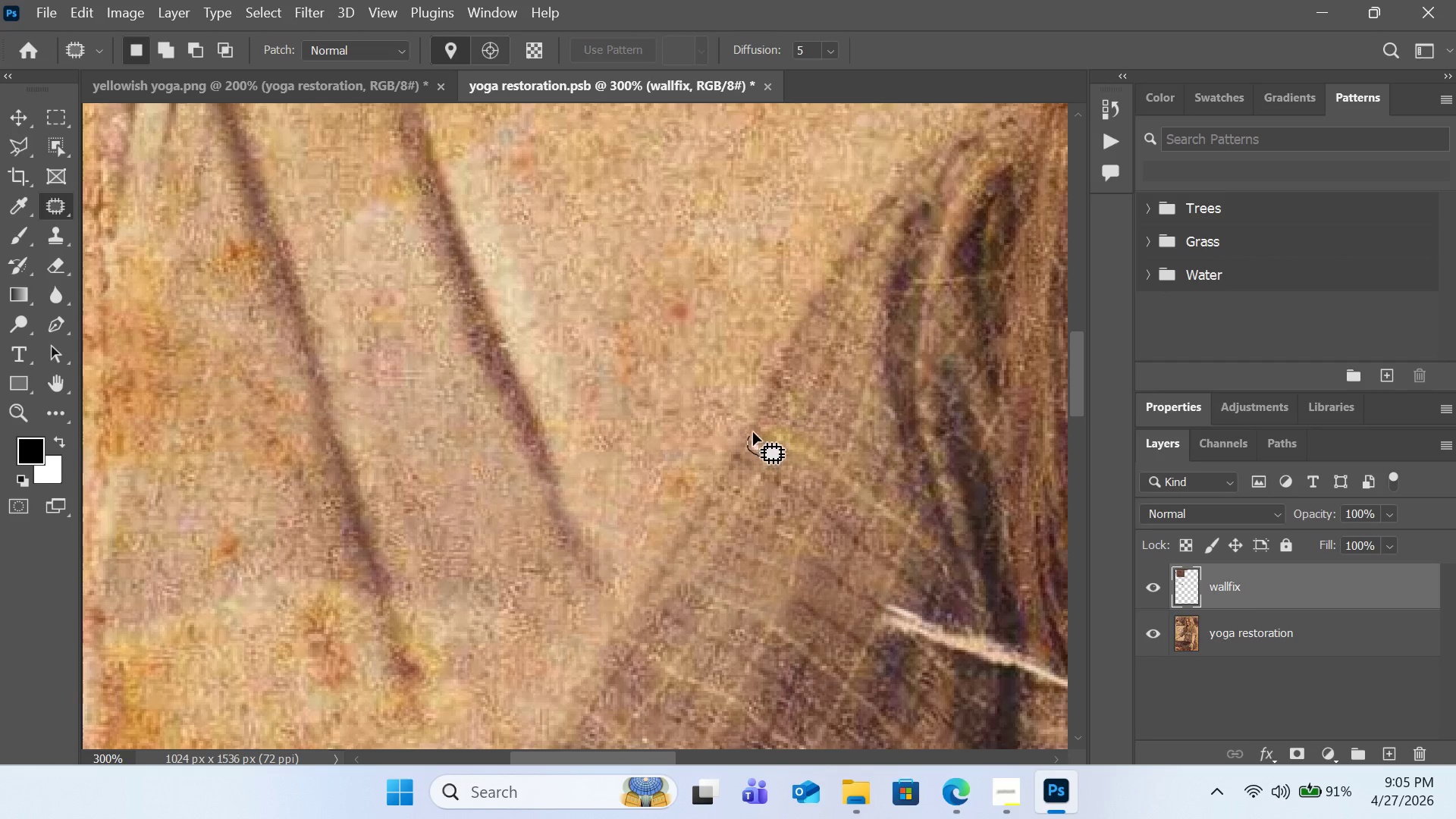 
left_click_drag(start_coordinate=[758, 449], to_coordinate=[761, 436])
 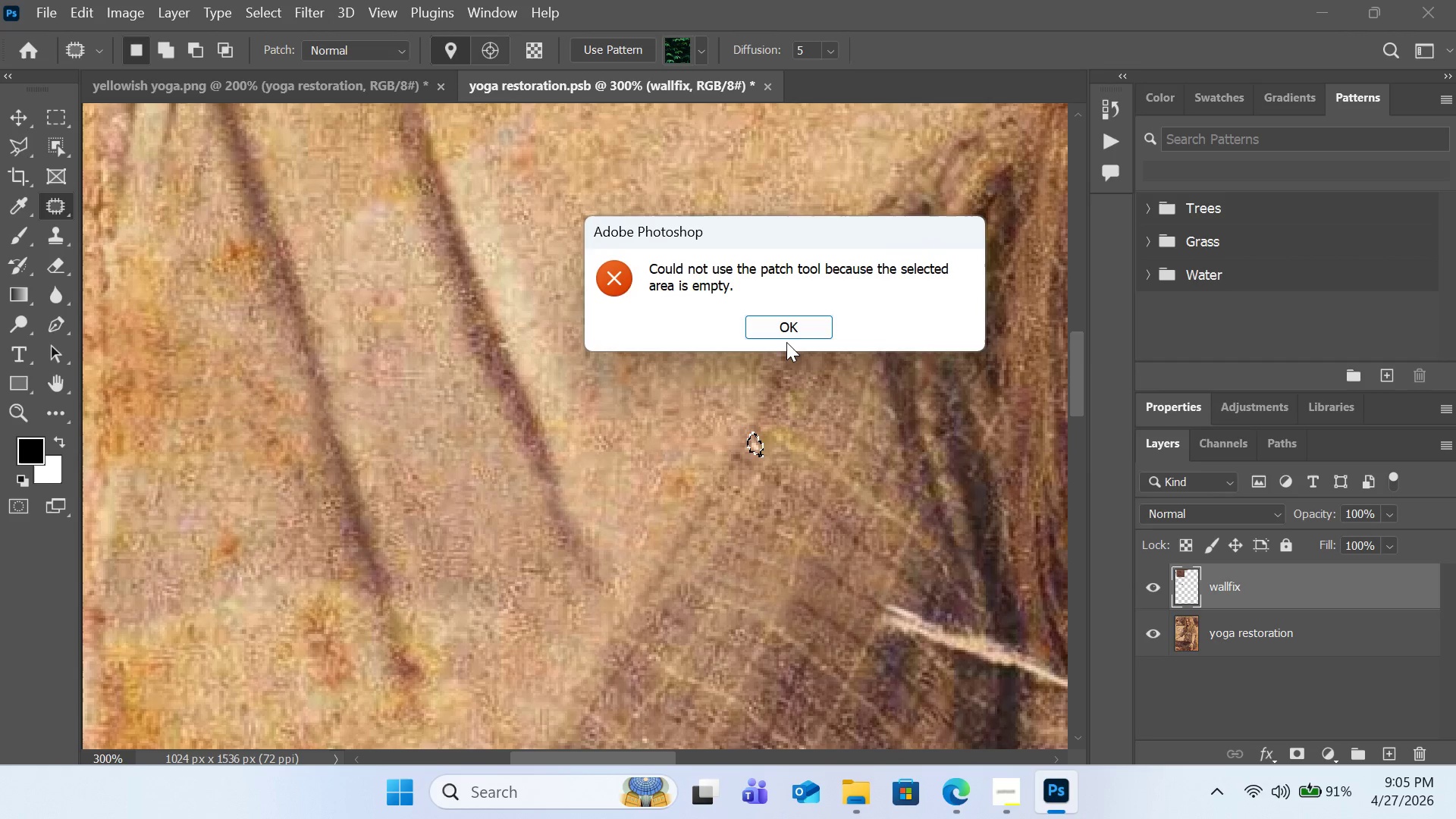 
left_click([787, 342])
 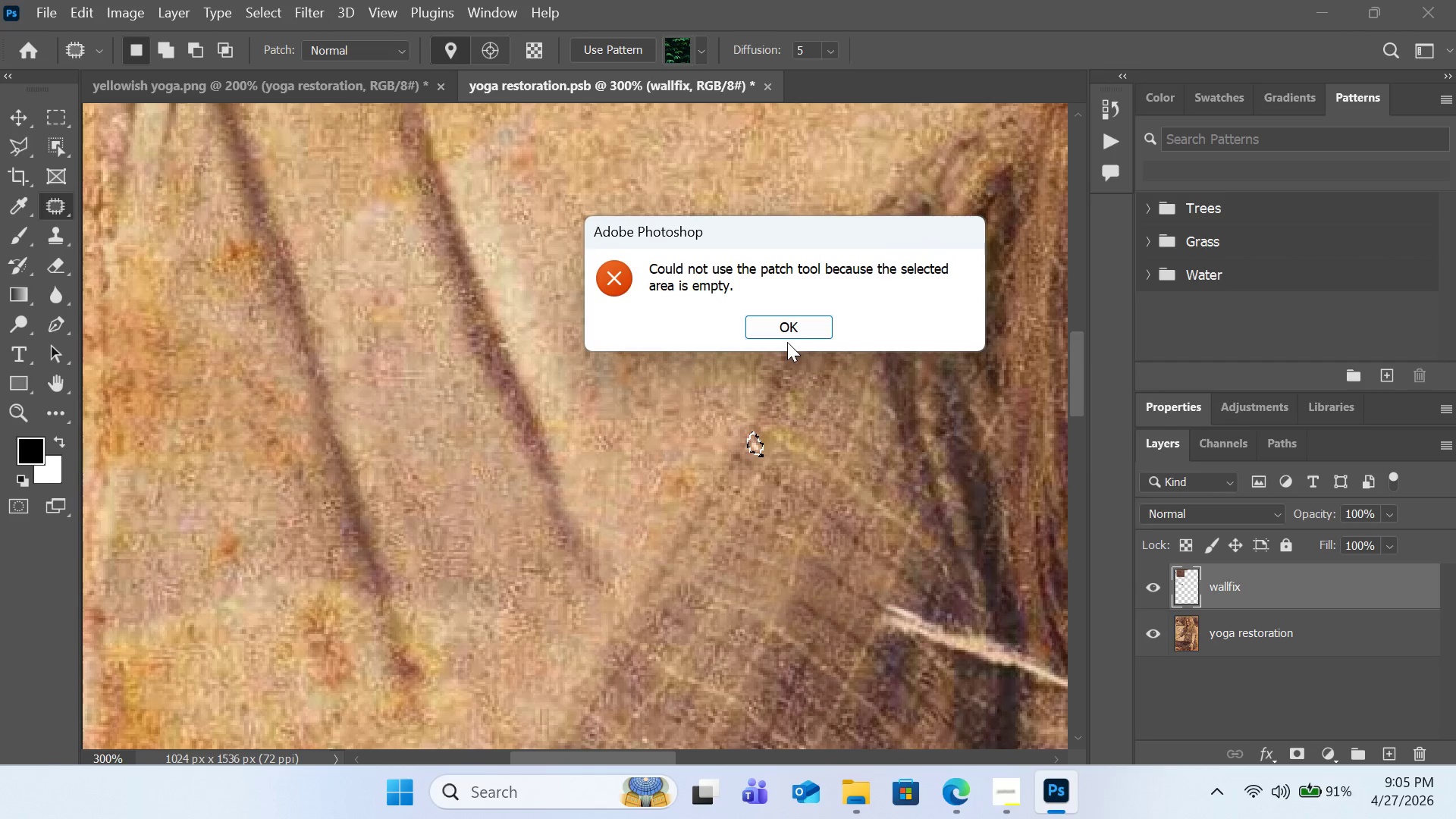 
left_click([795, 333])
 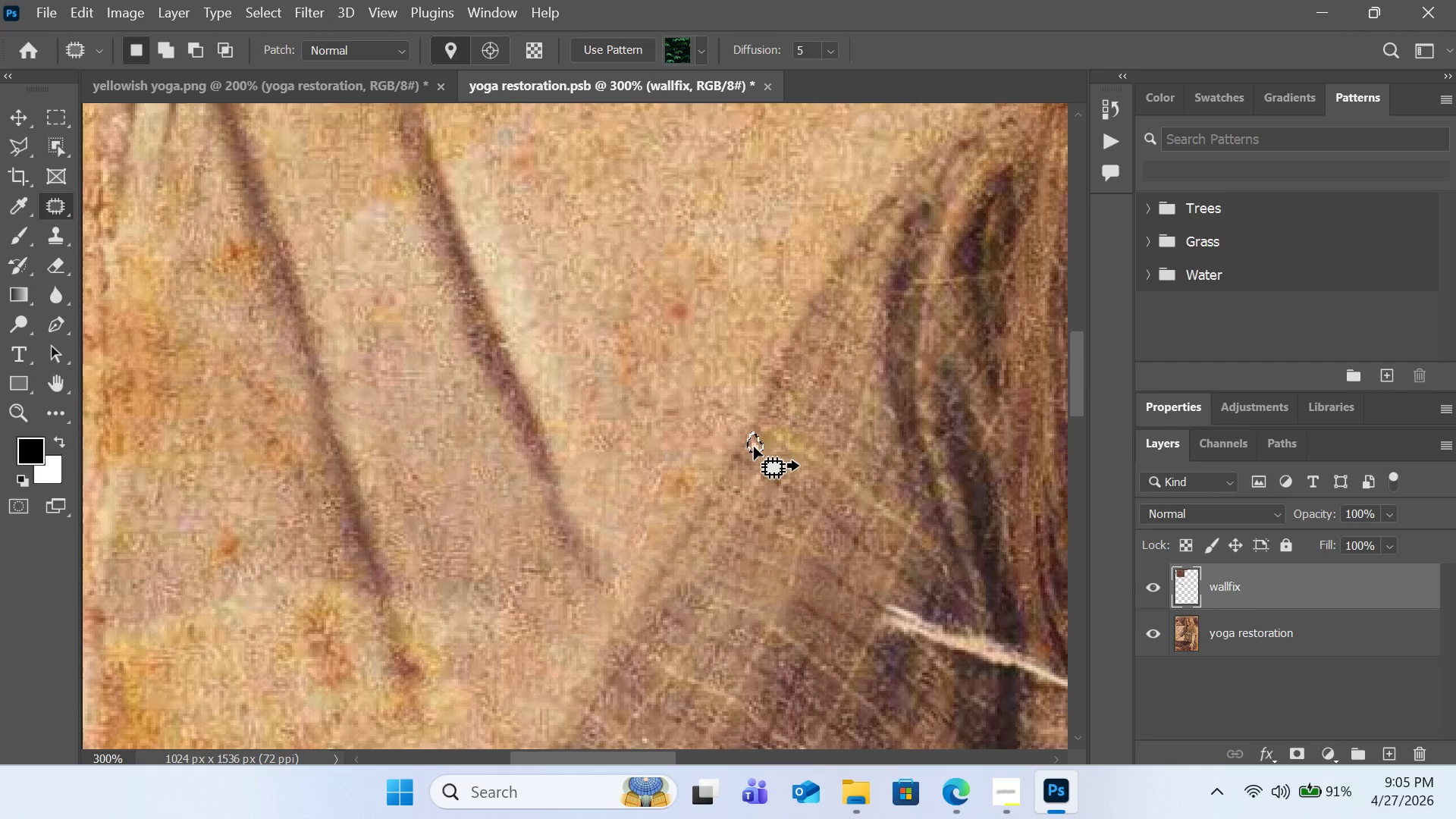 
left_click_drag(start_coordinate=[758, 447], to_coordinate=[752, 445])
 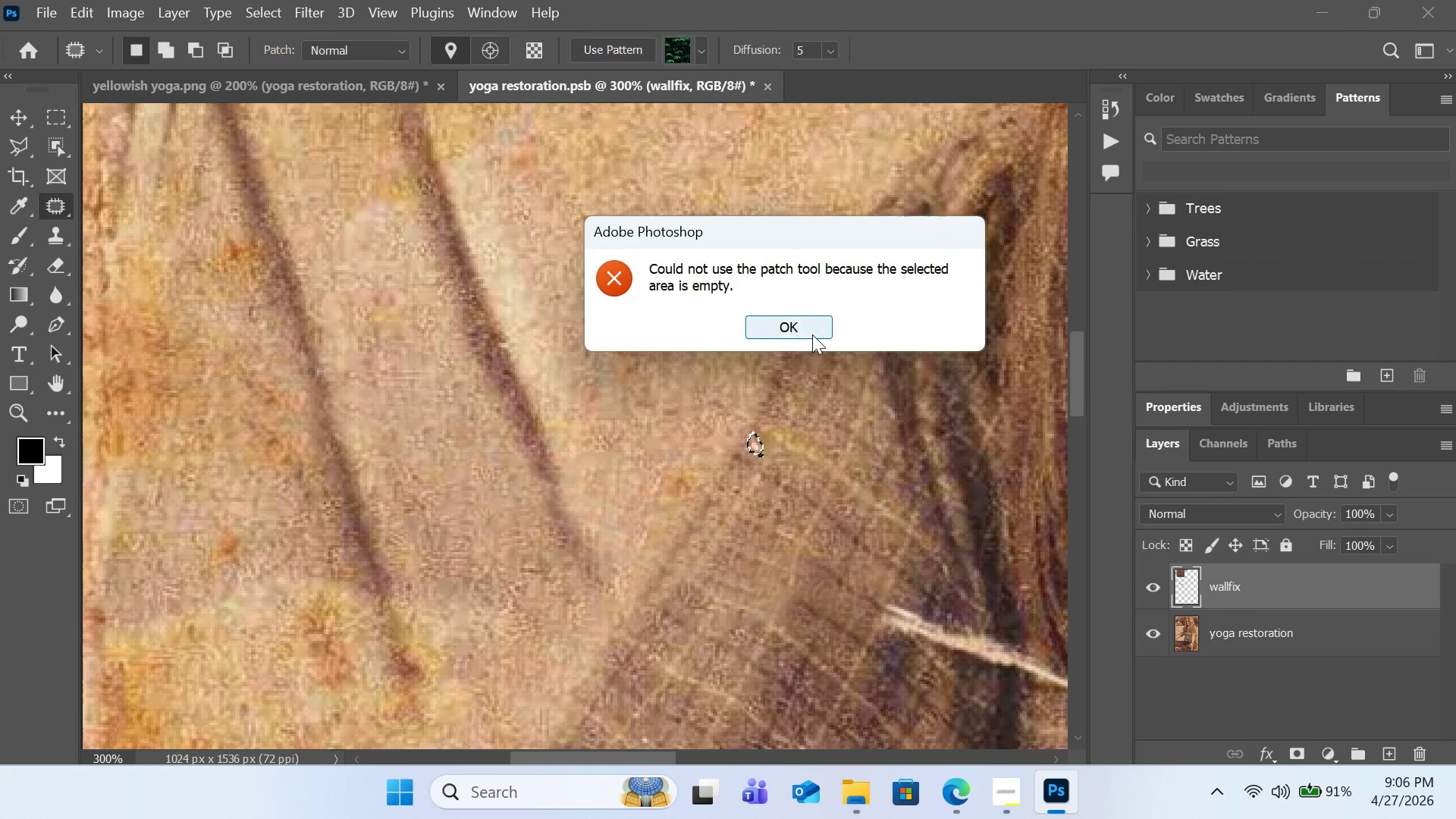 
left_click([812, 334])
 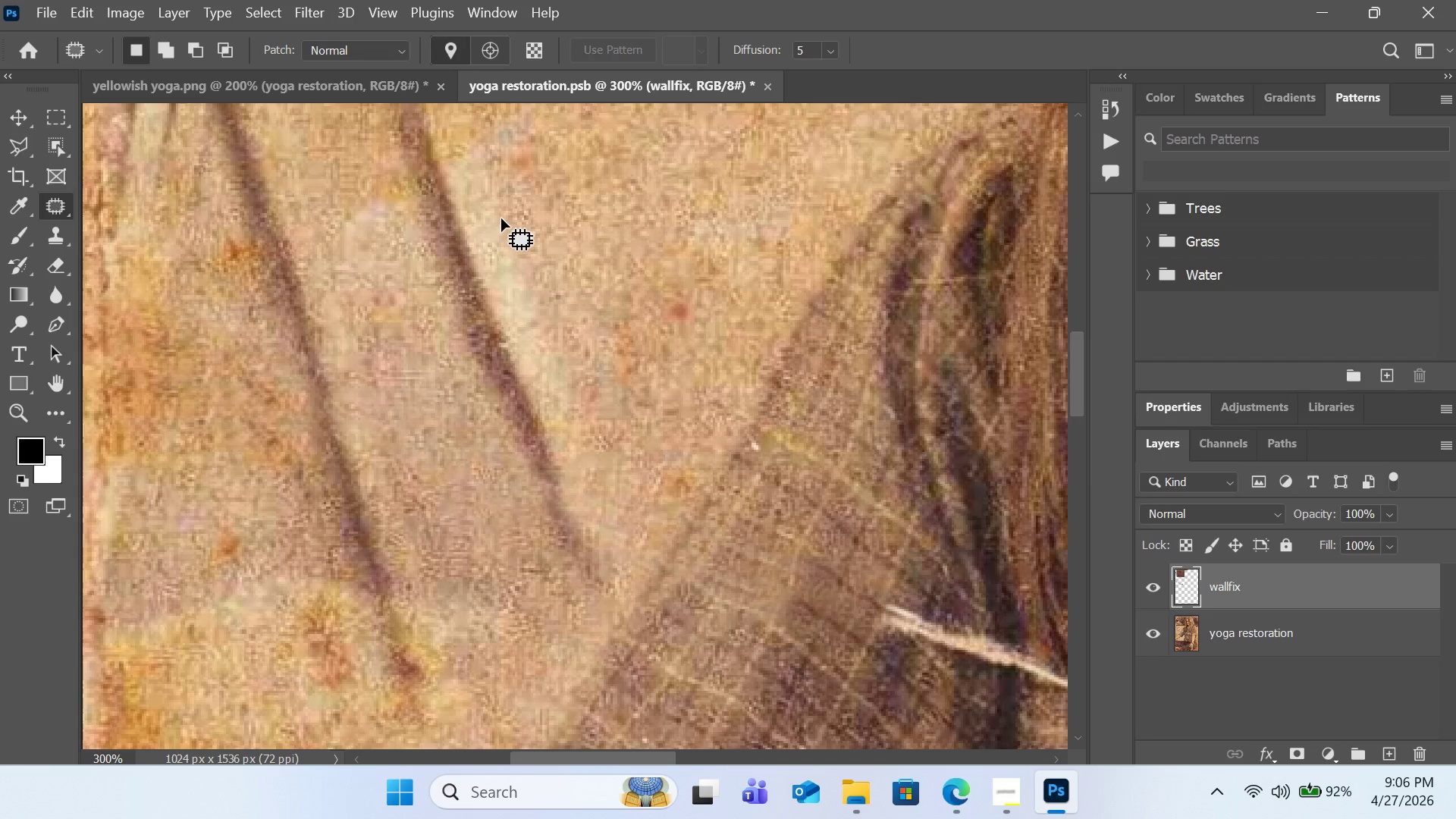 
wait(7.14)
 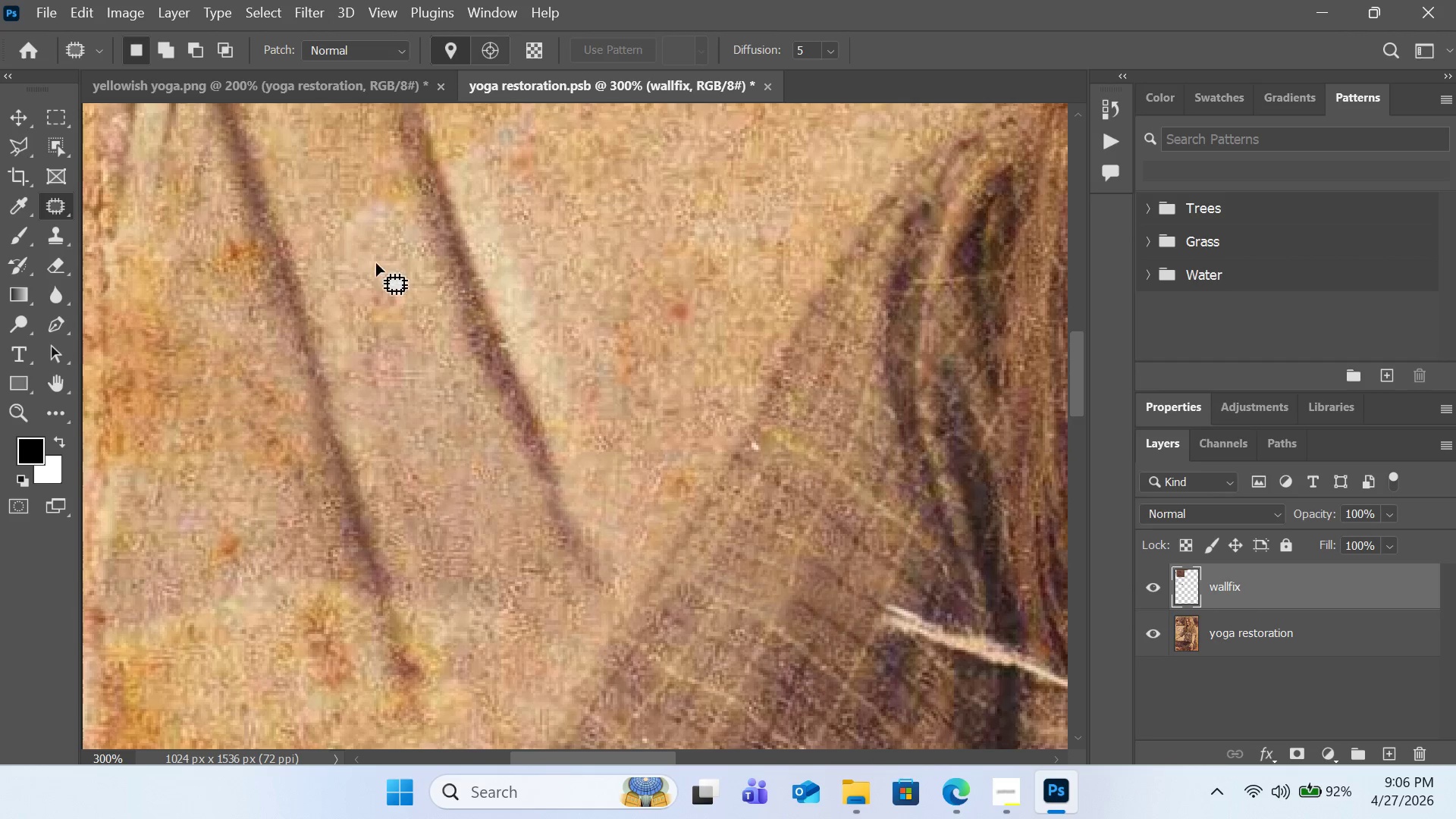 
left_click_drag(start_coordinate=[201, 537], to_coordinate=[218, 530])
 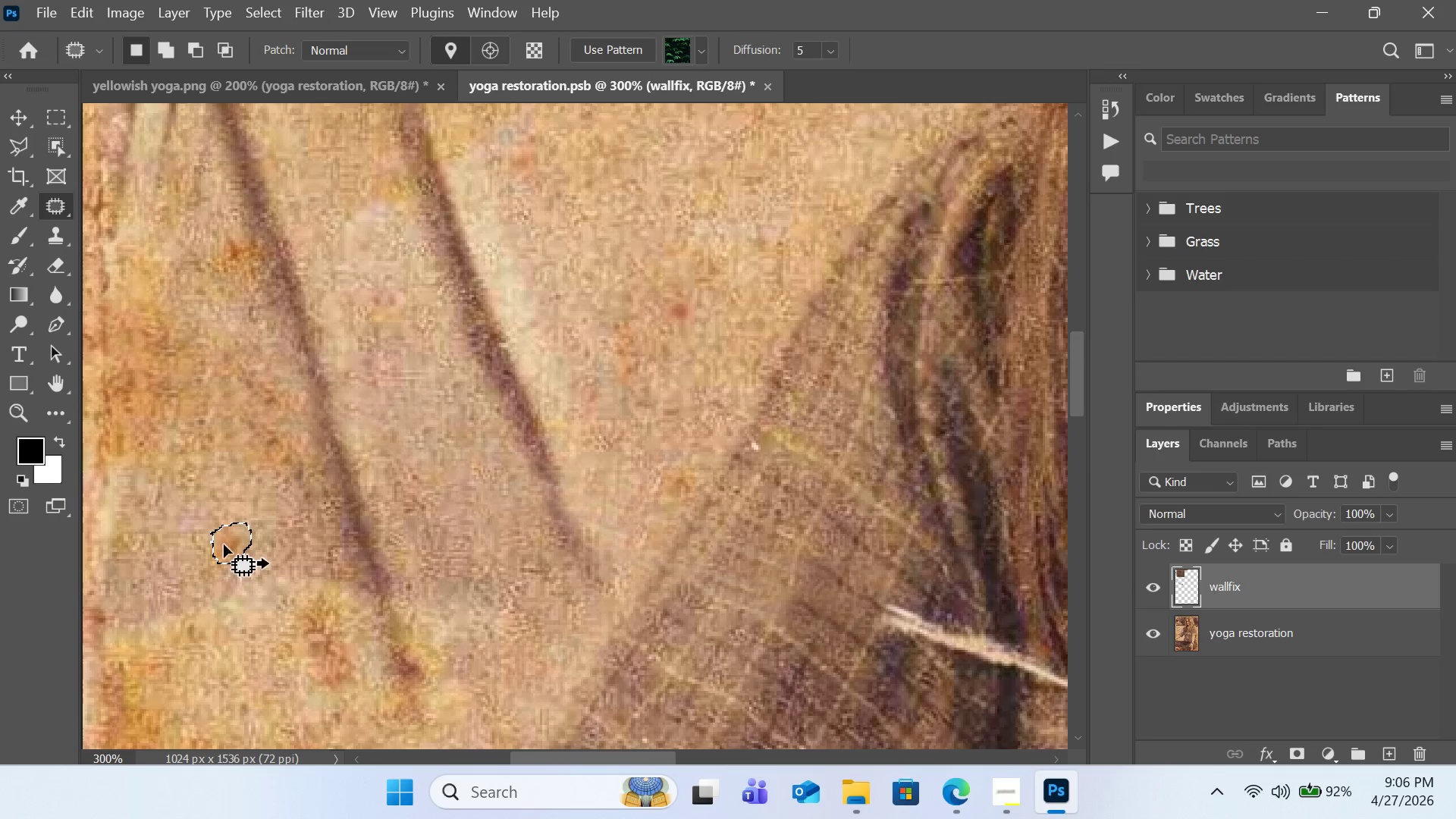 
left_click_drag(start_coordinate=[224, 544], to_coordinate=[164, 539])
 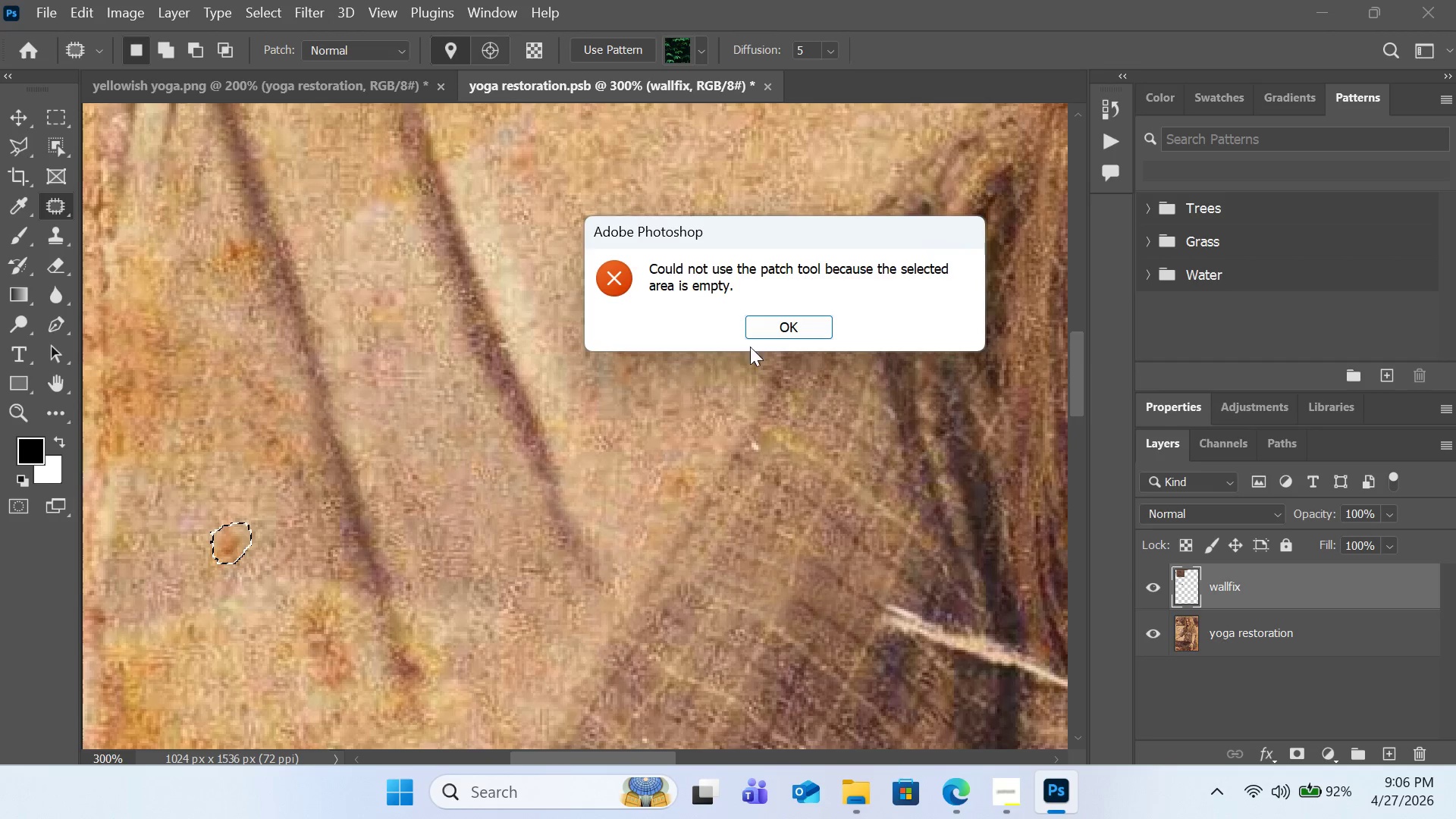 
left_click([780, 328])
 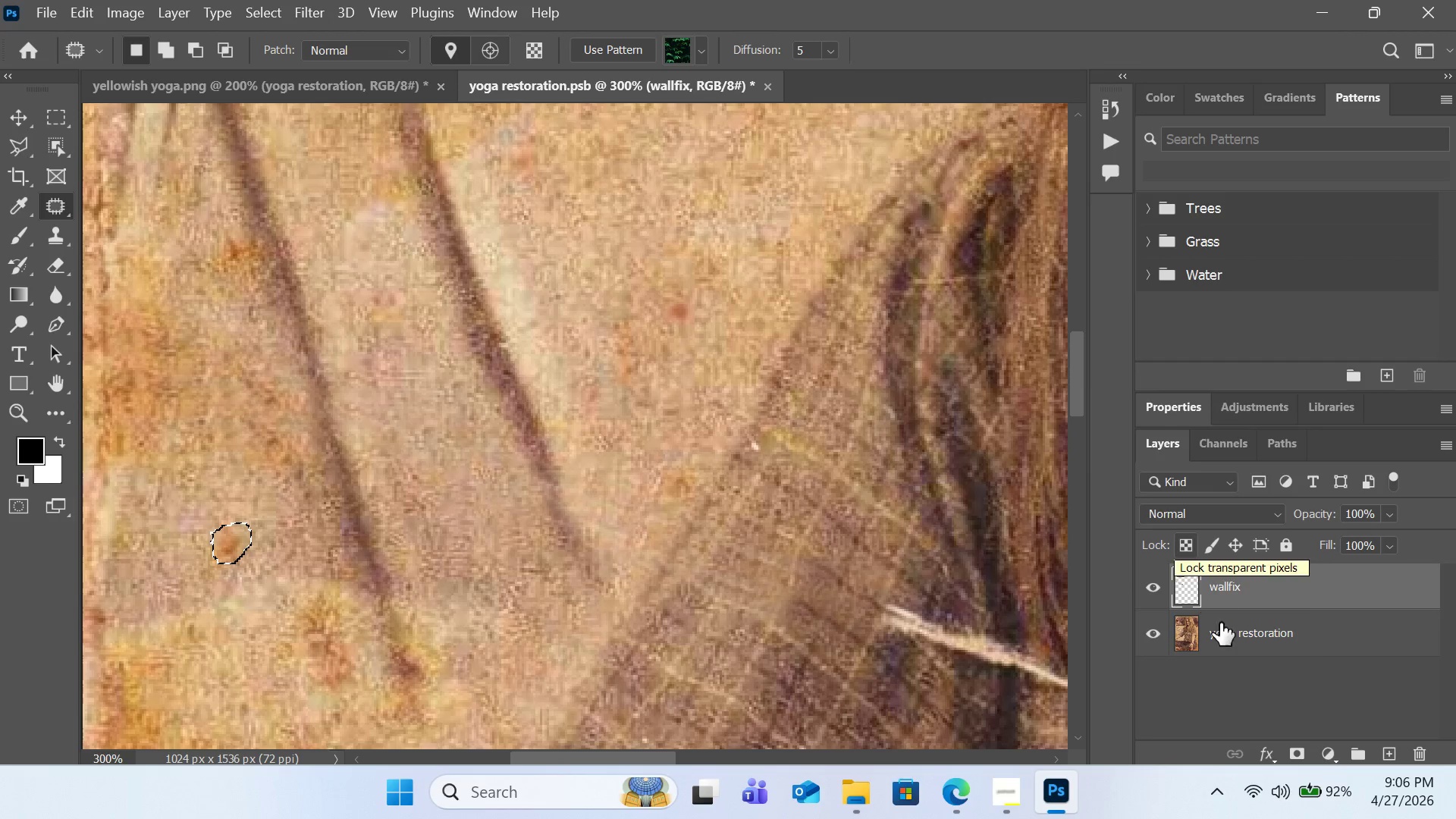 
wait(6.67)
 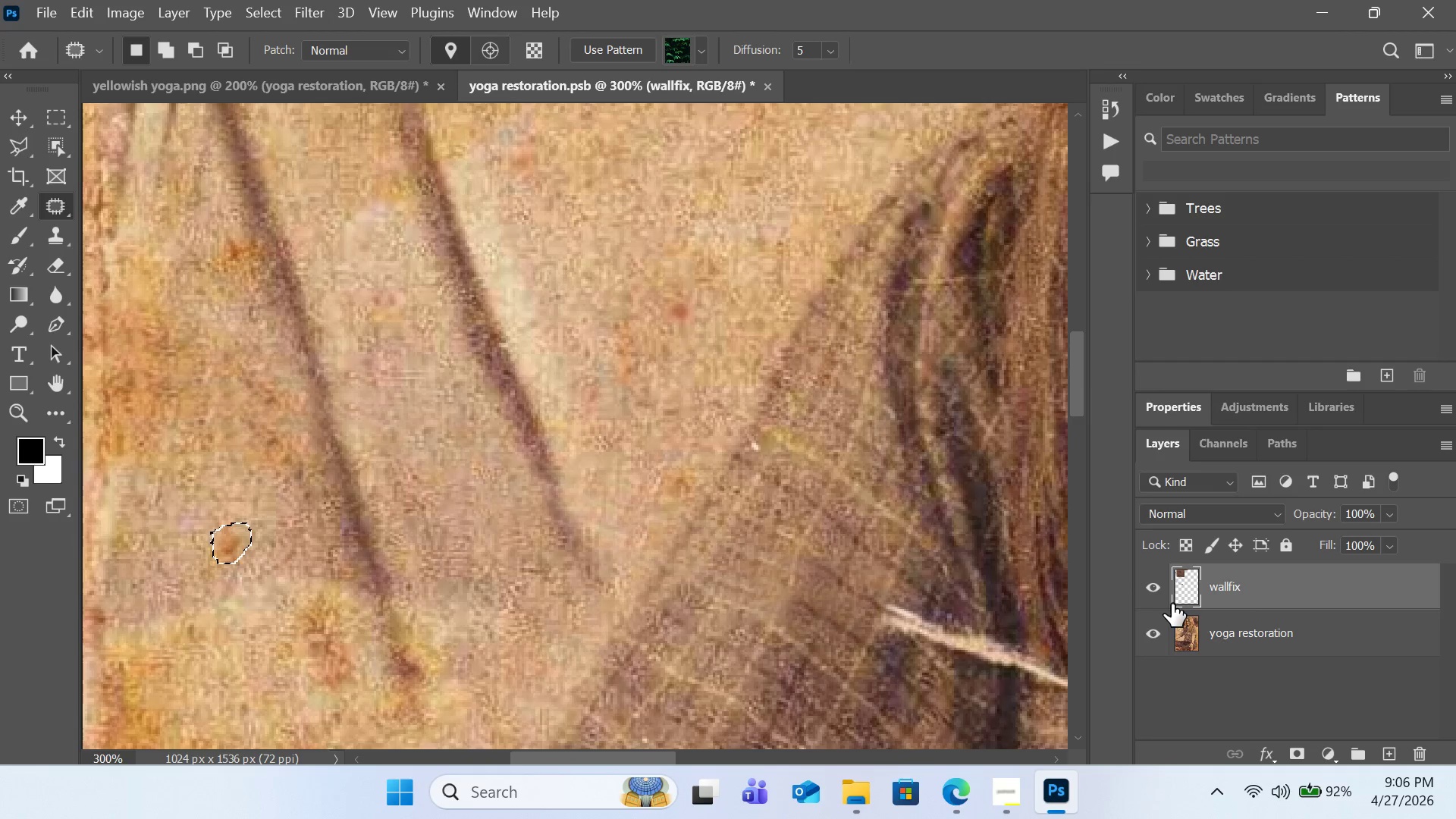 
left_click([381, 81])
 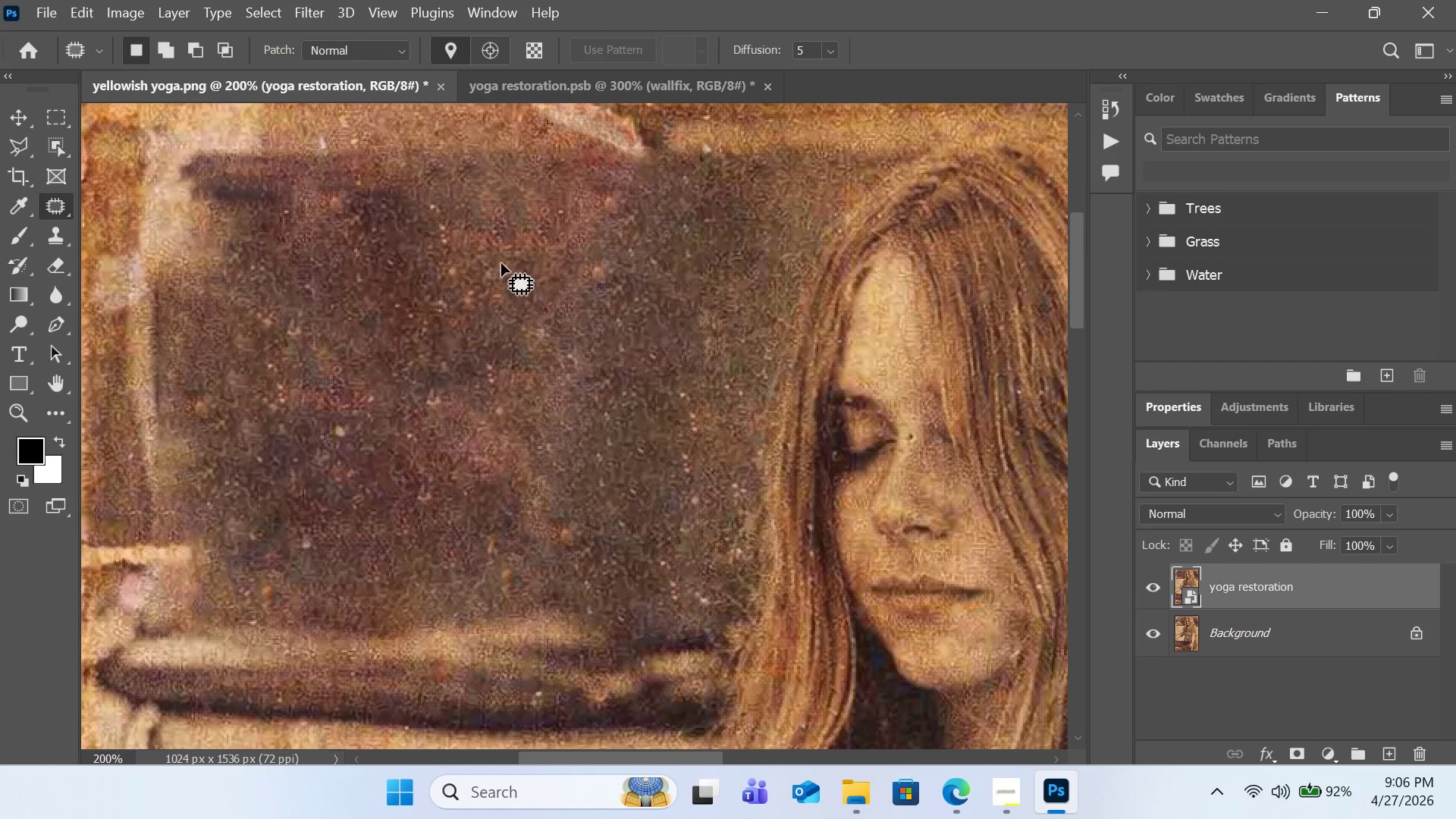 
scroll: coordinate [539, 277], scroll_direction: down, amount: 4.0
 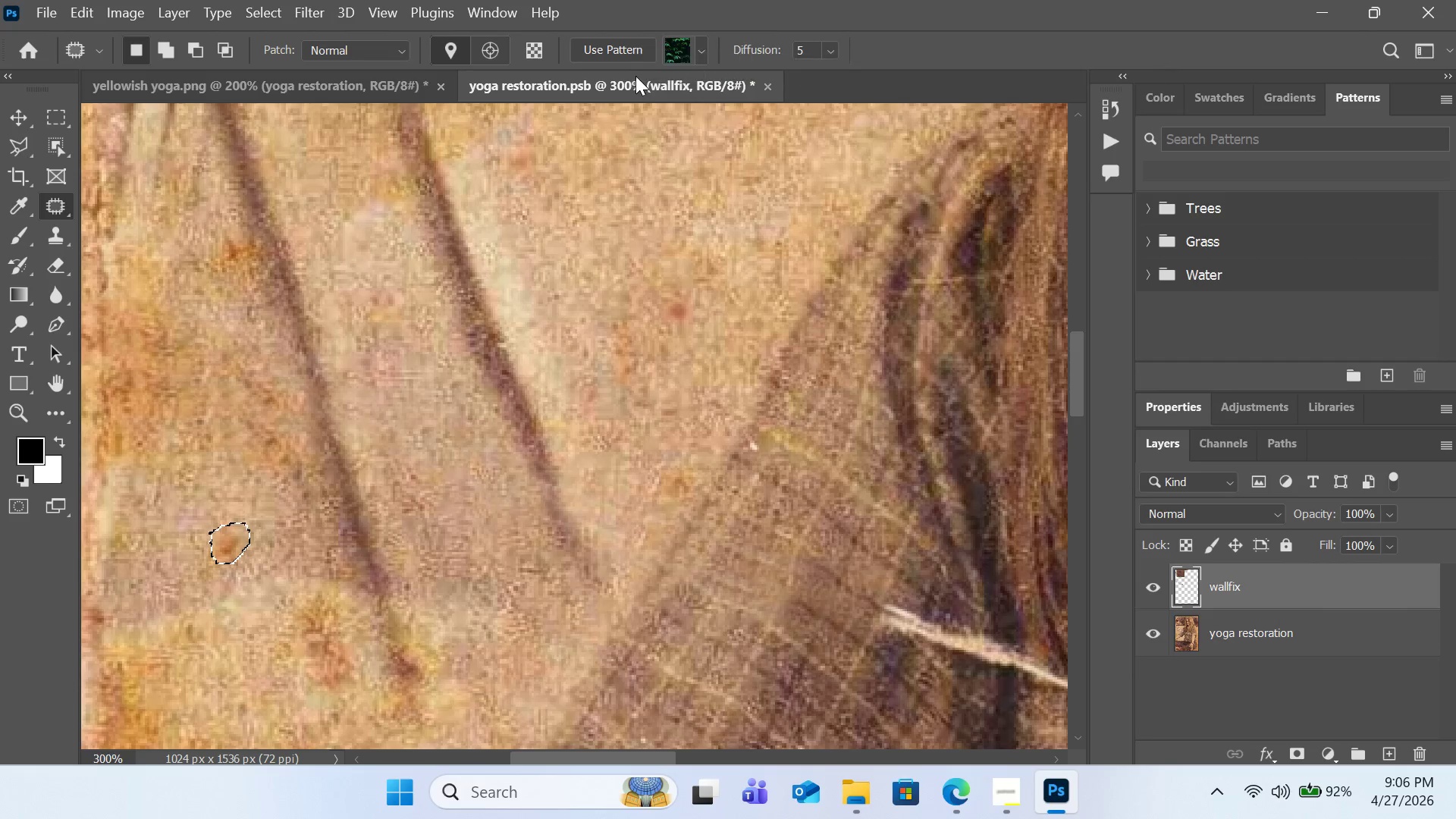 
key(Control+S)
 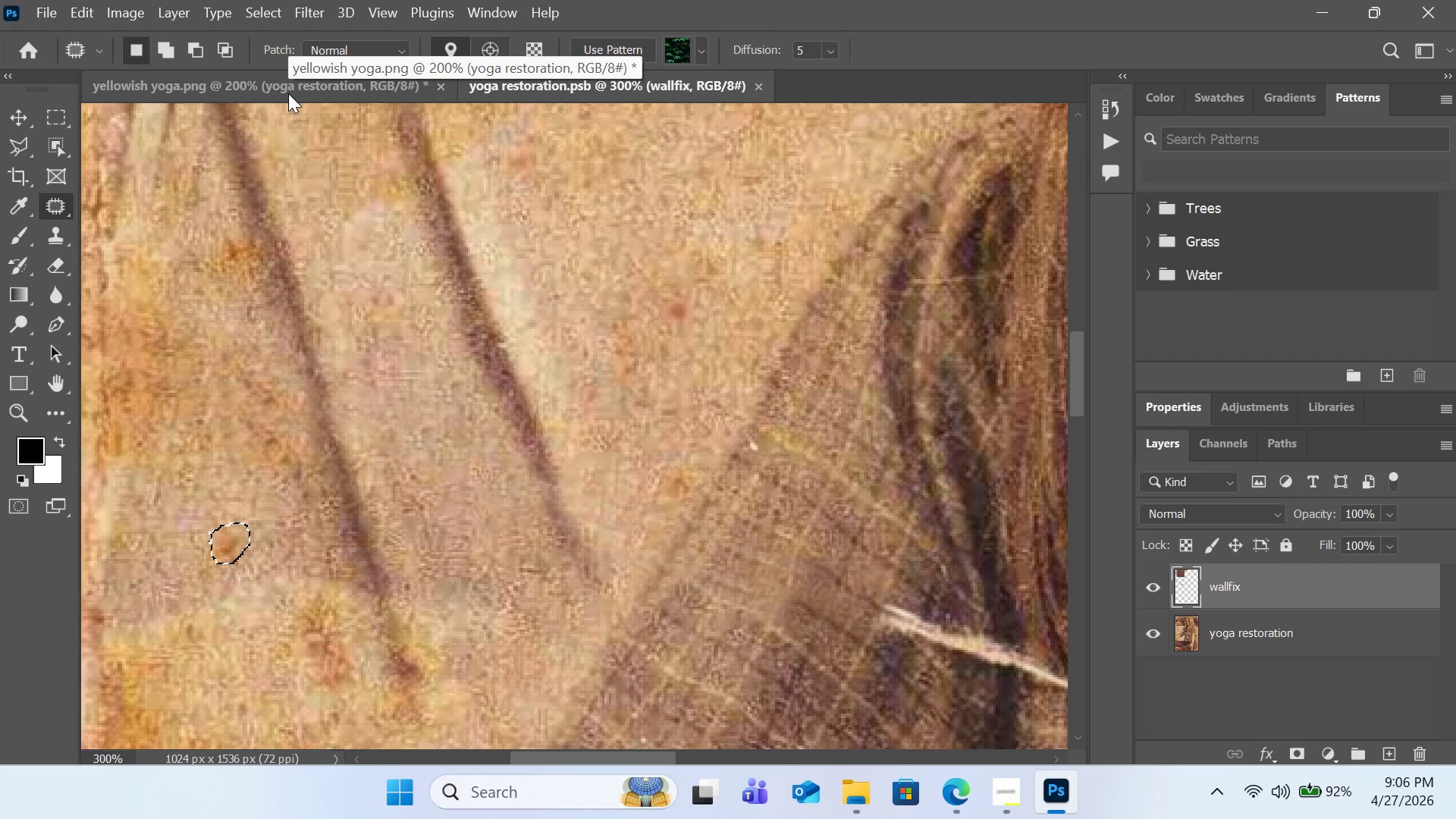 
left_click([288, 93])
 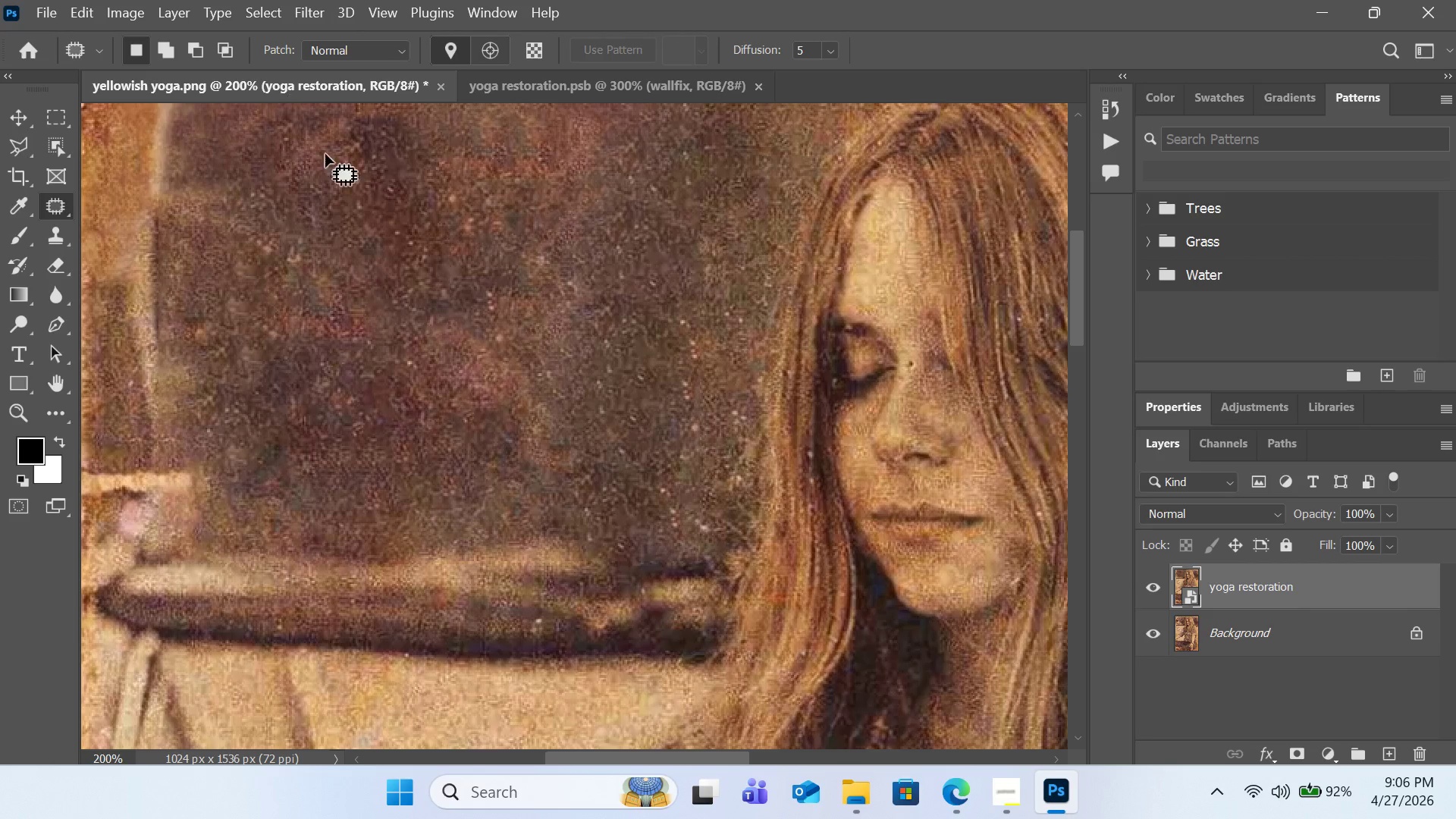 
scroll: coordinate [378, 204], scroll_direction: down, amount: 17.0
 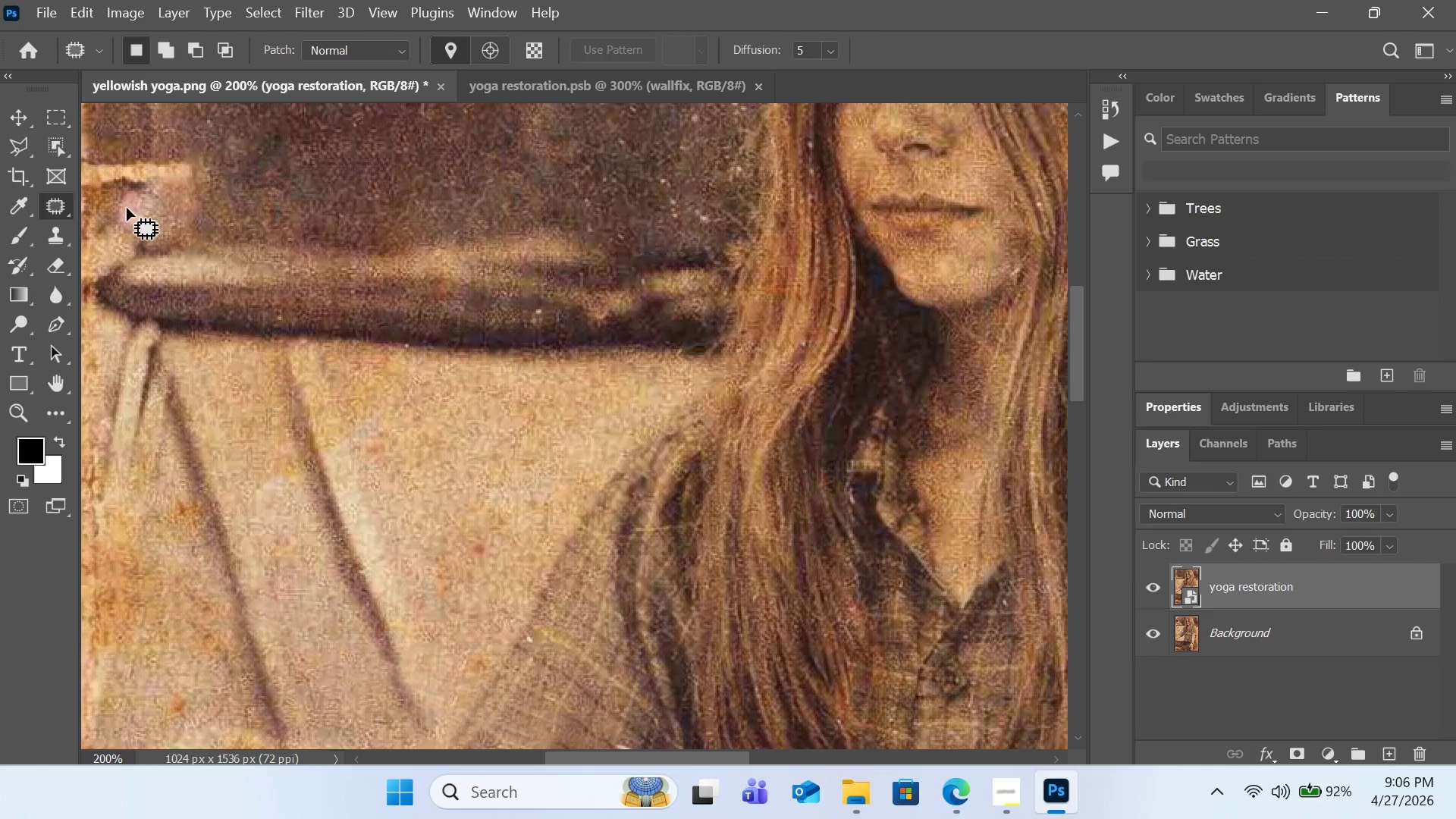 
left_click_drag(start_coordinate=[121, 186], to_coordinate=[124, 172])
 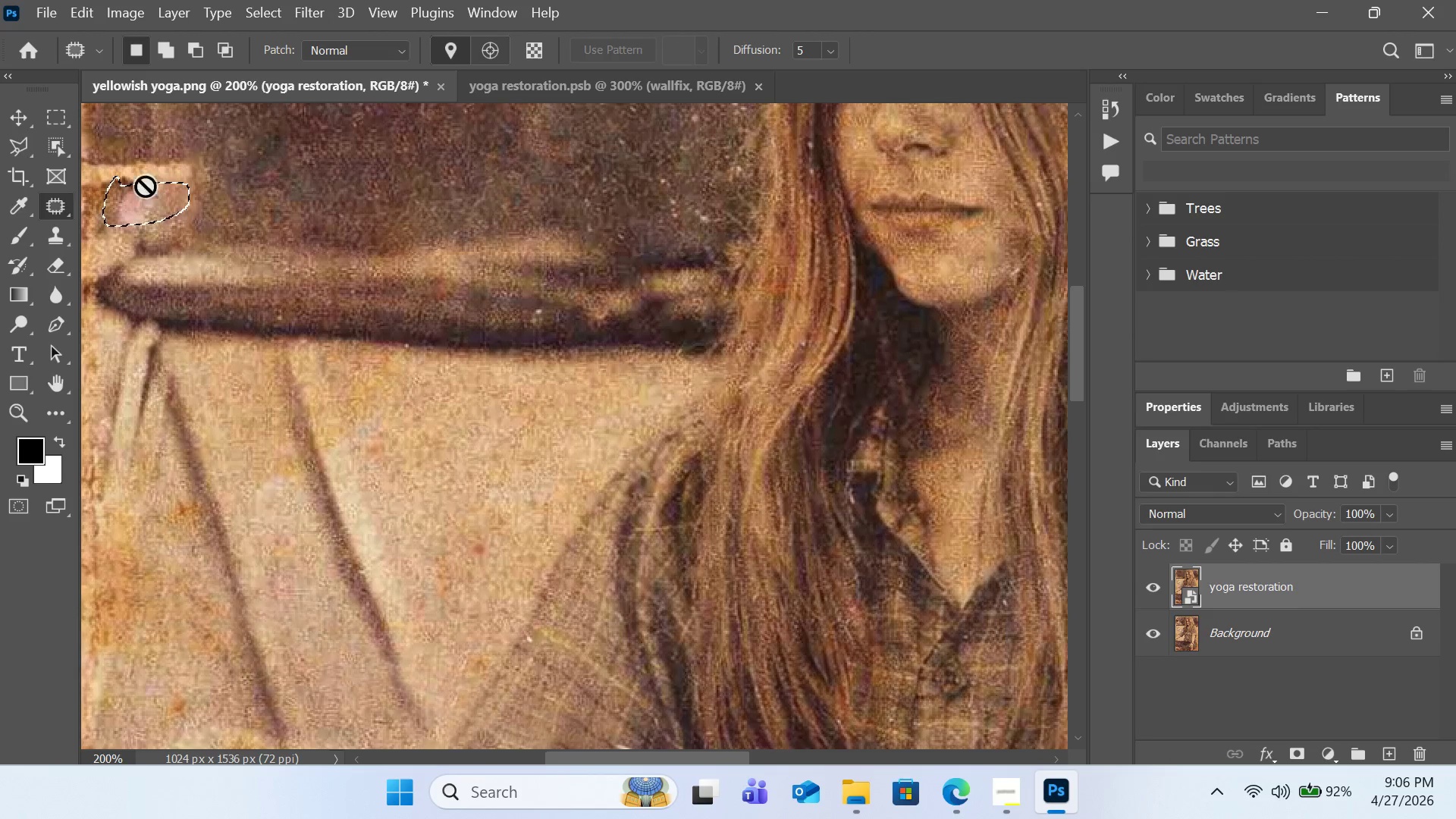 
left_click_drag(start_coordinate=[143, 185], to_coordinate=[218, 183])
 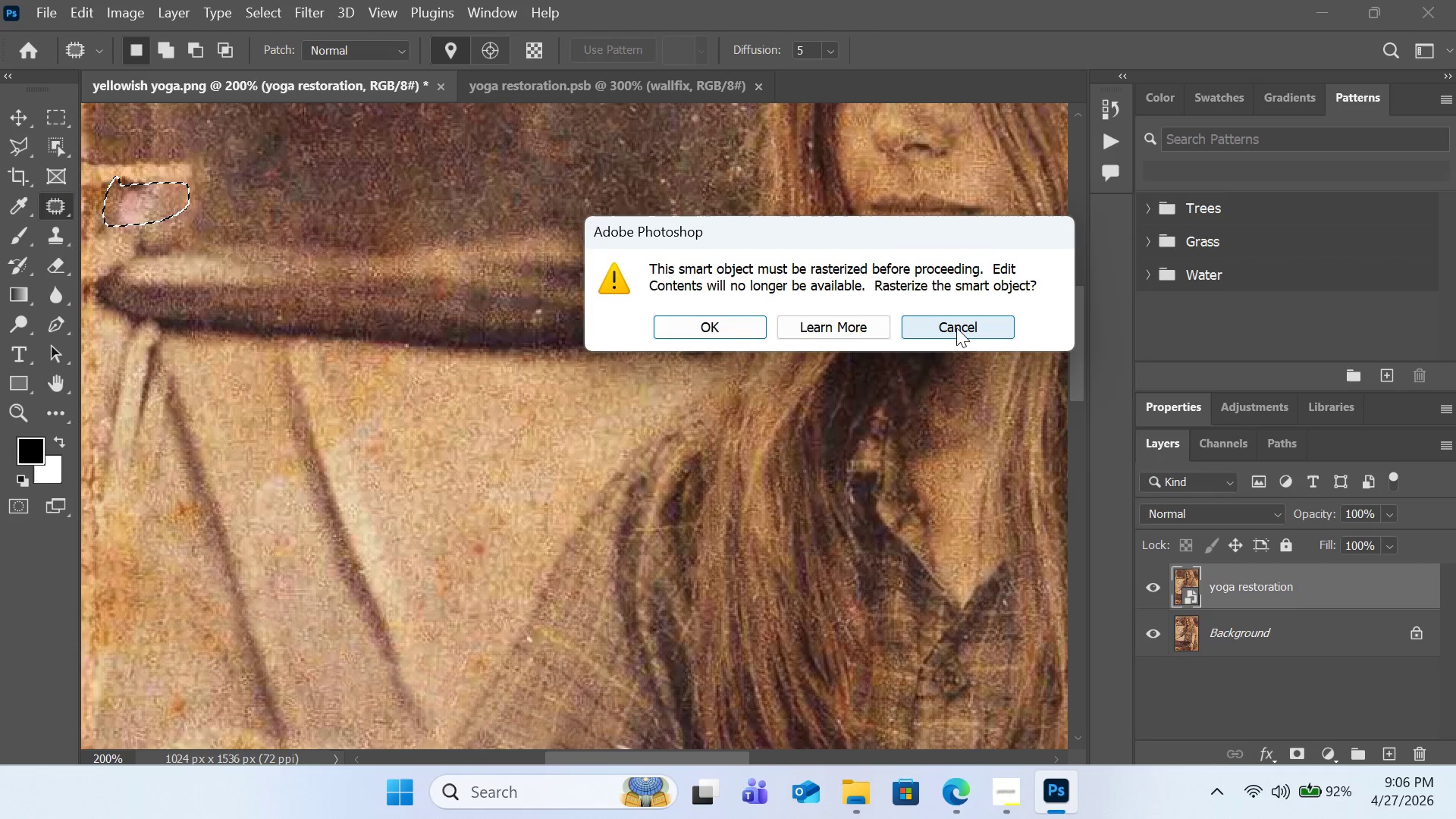 
left_click([956, 328])
 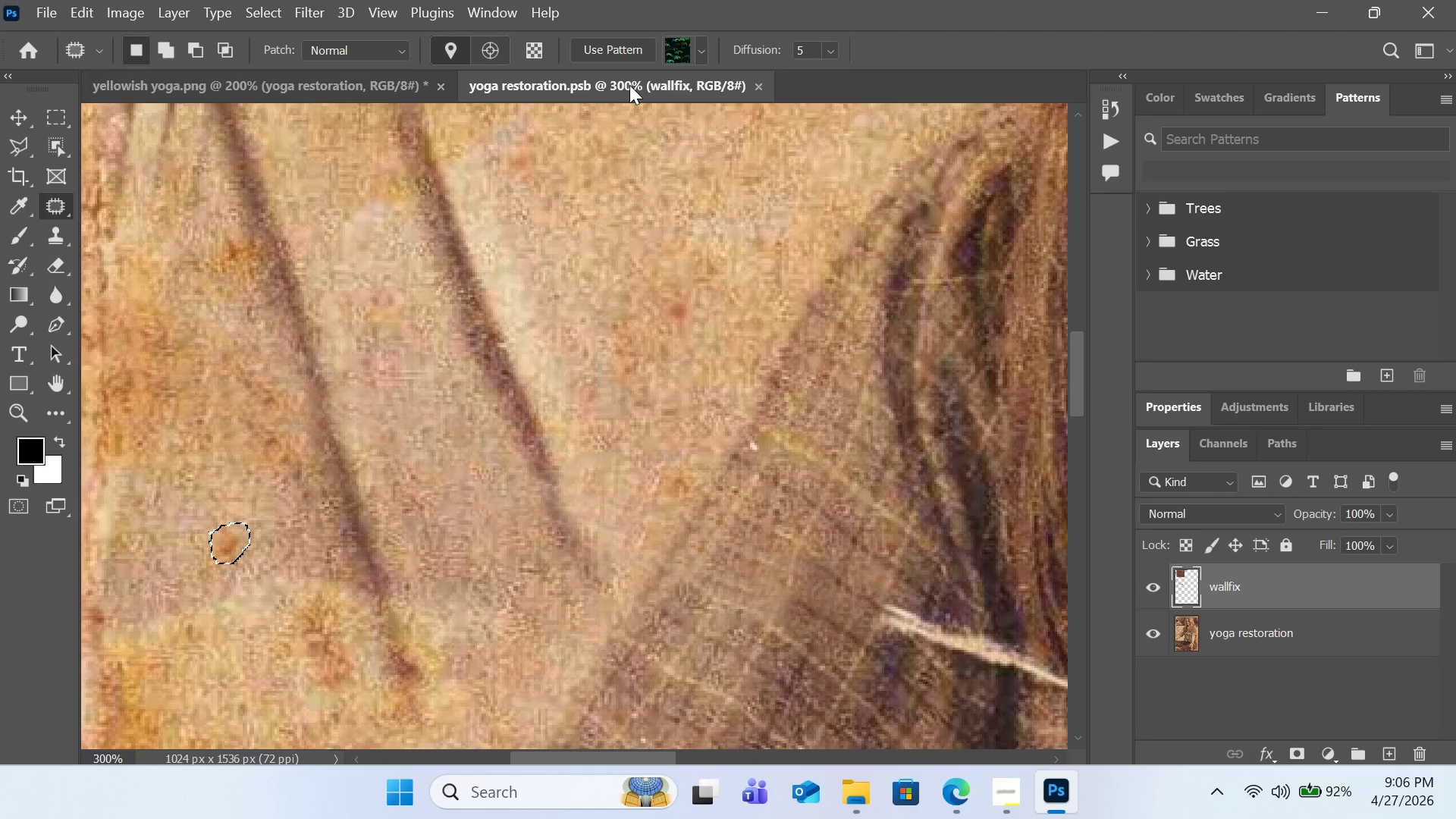 
scroll: coordinate [687, 251], scroll_direction: down, amount: 5.0
 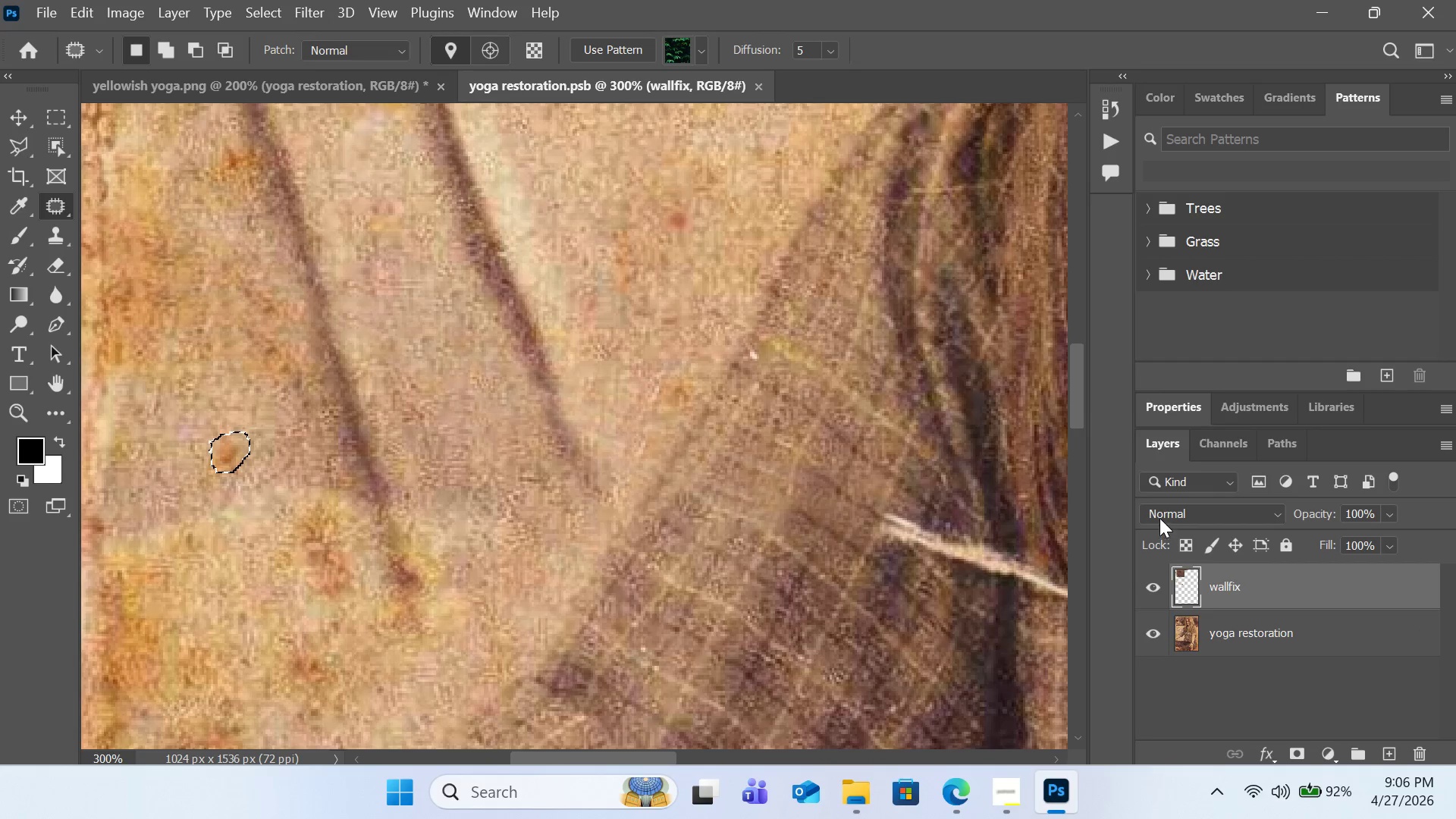 
left_click([1326, 588])
 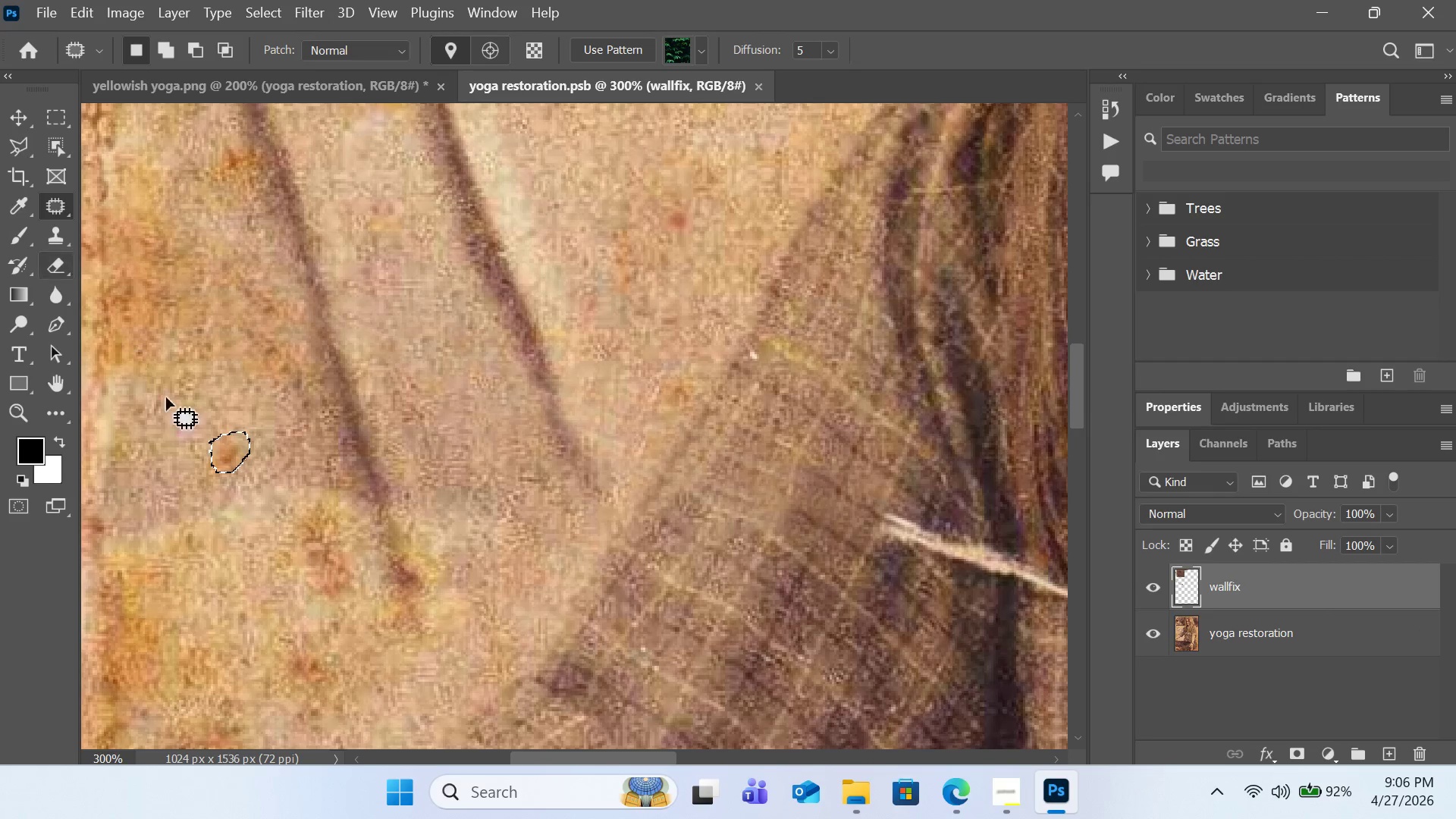 
left_click([46, 238])
 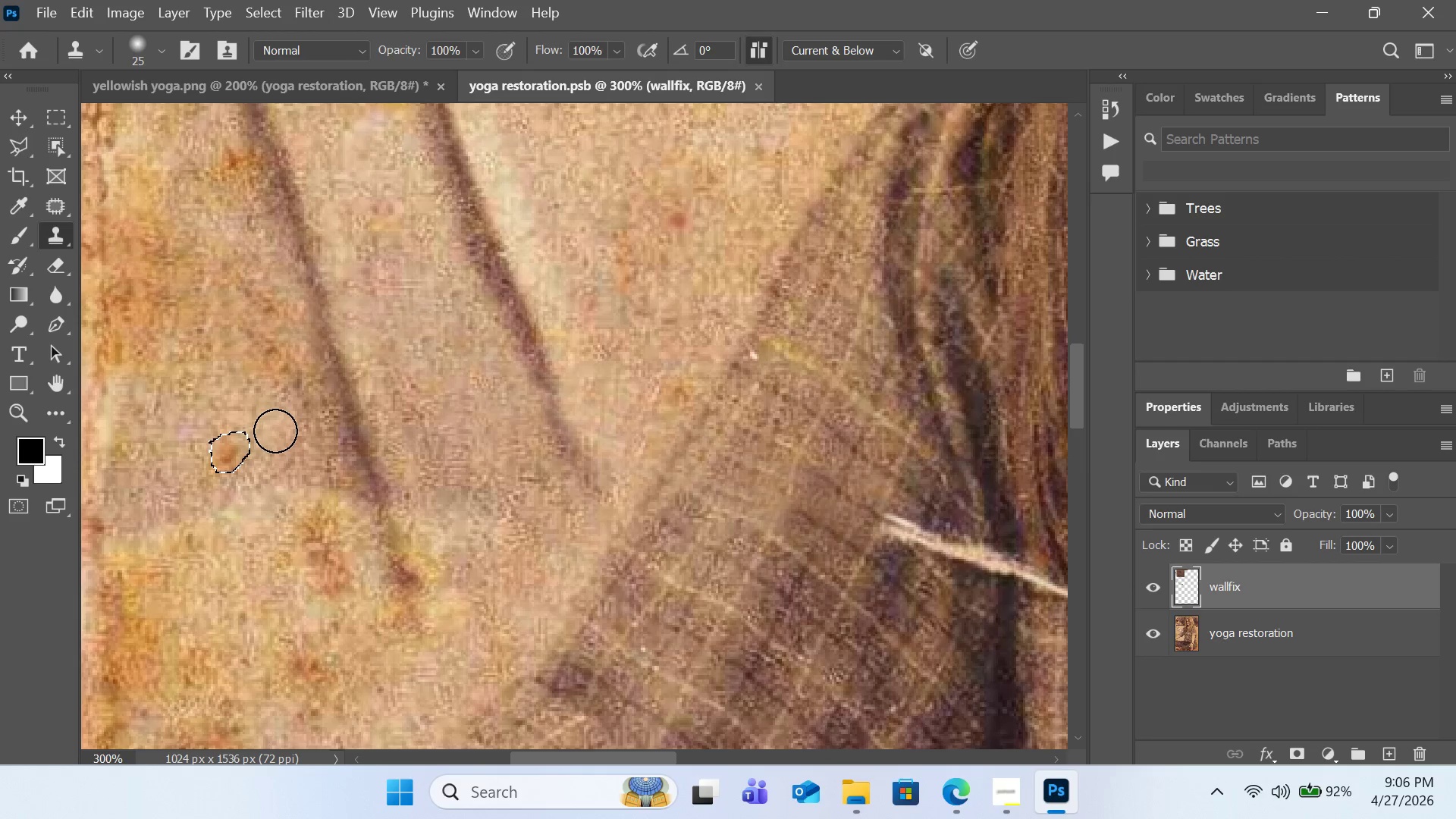 
wait(8.45)
 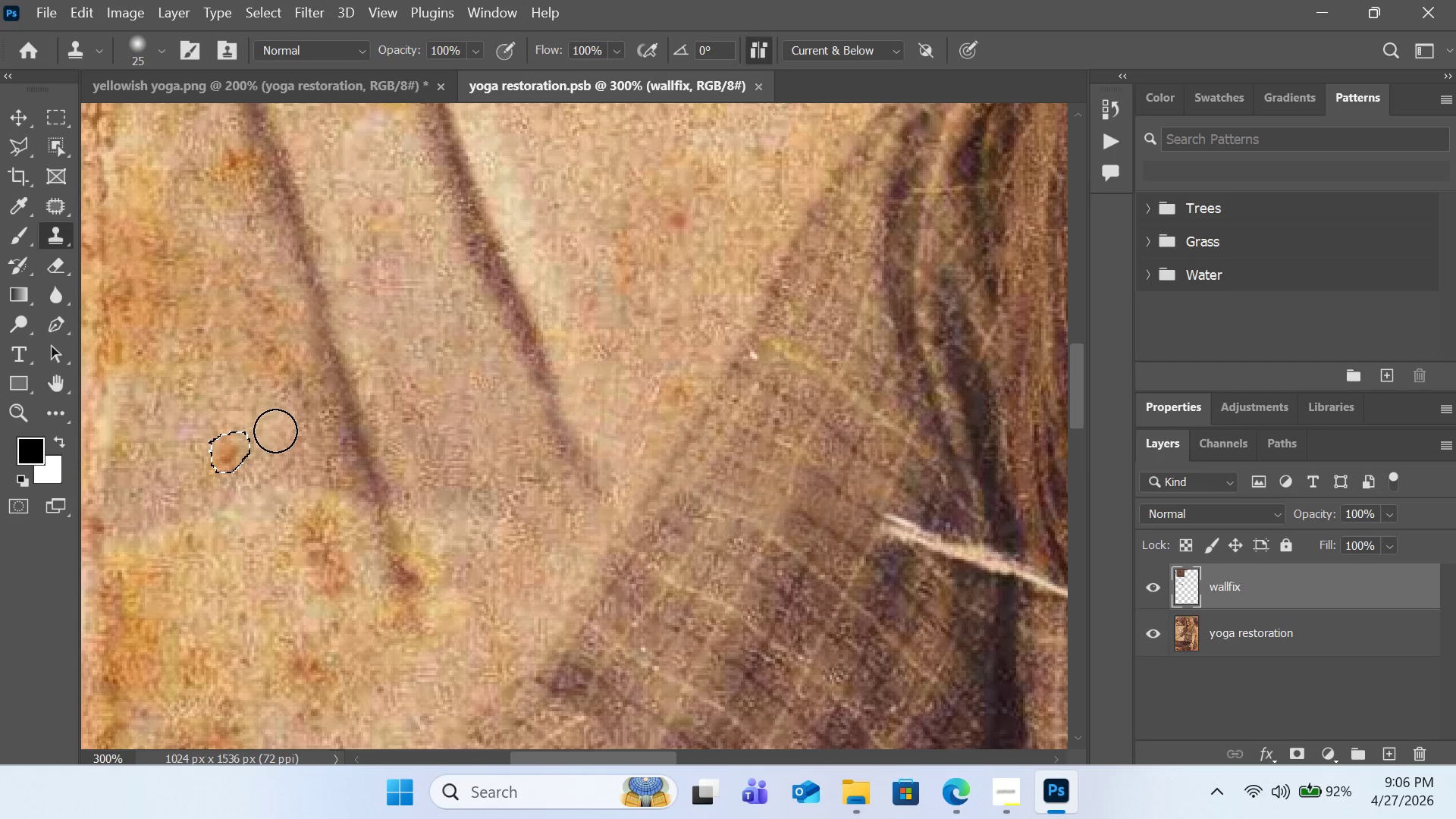 
left_click([171, 88])
 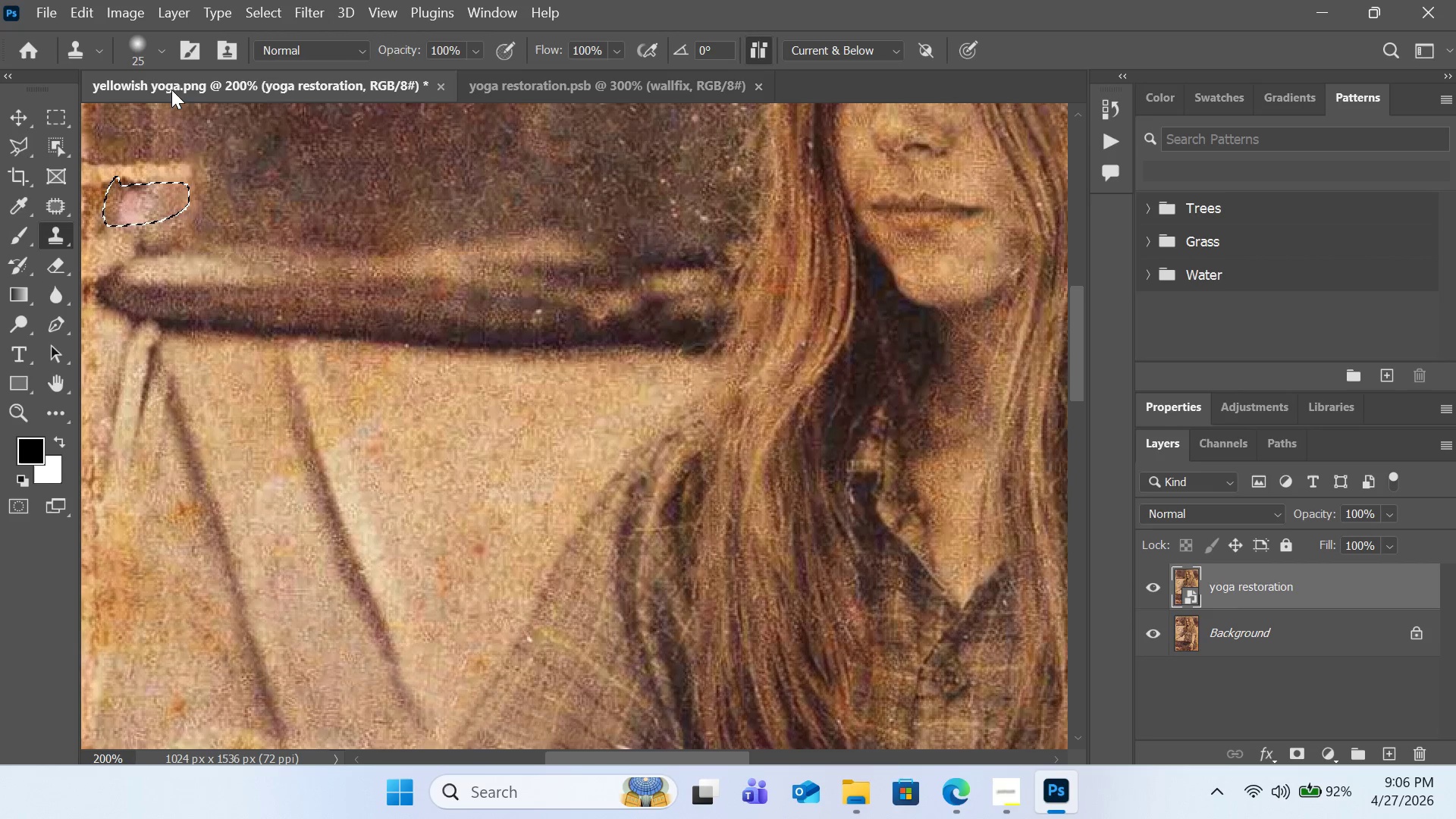 
scroll: coordinate [341, 333], scroll_direction: up, amount: 25.0
 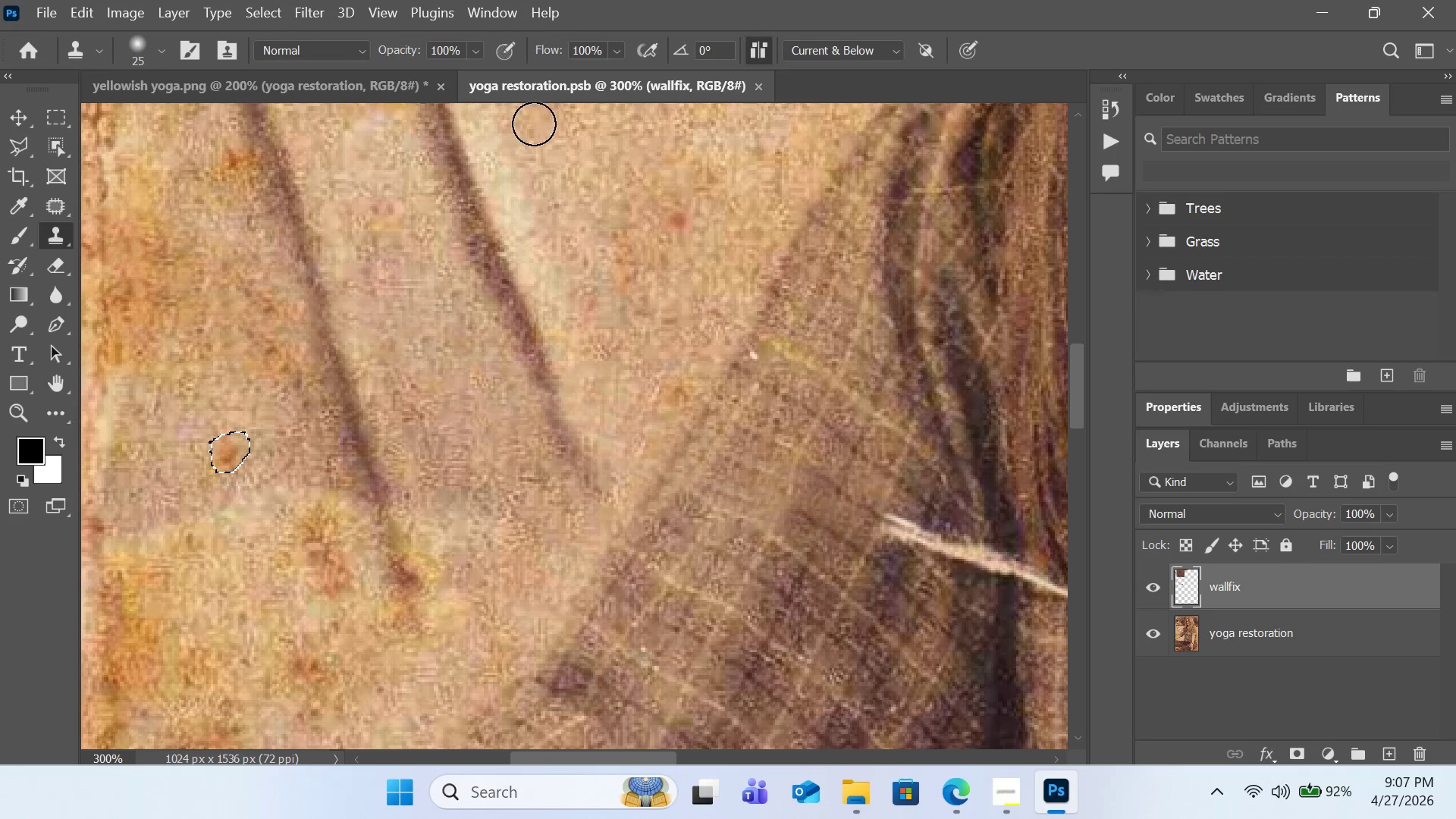 
key(Control+Minus)
 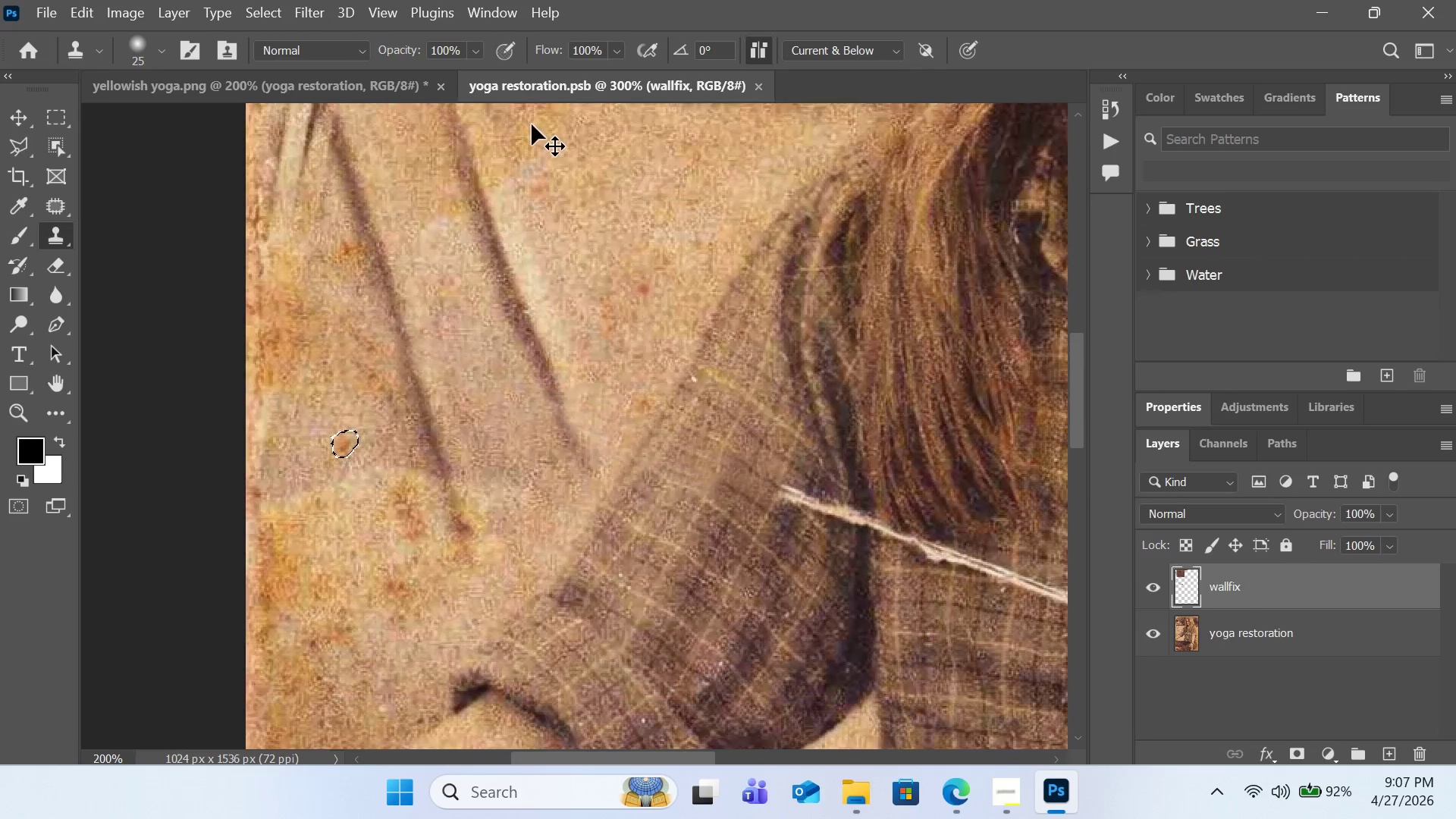 
key(Control+Minus)
 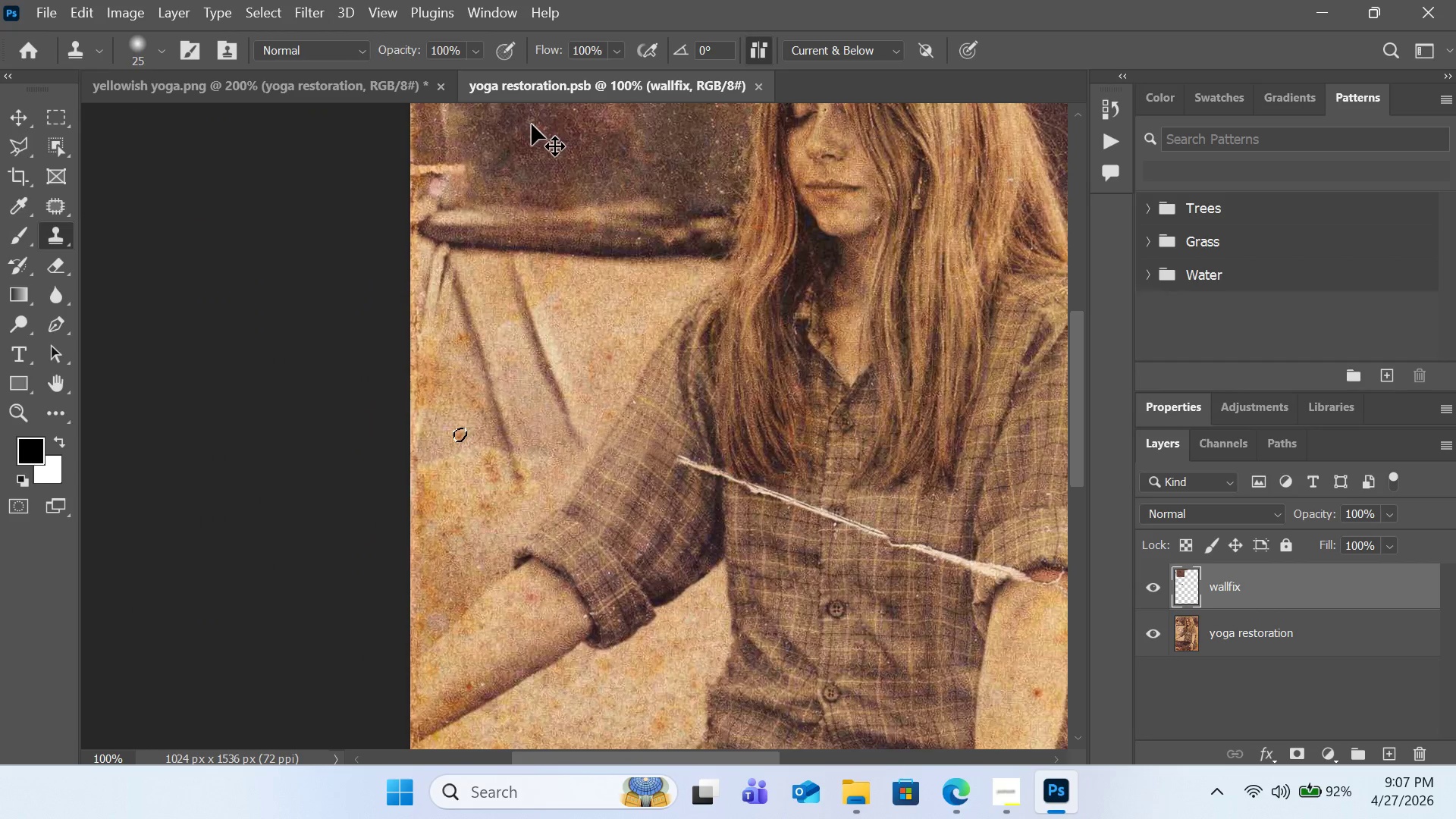 
key(Control+Minus)
 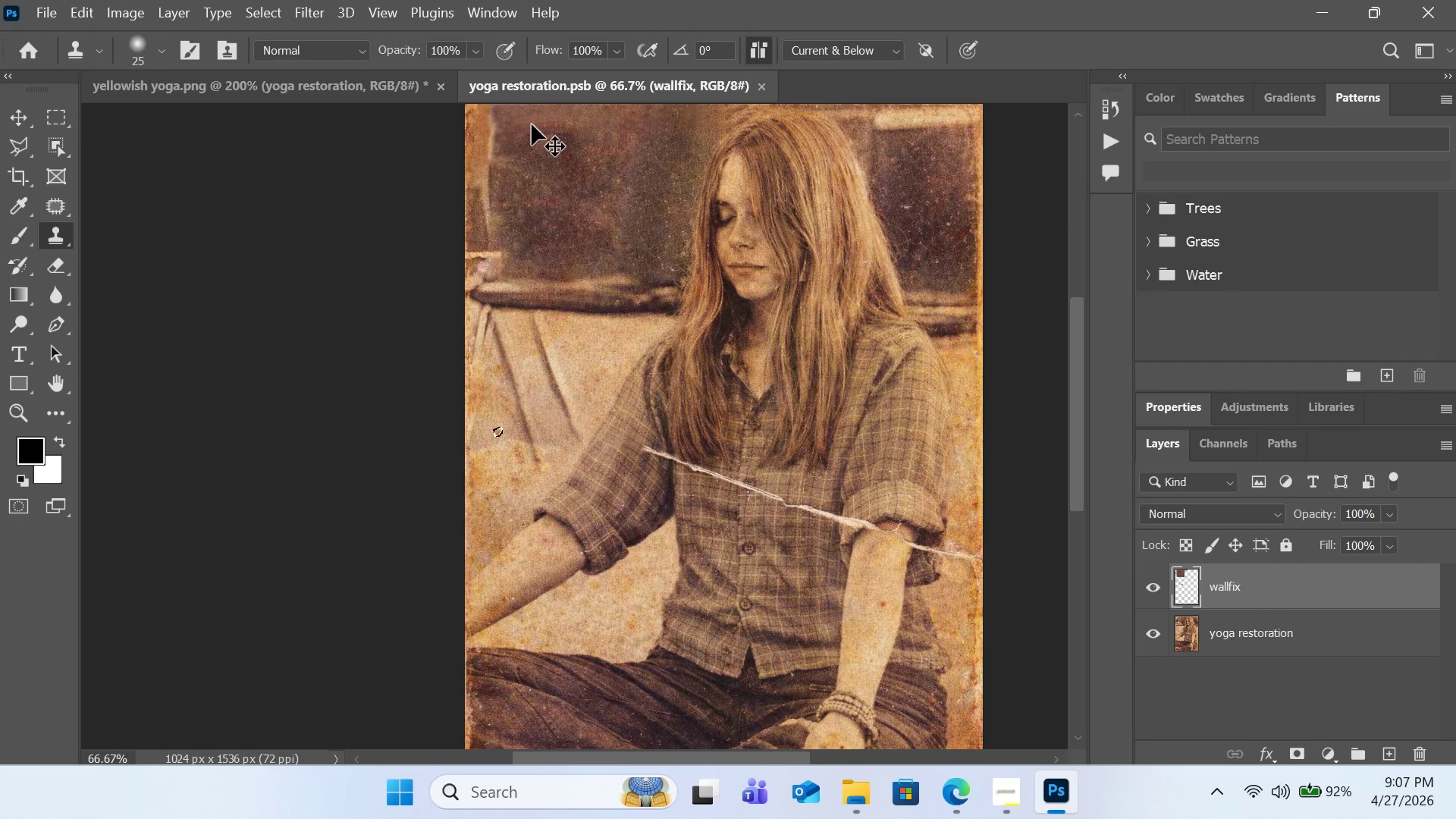 
key(Control+Minus)
 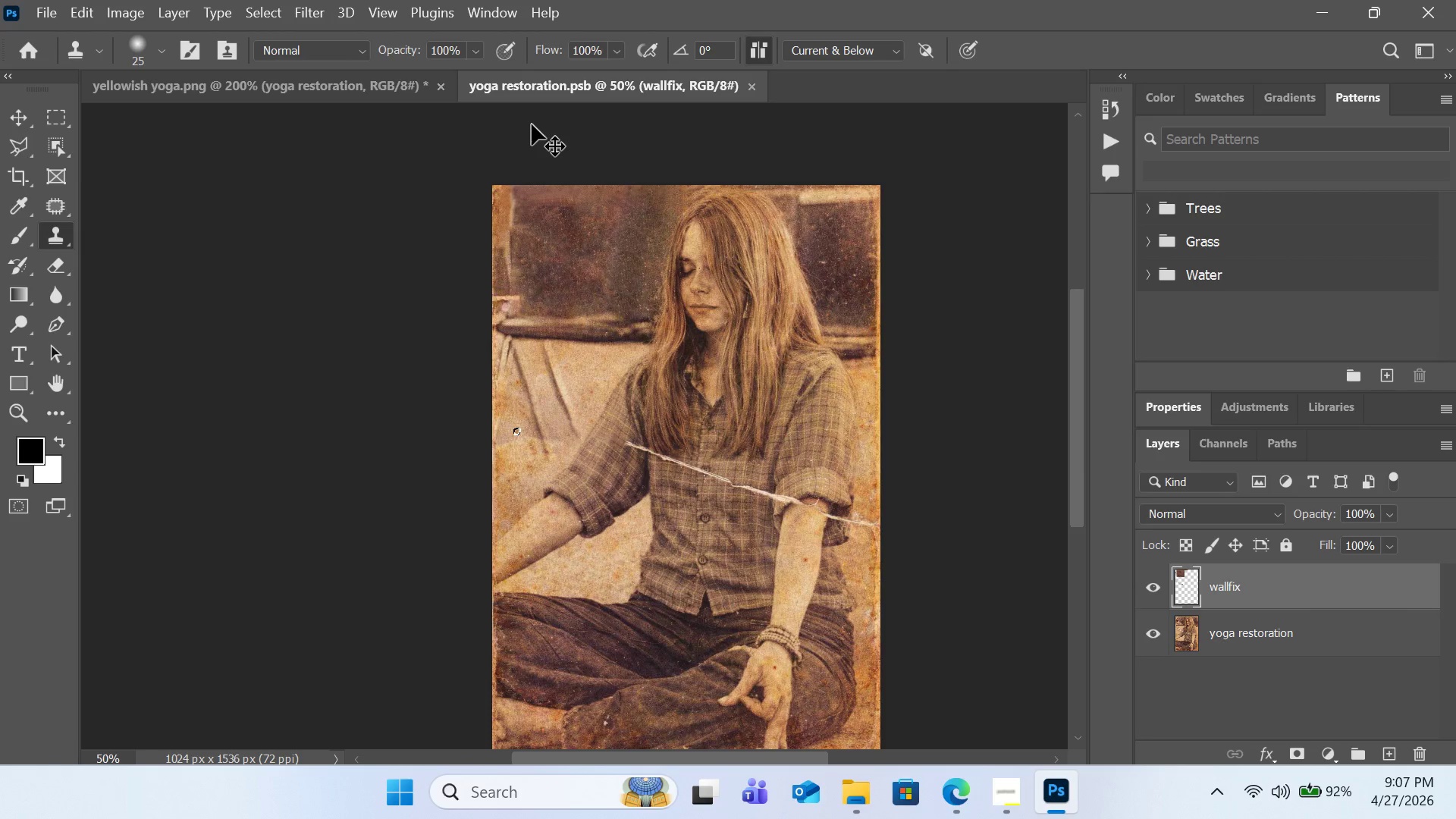 
left_click([293, 90])
 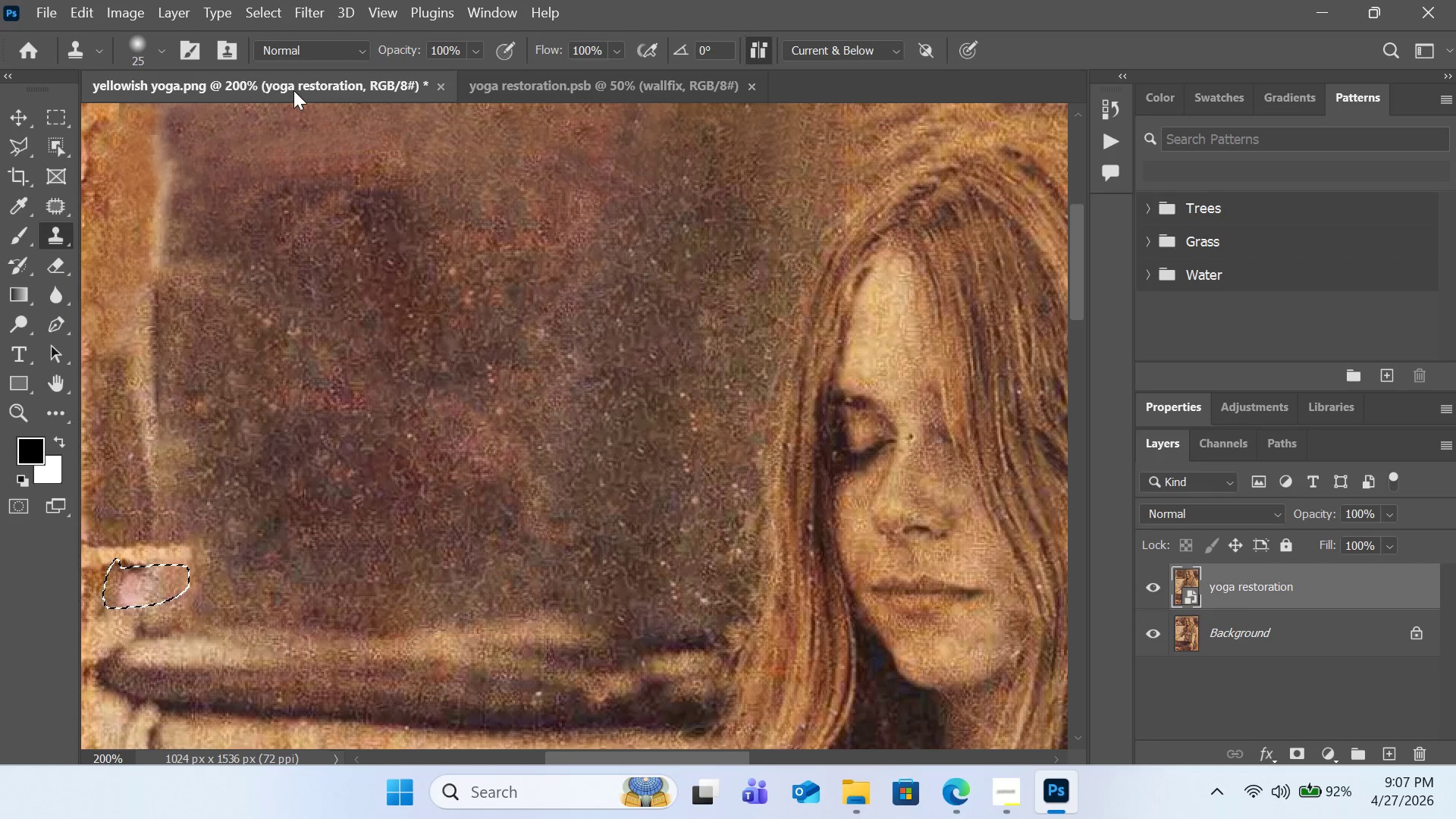 
key(Control+Minus)
 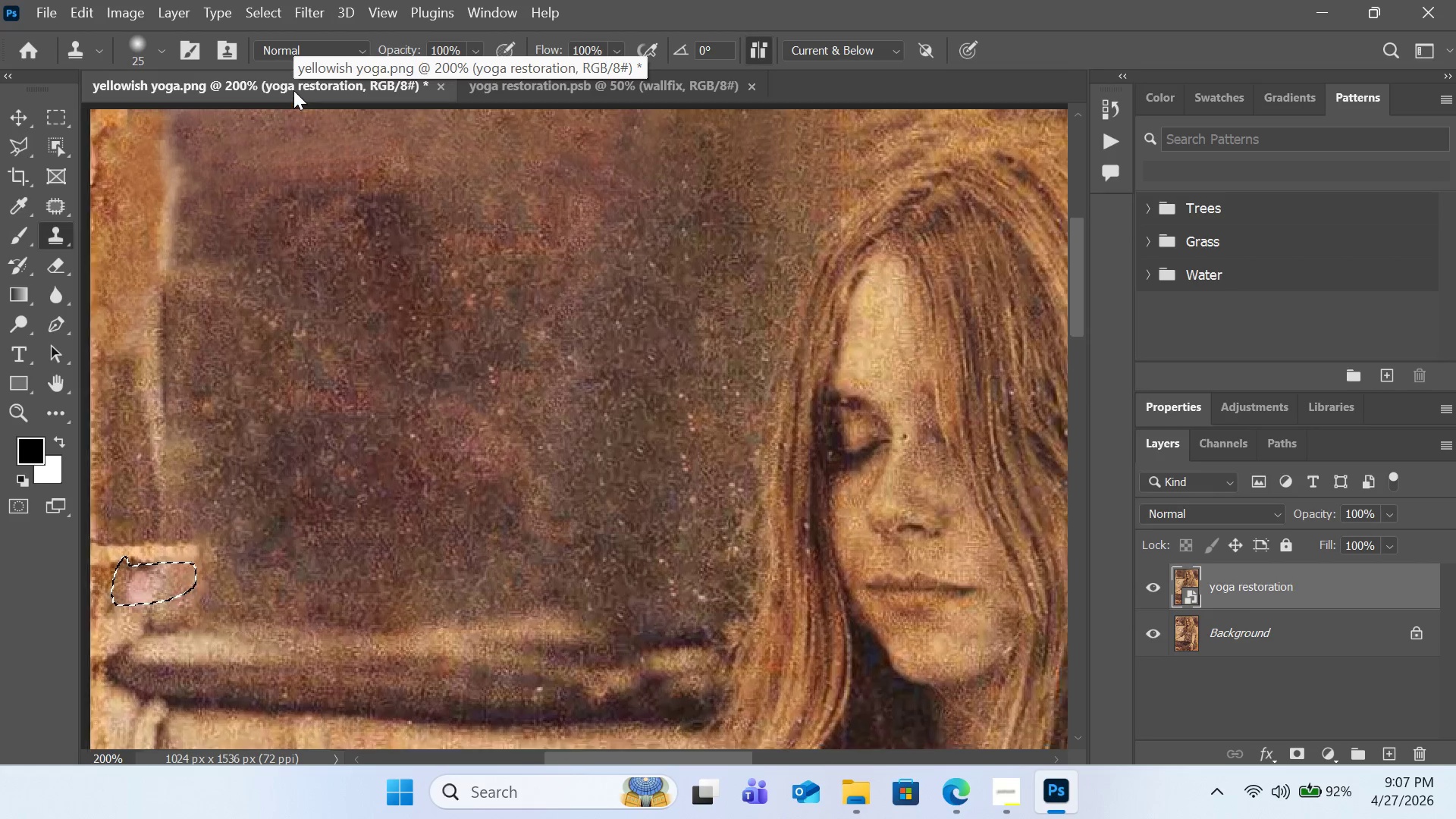 
key(Control+Minus)
 